 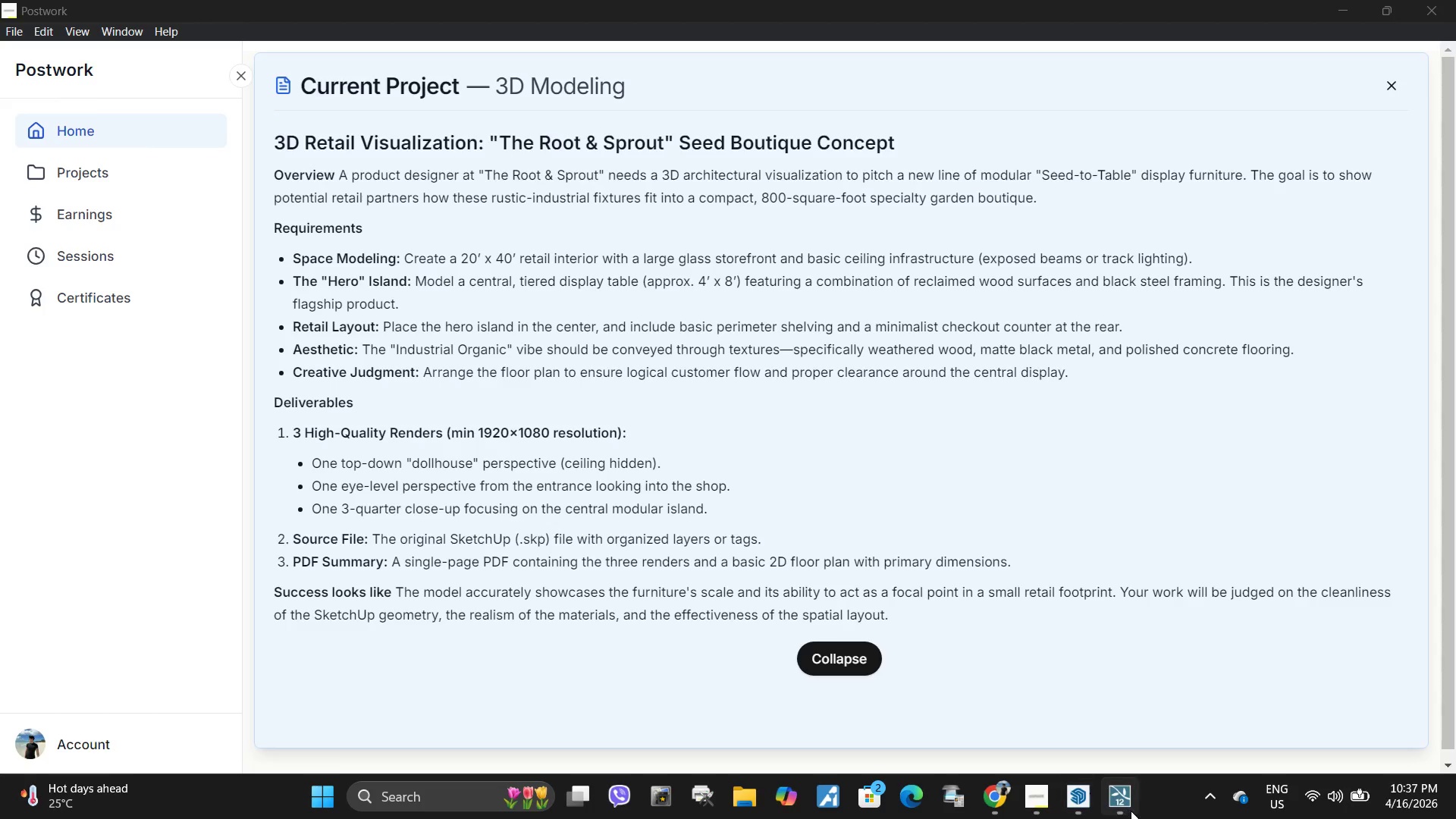 
left_click([1132, 784])
 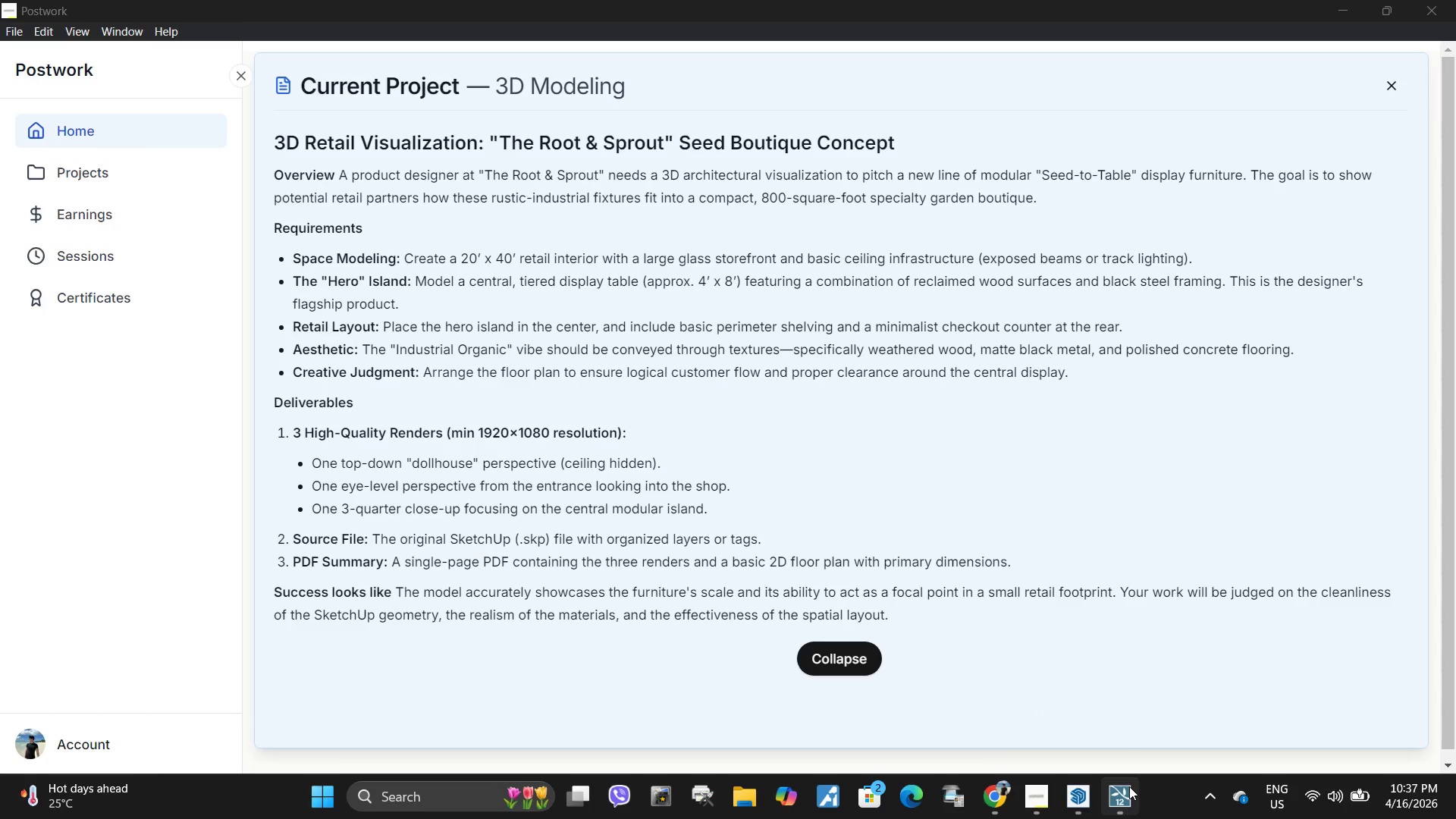 
mouse_move([1137, 704])
 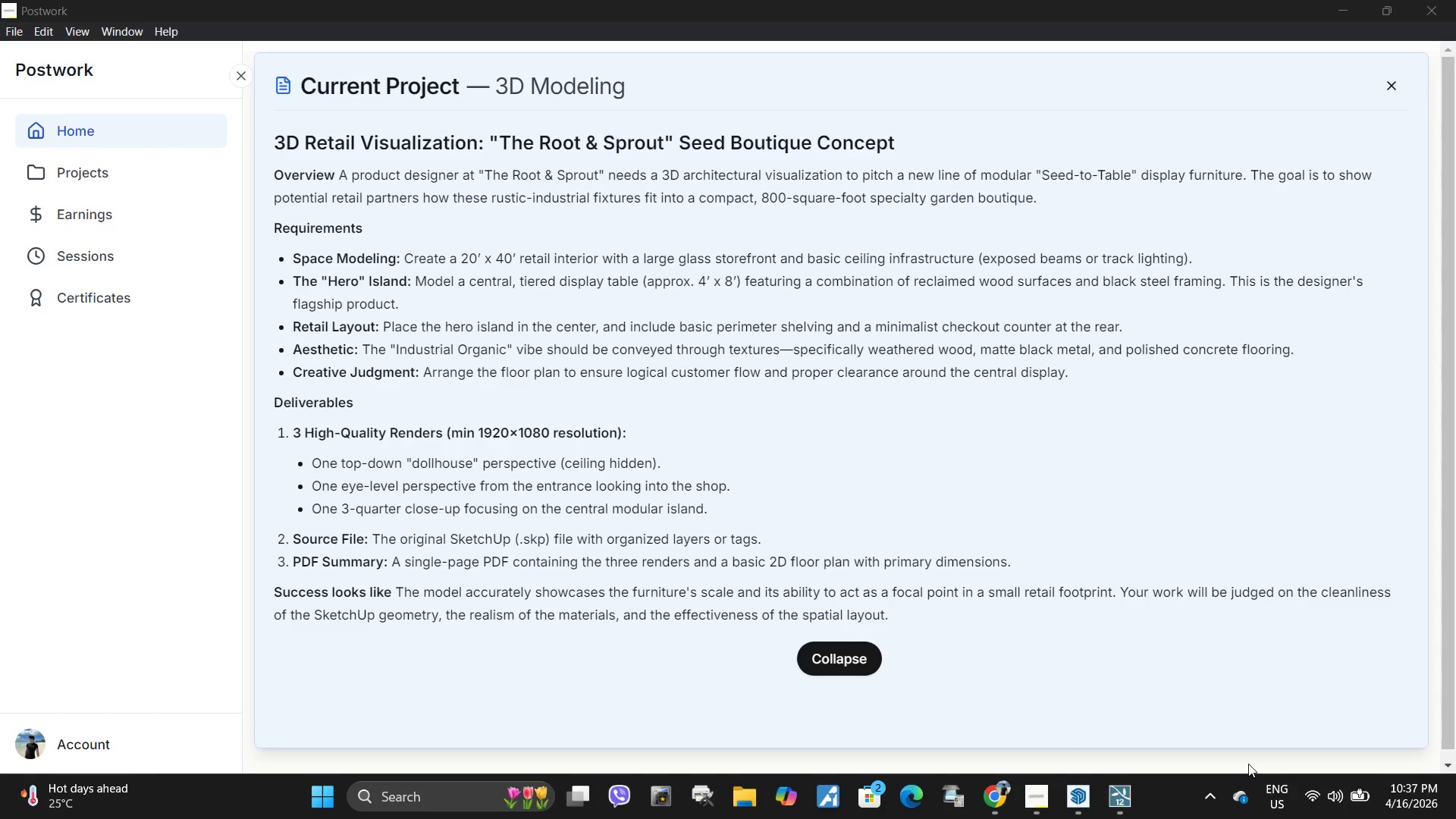 
wait(8.04)
 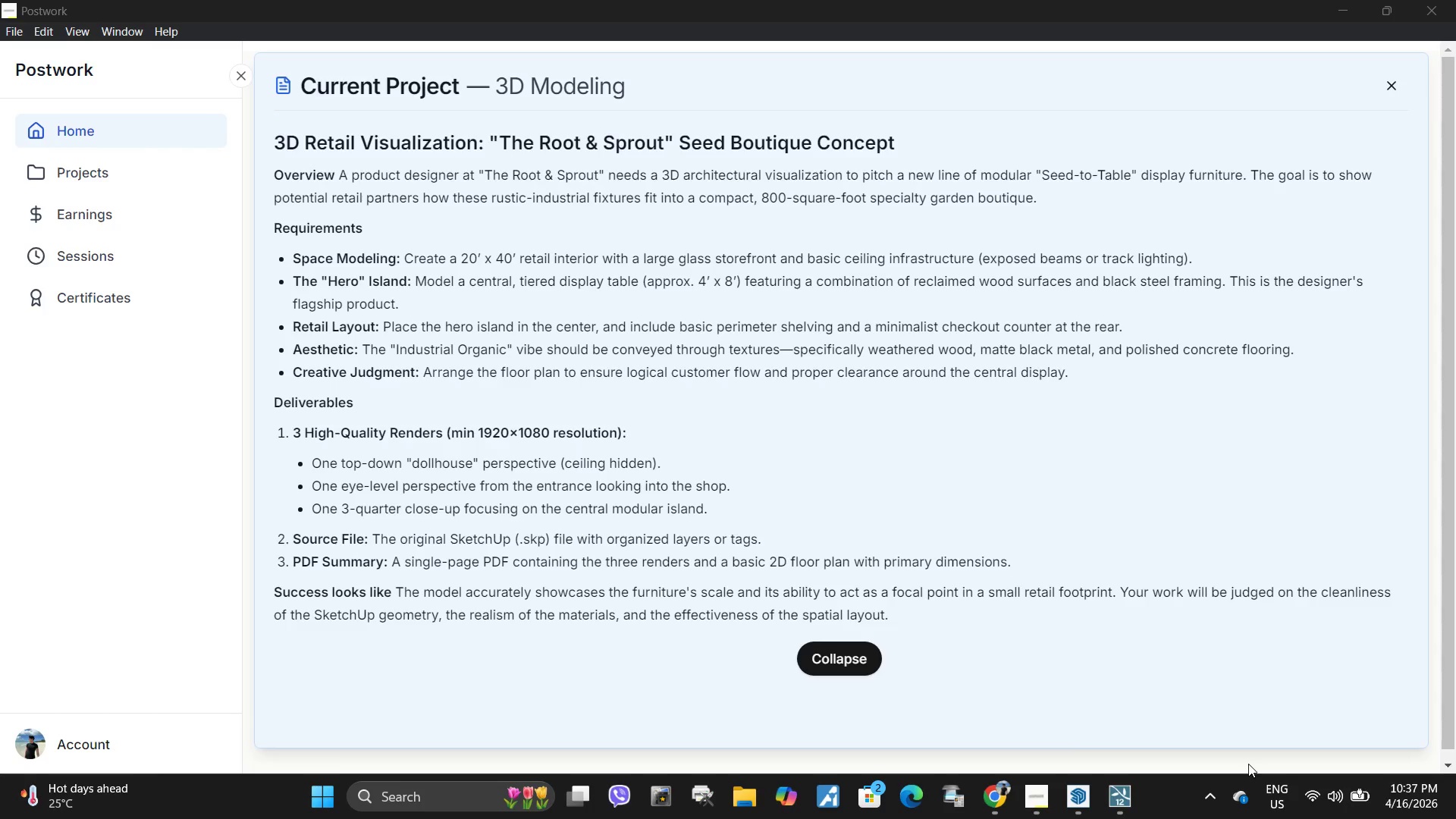 
left_click([1148, 720])
 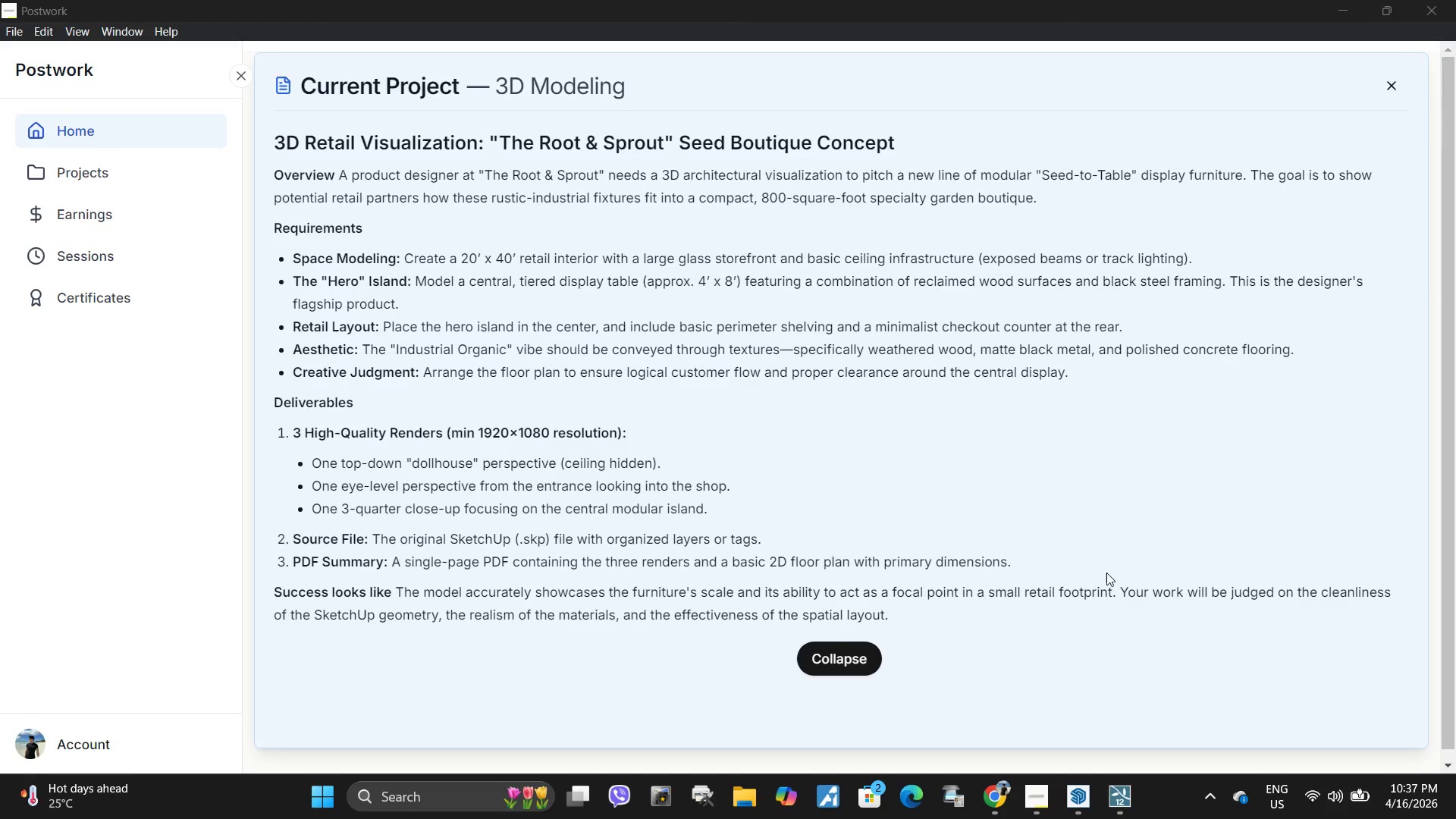 
scroll: coordinate [825, 590], scroll_direction: down, amount: 4.0
 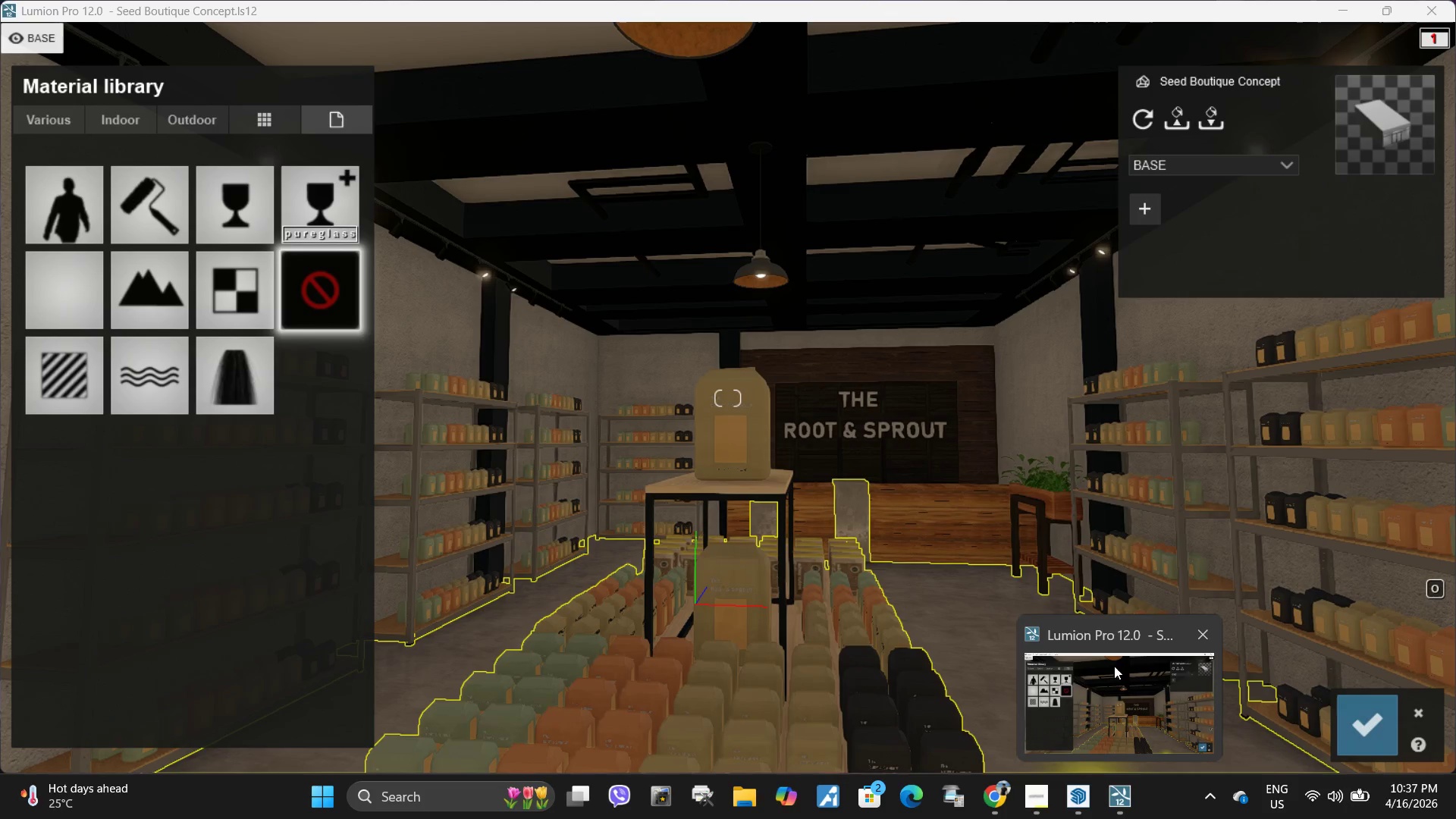 
left_click([1125, 680])
 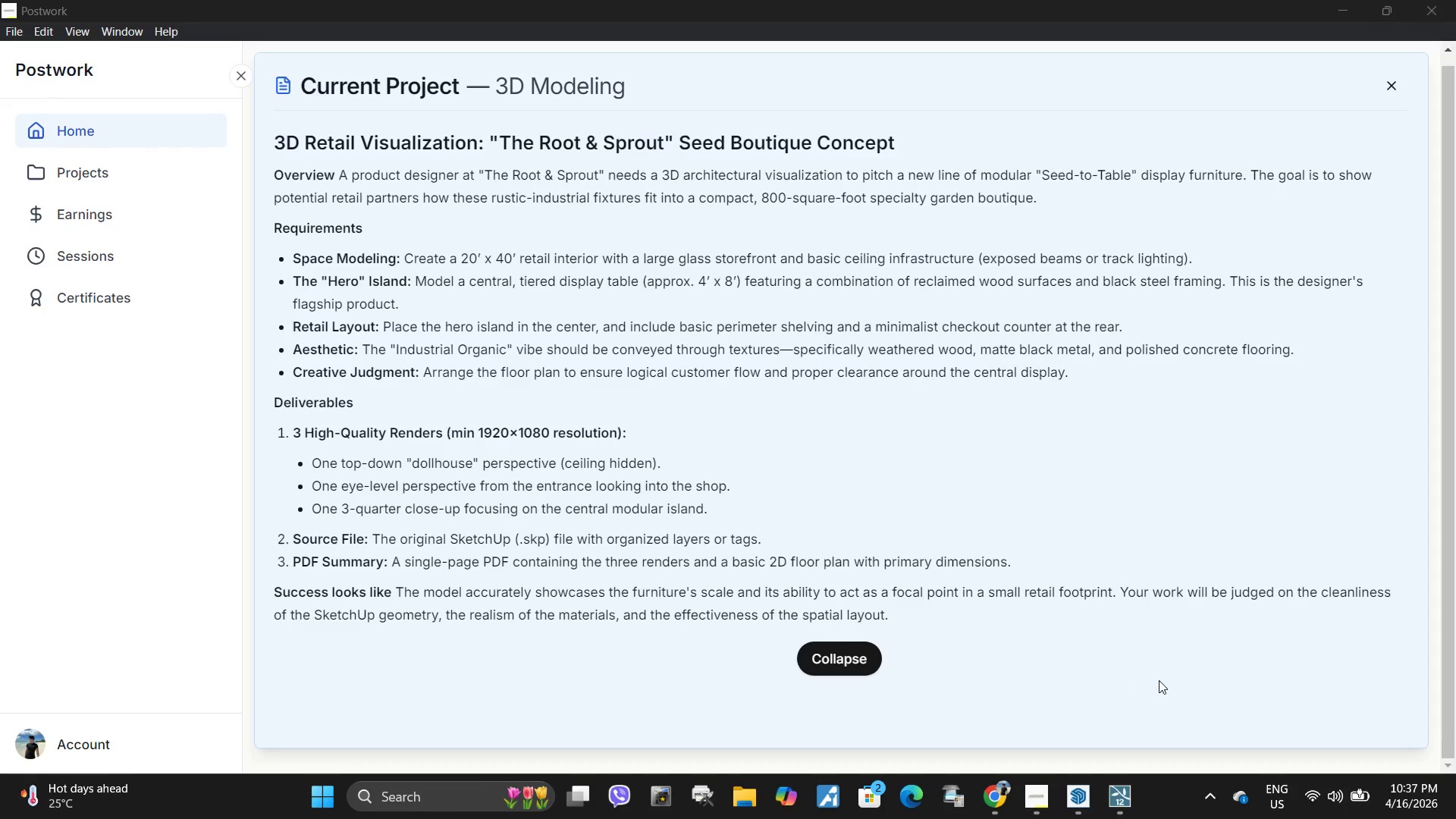 
scroll: coordinate [1083, 796], scroll_direction: down, amount: 1.0
 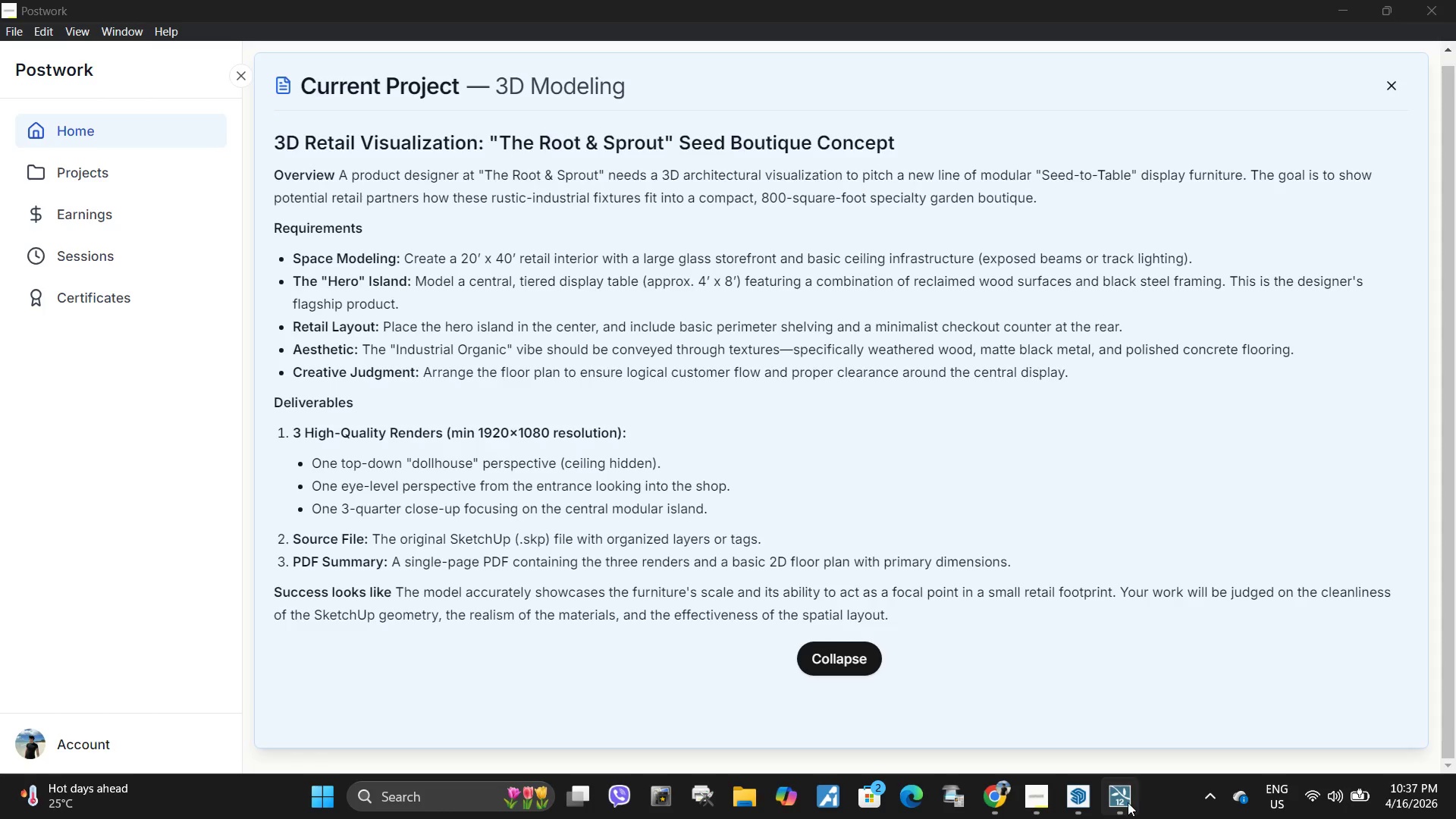 
left_click([1128, 802])
 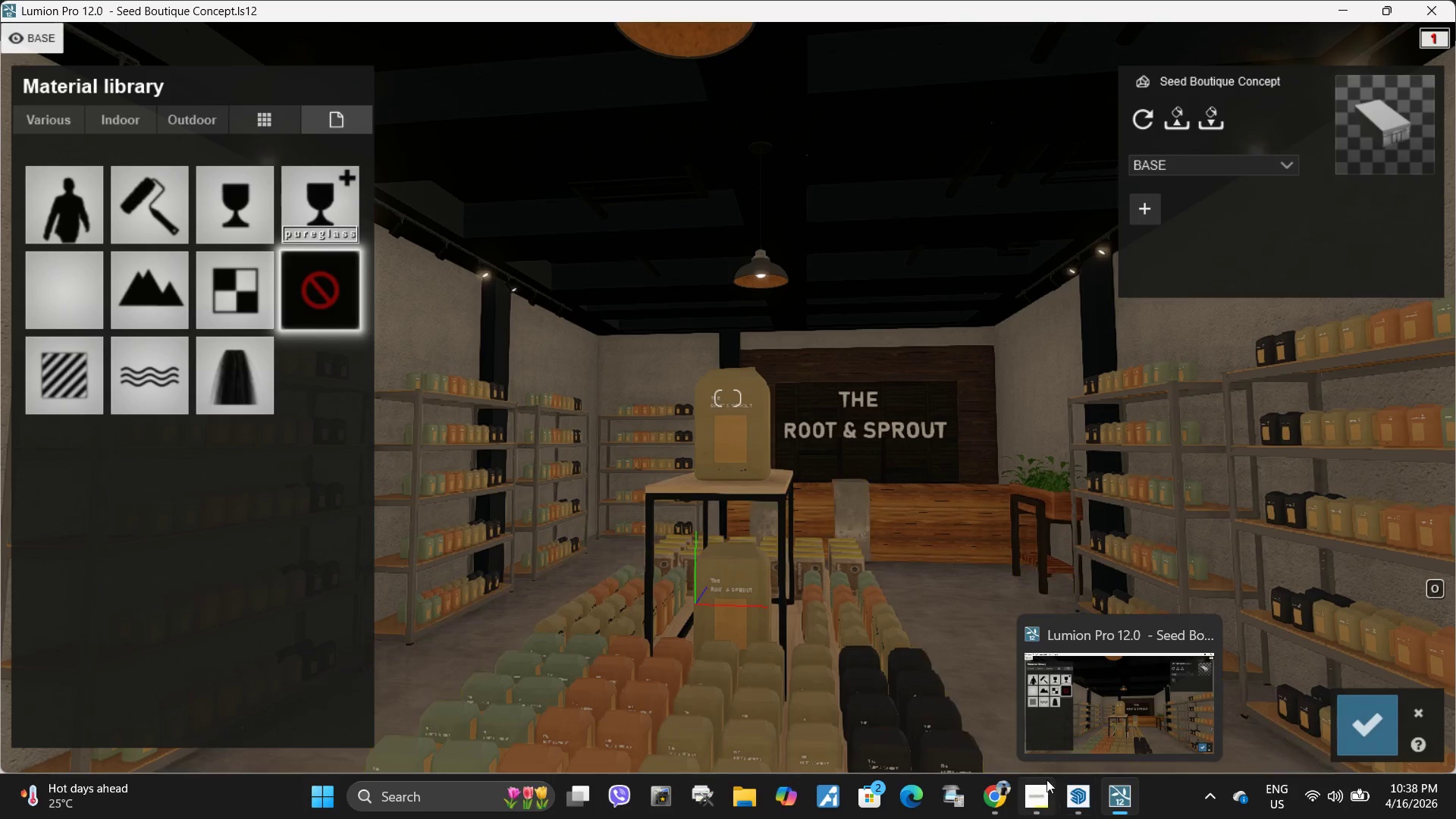 
mouse_move([1090, 789])
 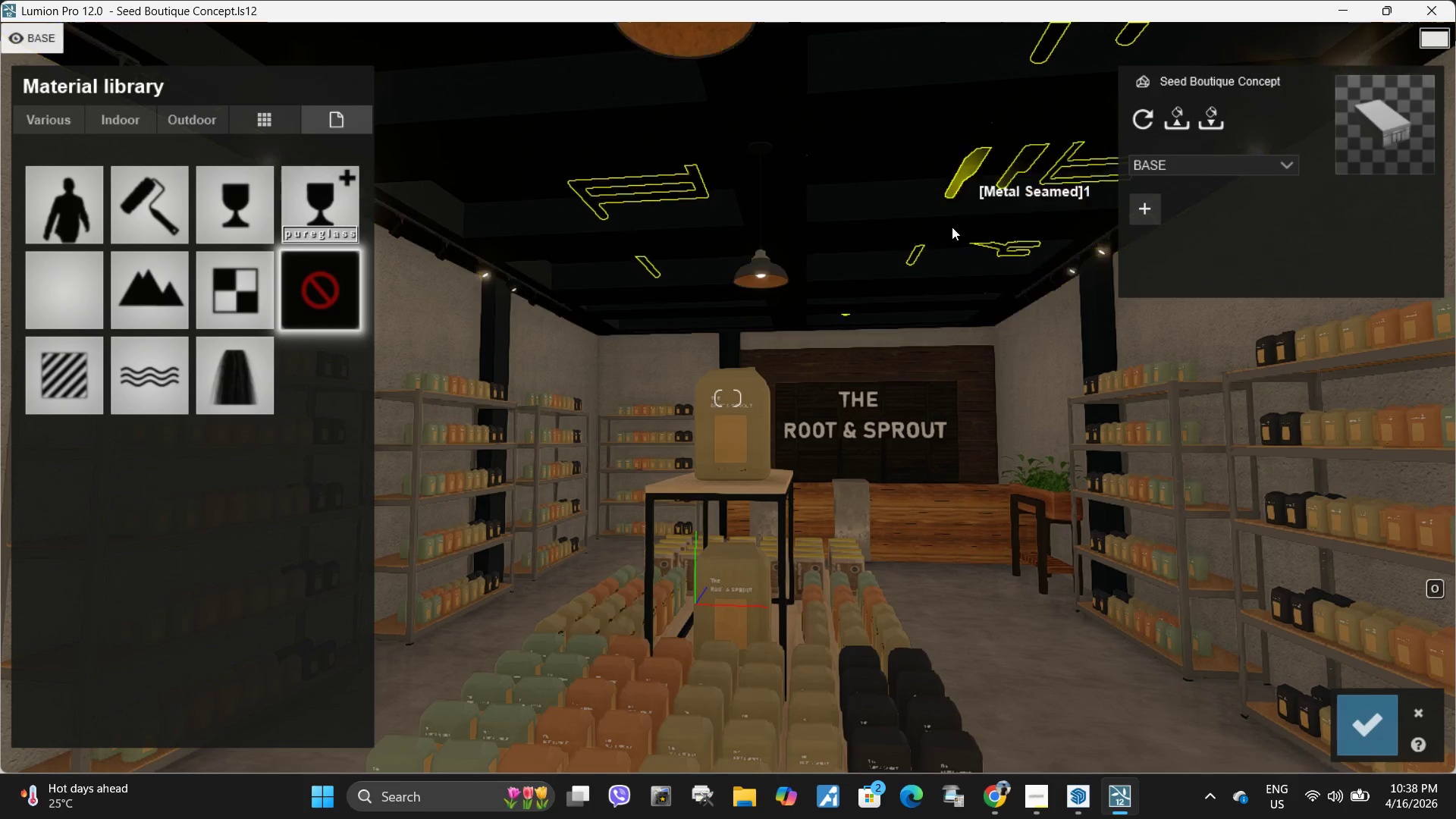 
wait(6.55)
 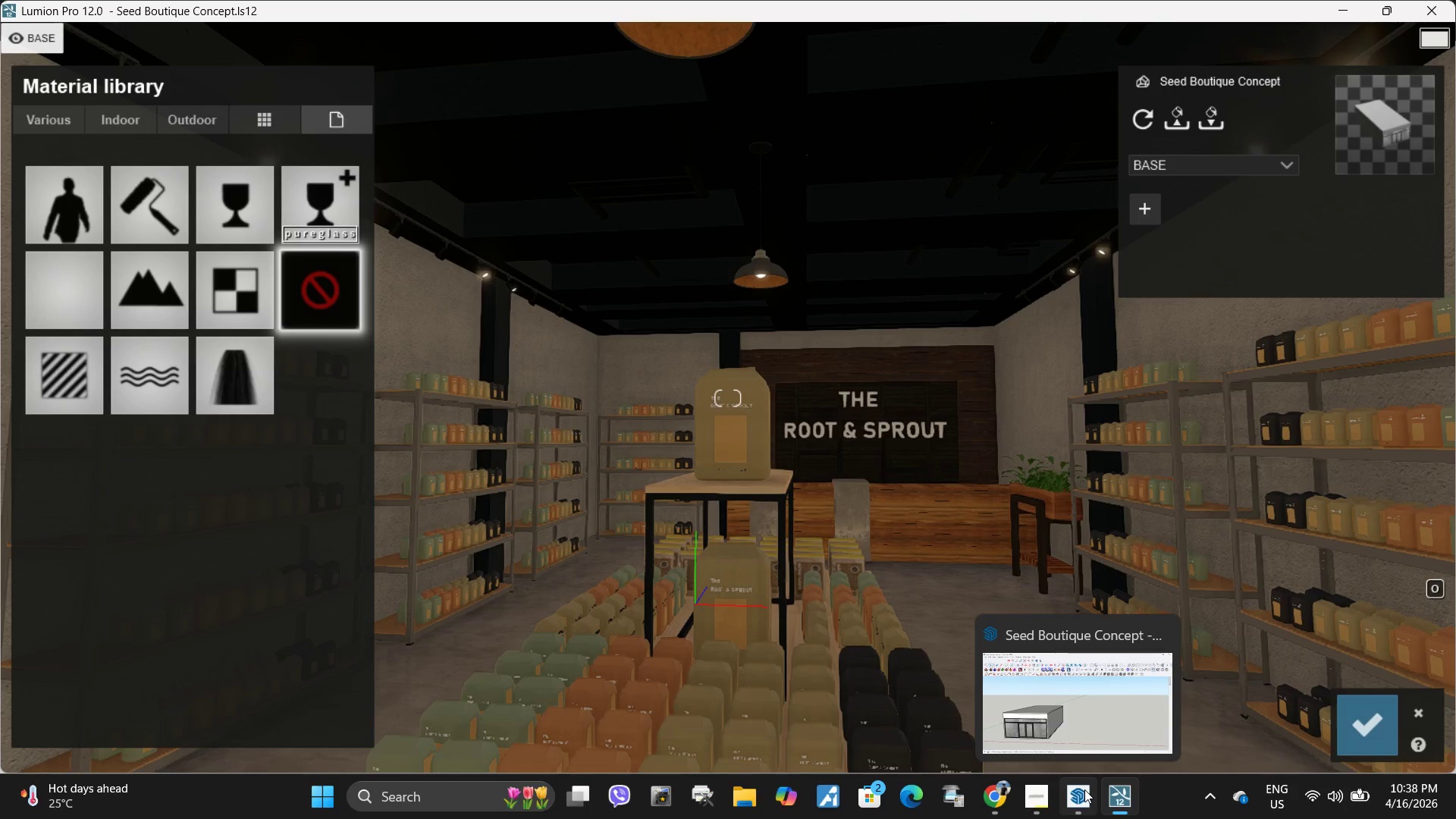 
left_click([1366, 737])
 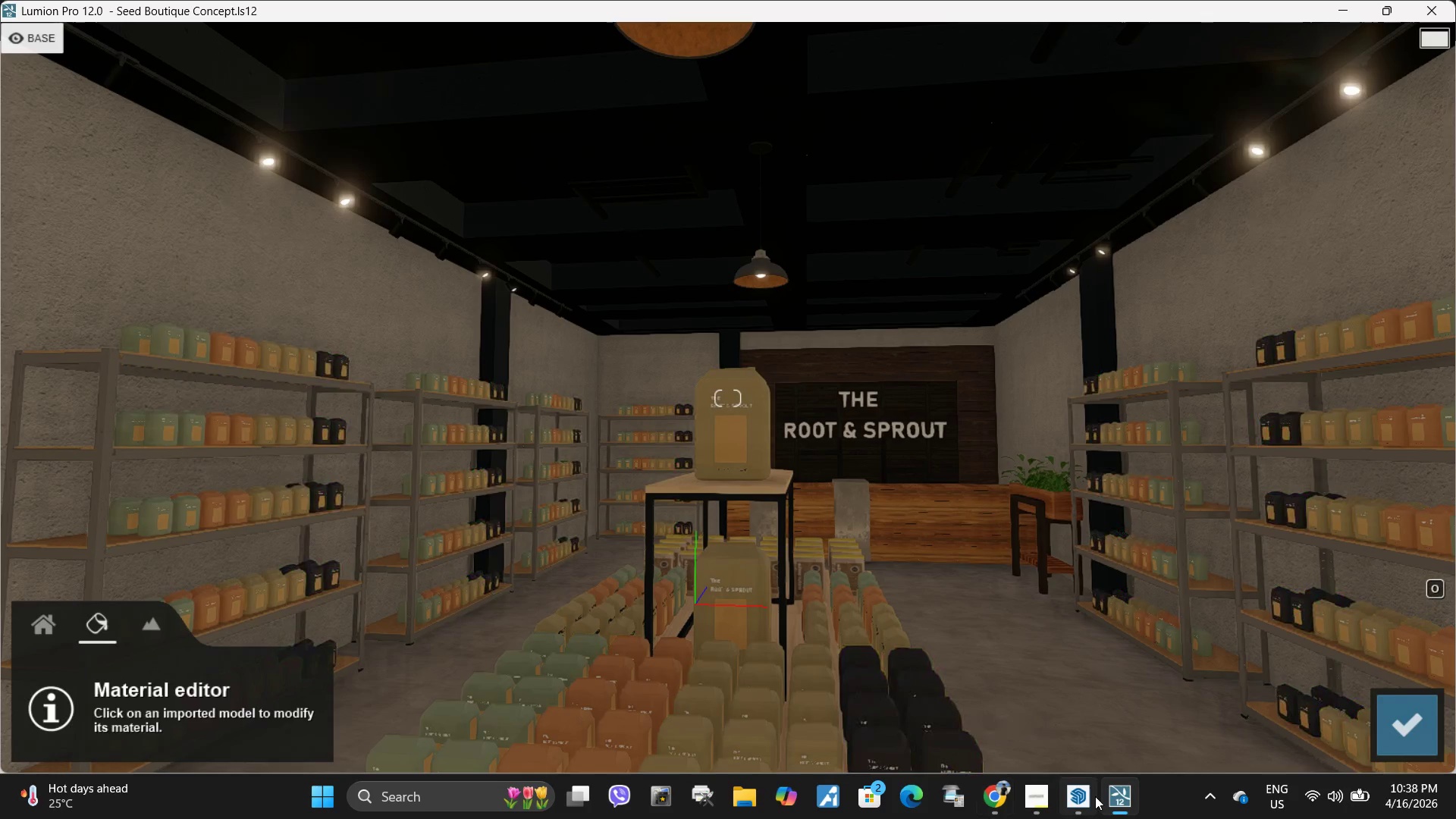 
left_click([1088, 796])
 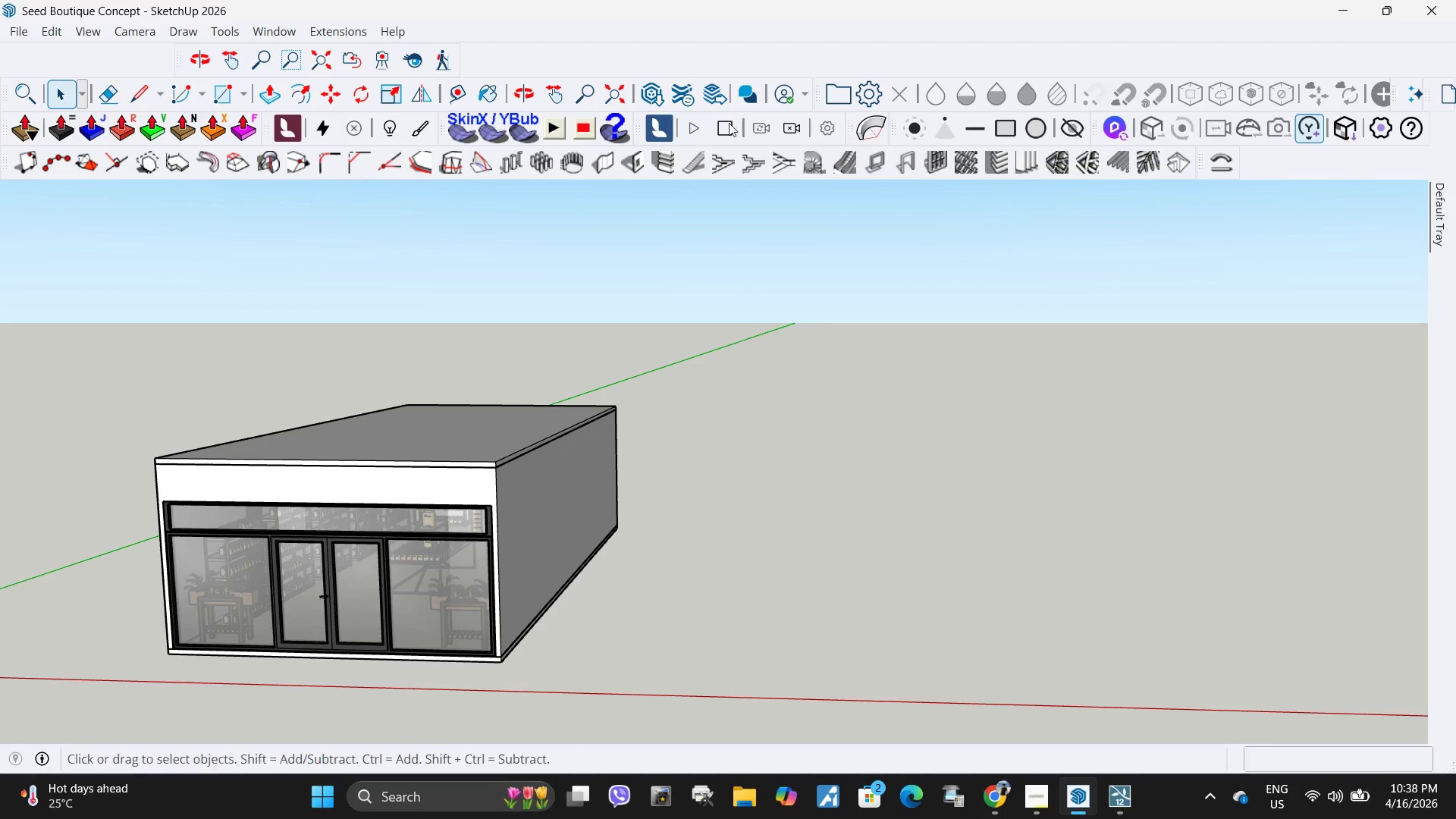 
left_click([727, 123])
 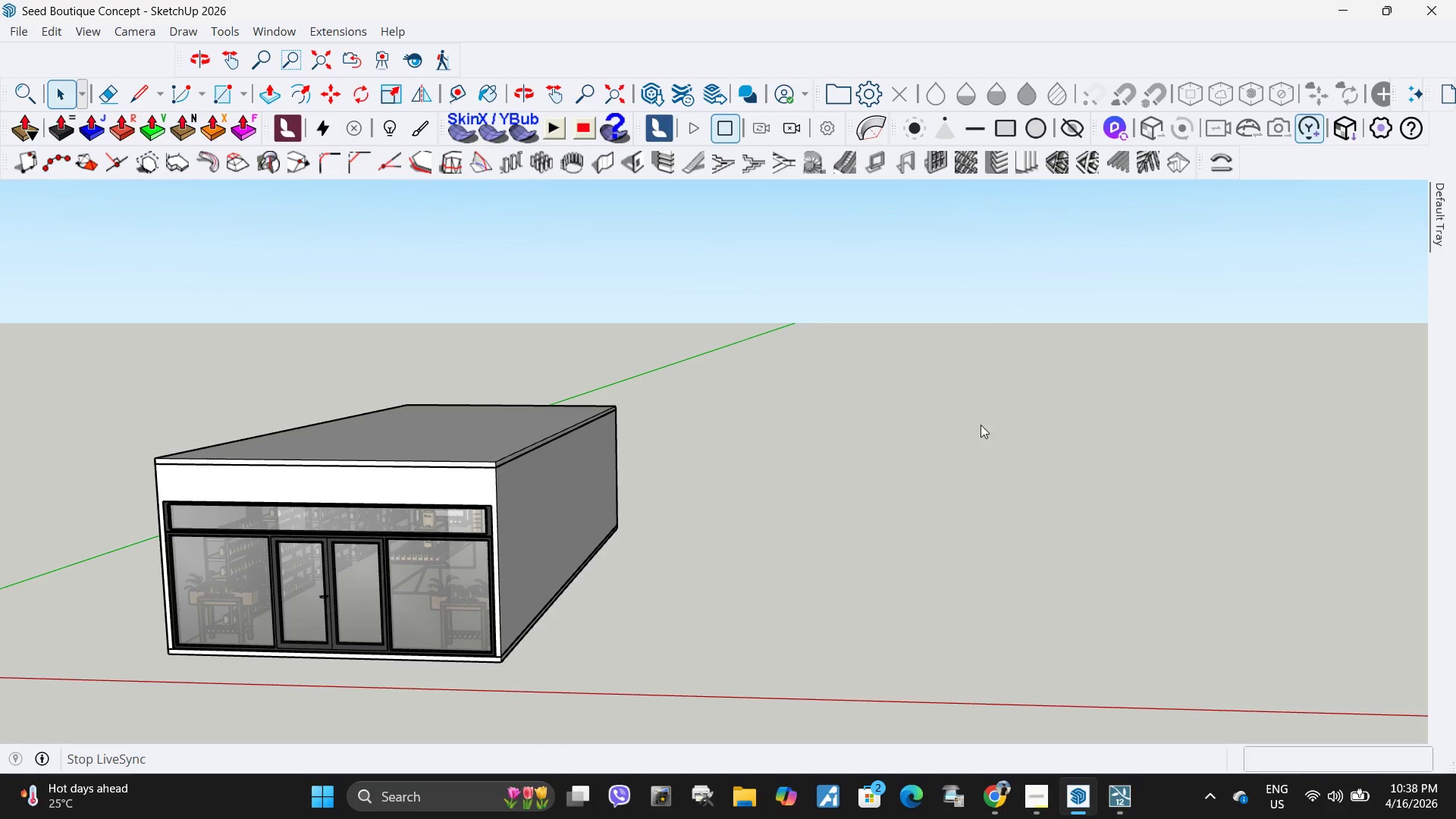 
scroll: coordinate [939, 415], scroll_direction: down, amount: 4.0
 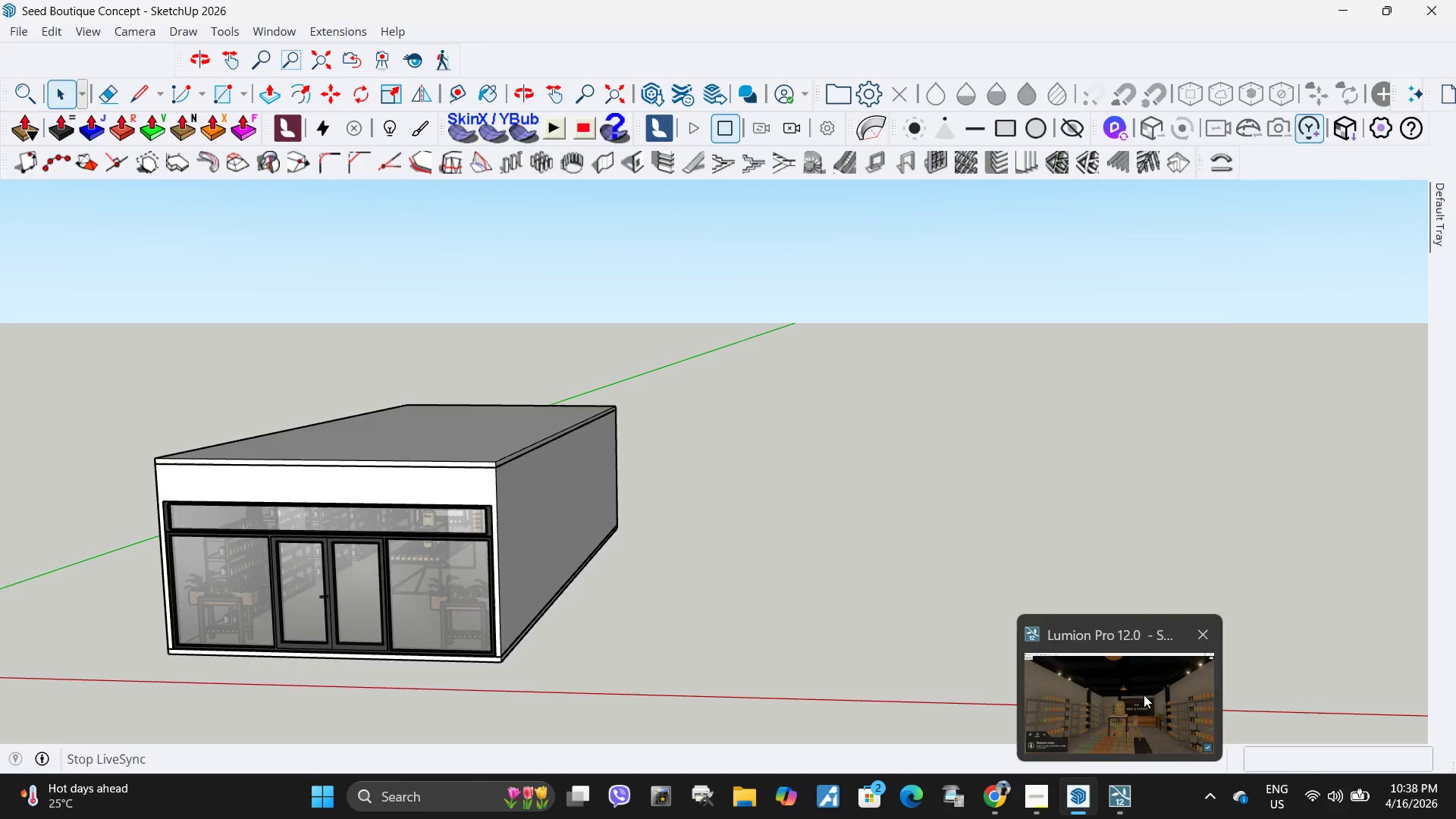 
left_click([1144, 695])
 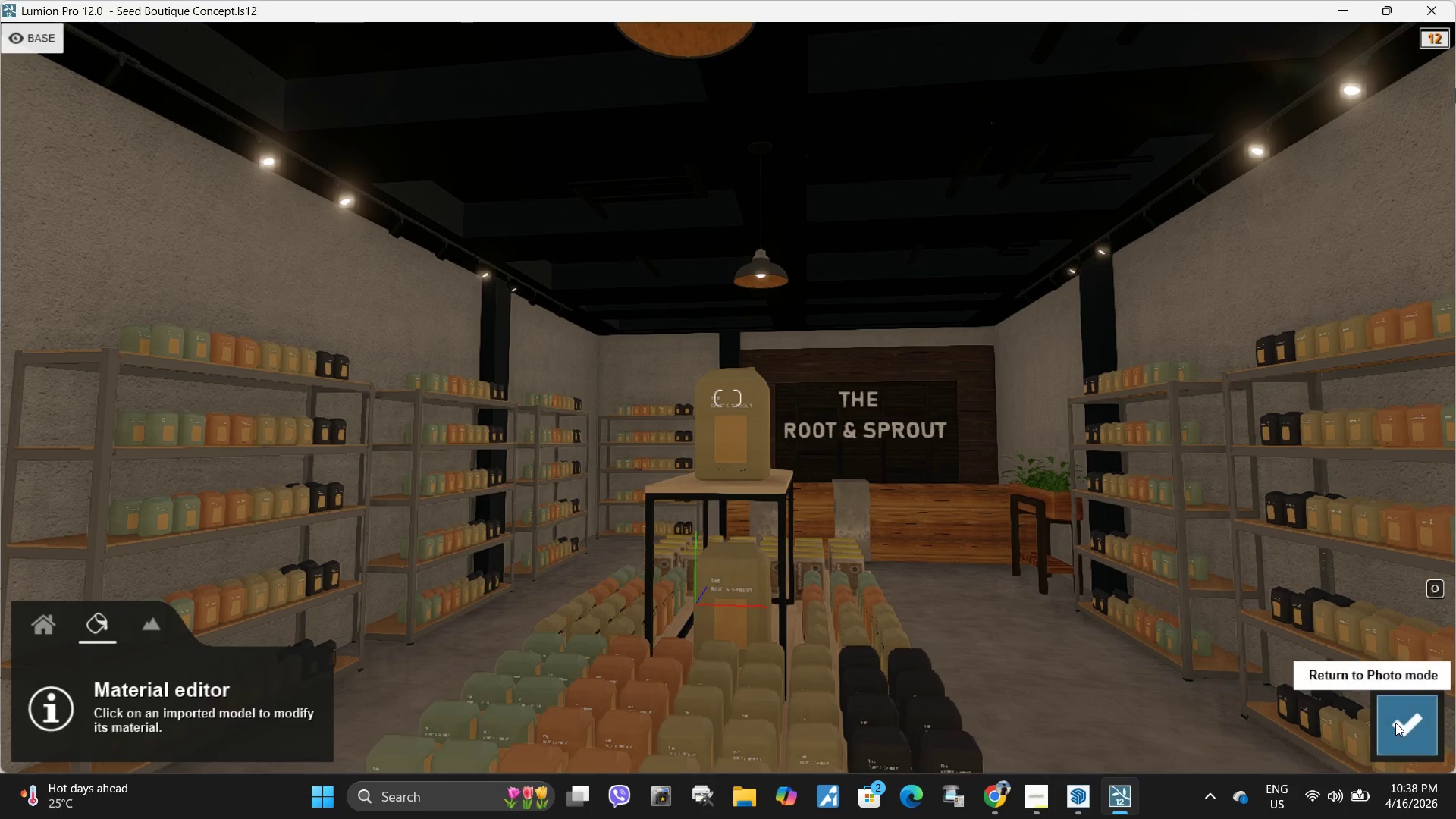 
left_click([1395, 723])
 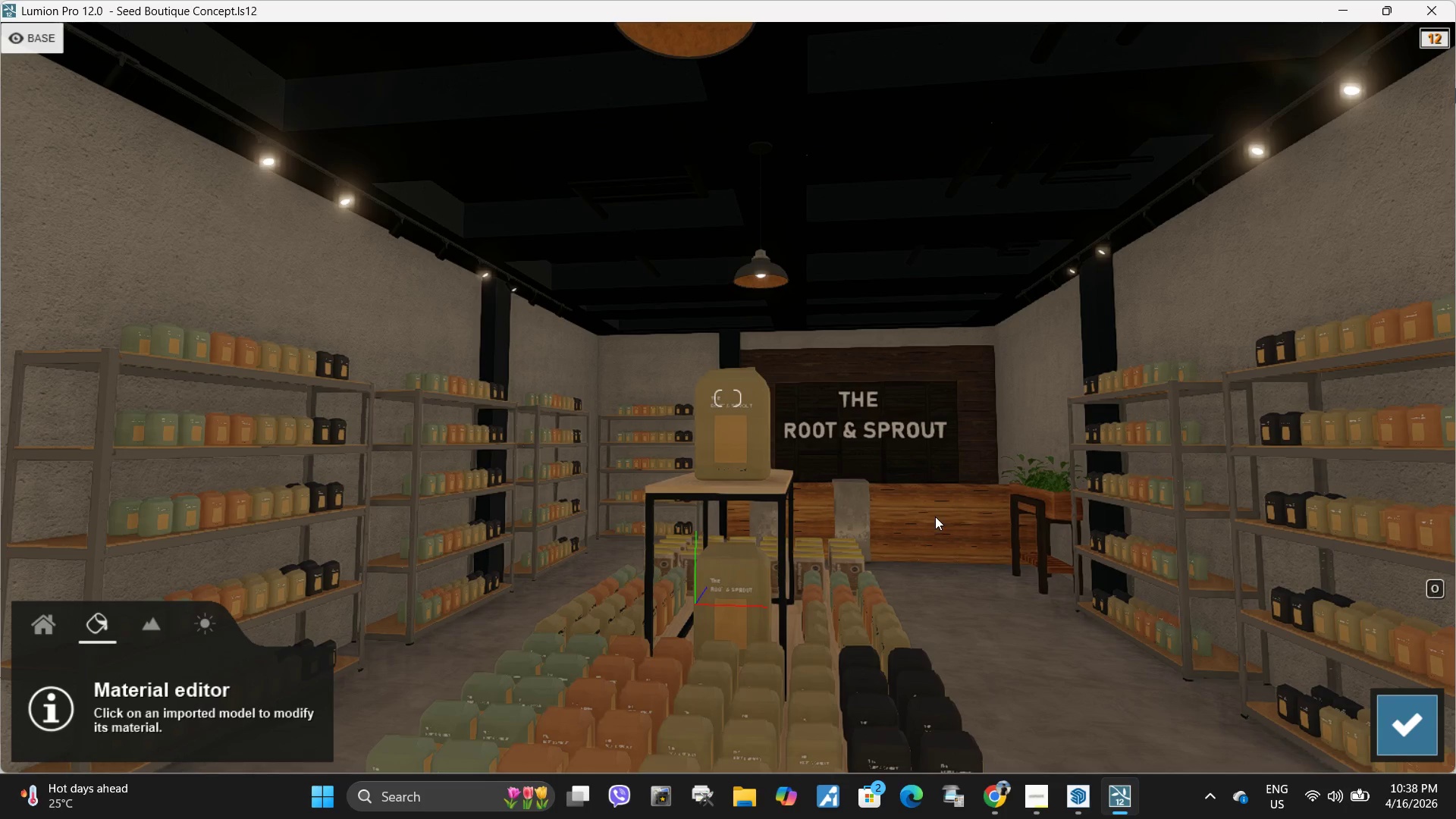 
wait(9.19)
 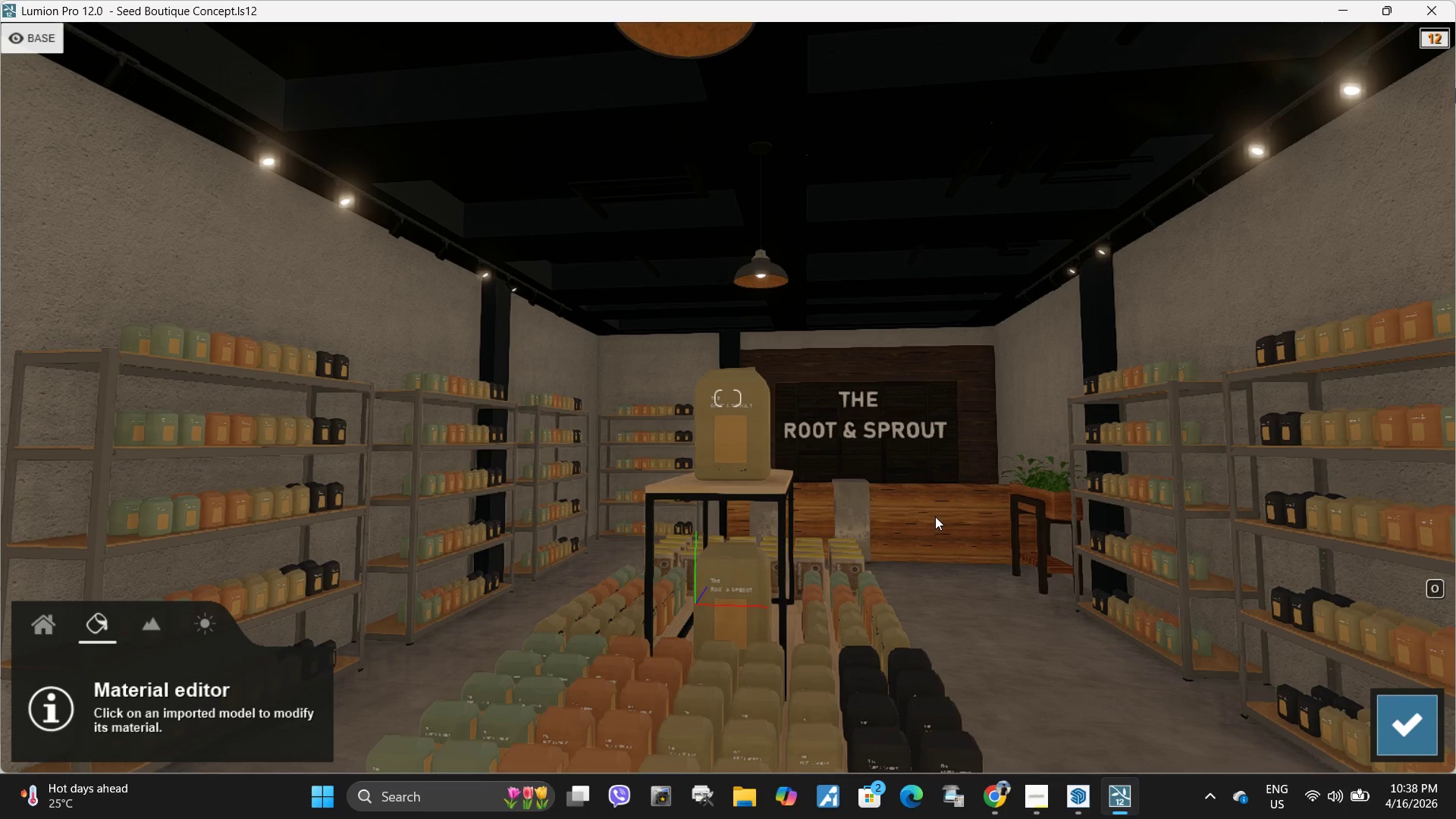 
scroll: coordinate [848, 631], scroll_direction: down, amount: 4.0
 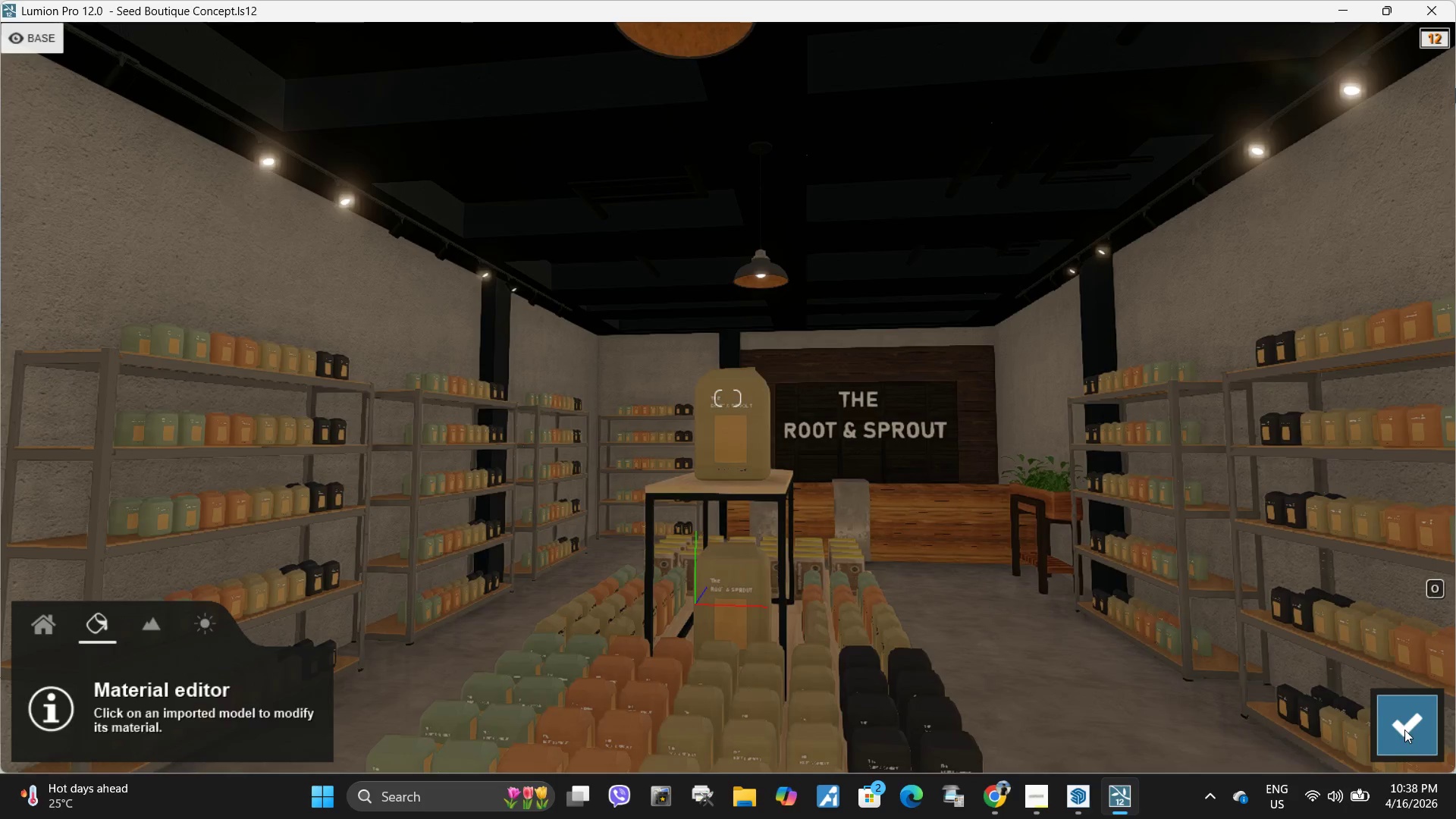 
wait(7.44)
 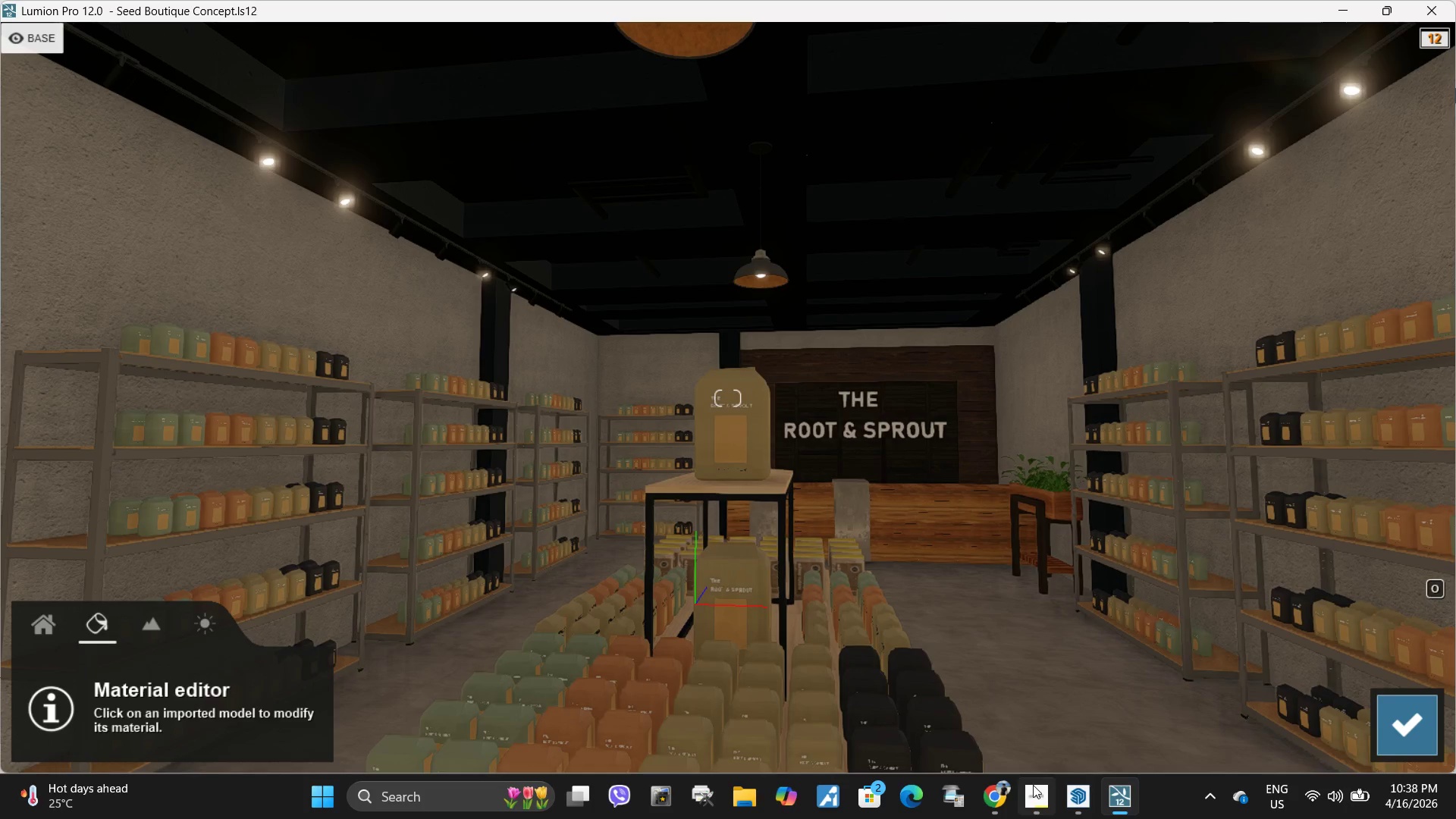 
left_click([529, 74])
 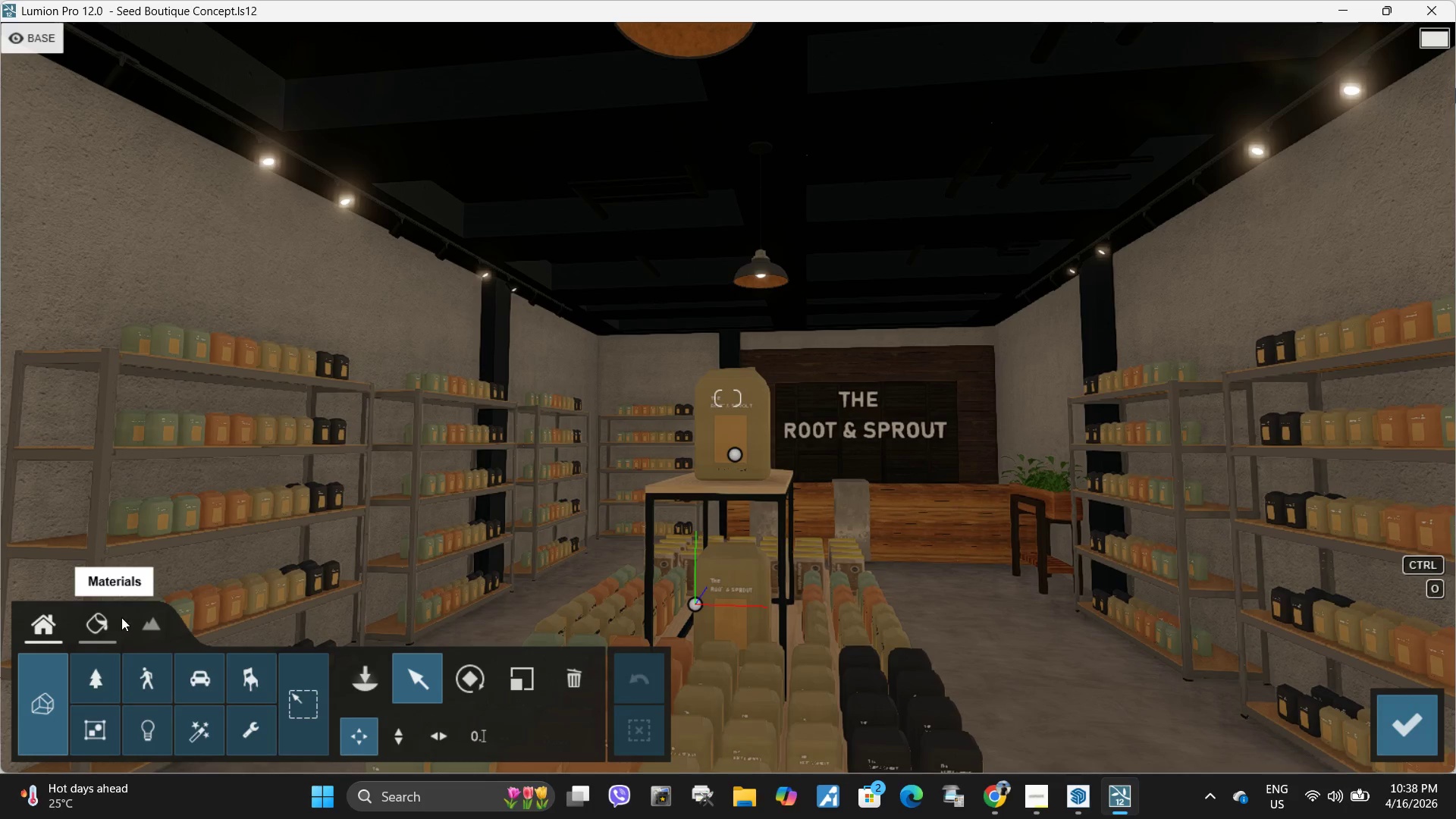 
wait(5.09)
 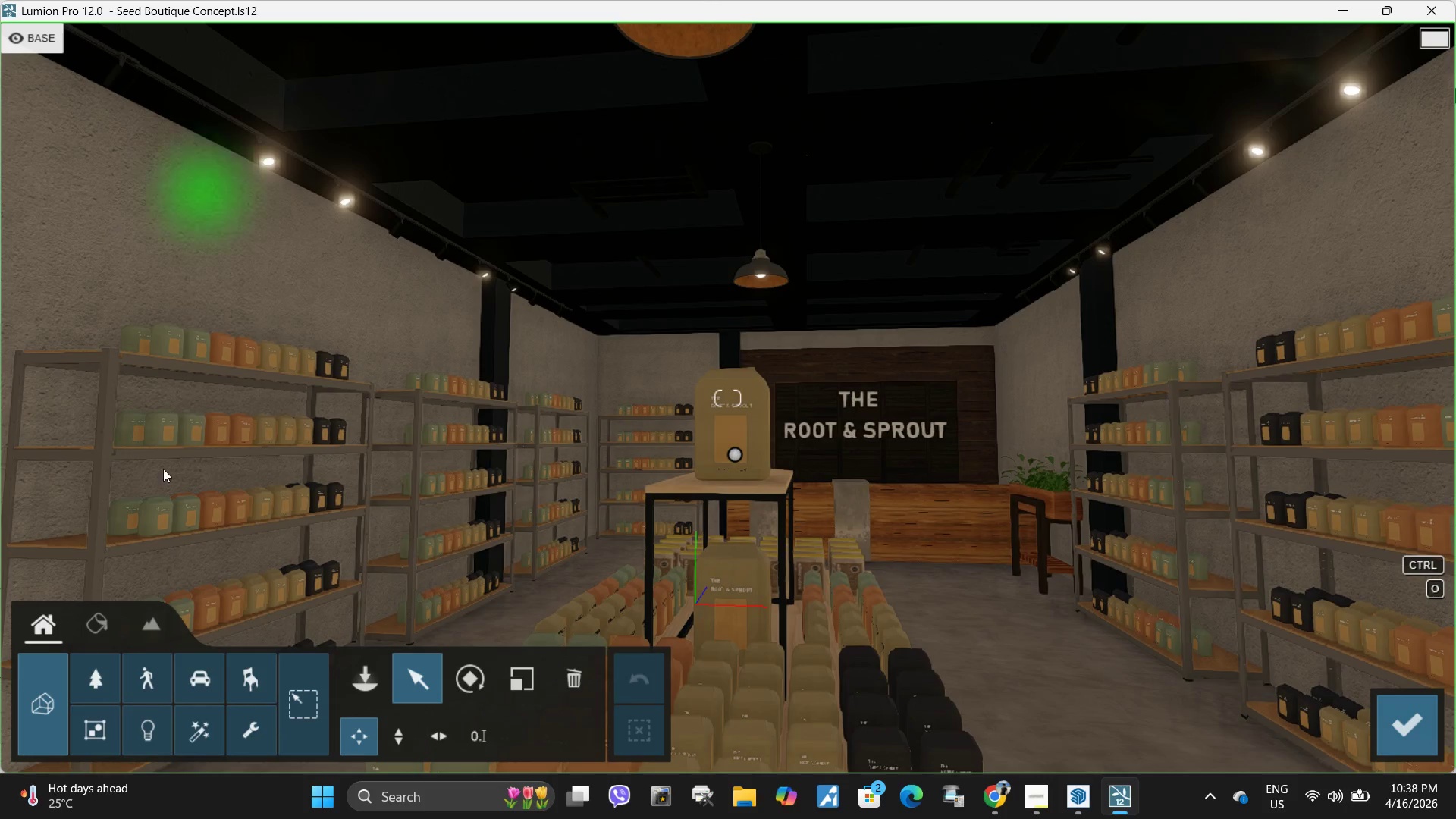 
type(aawdwd)
 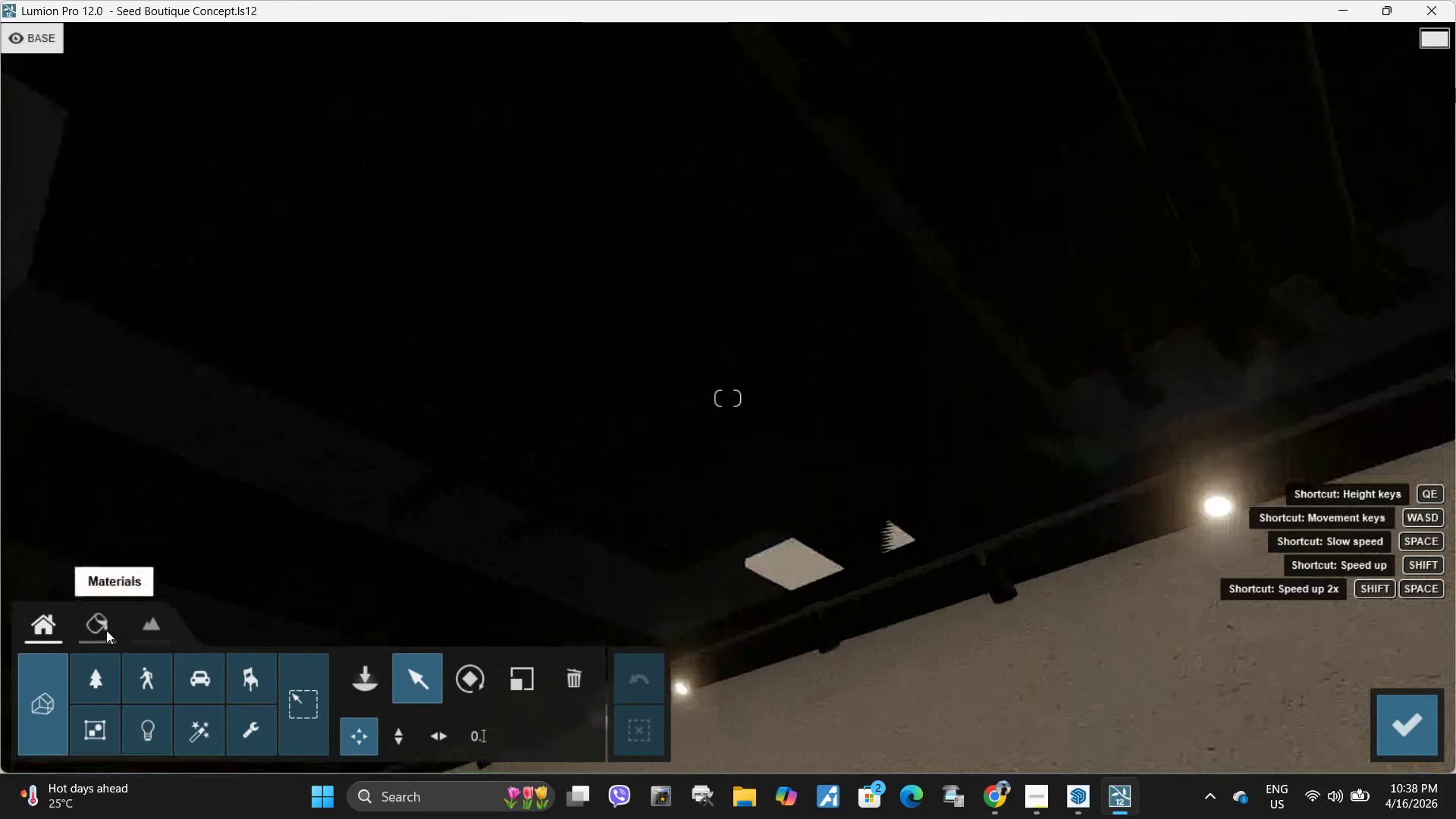 
left_click([102, 630])
 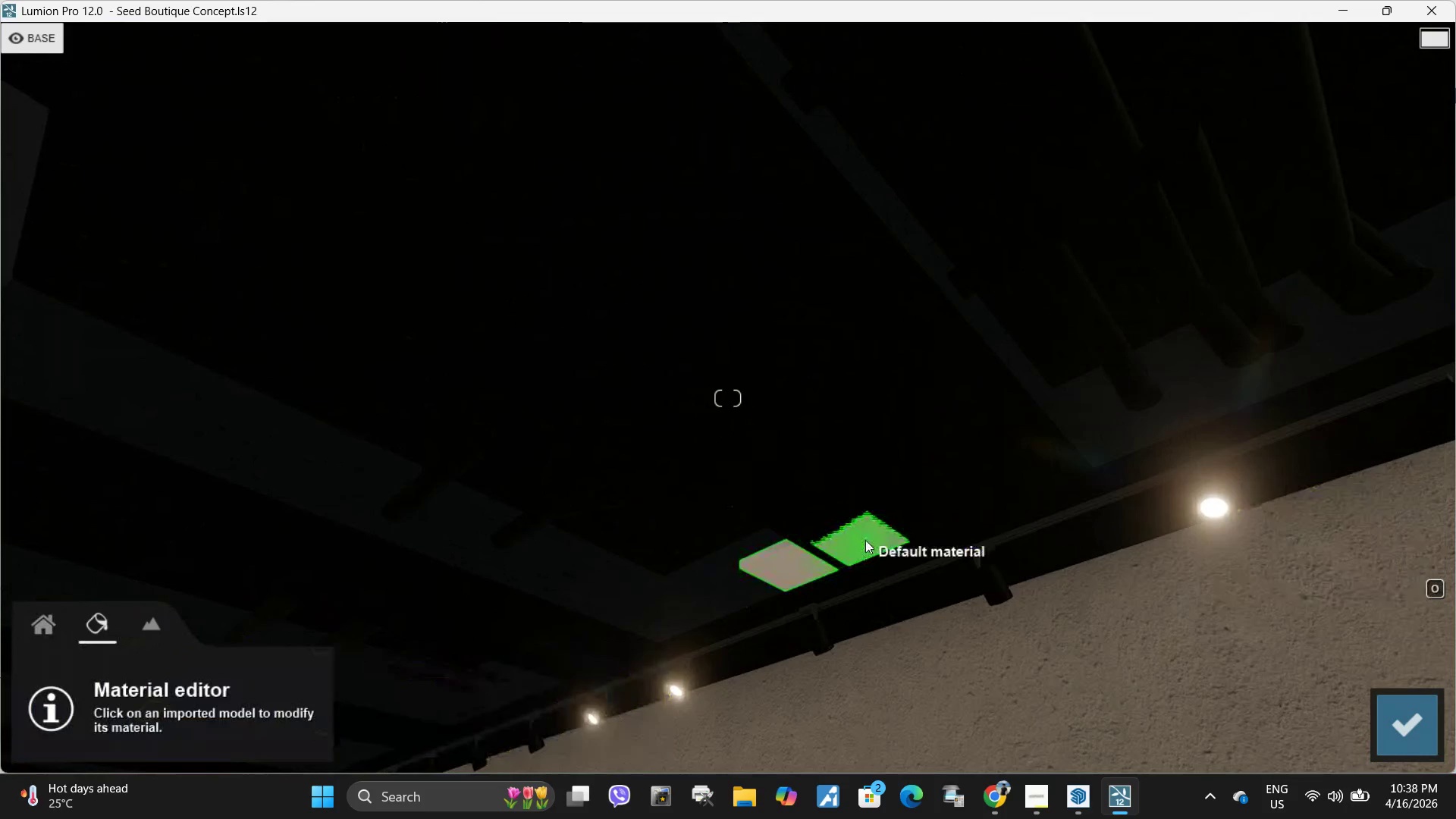 
left_click([865, 540])
 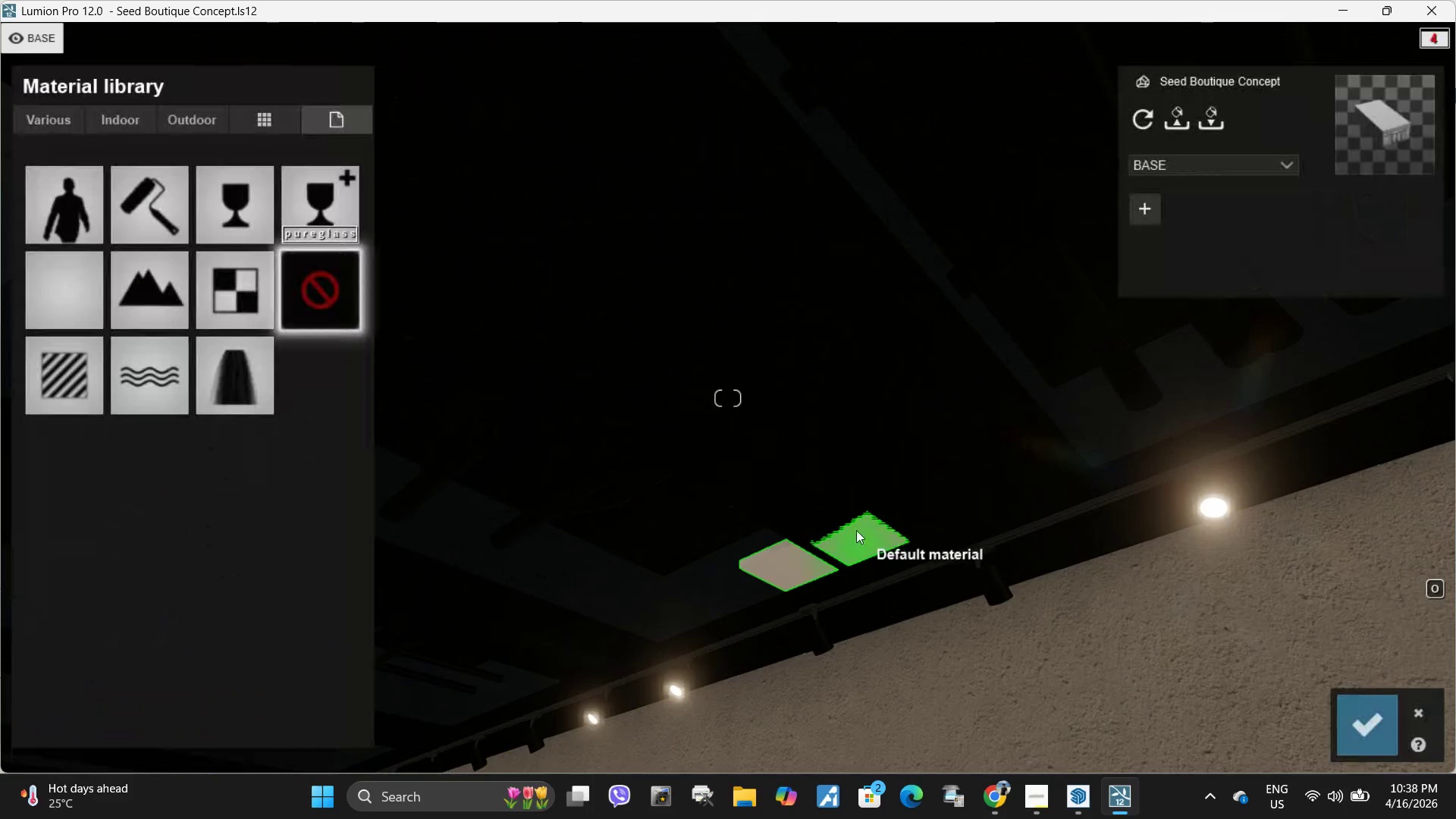 
left_click([763, 414])
 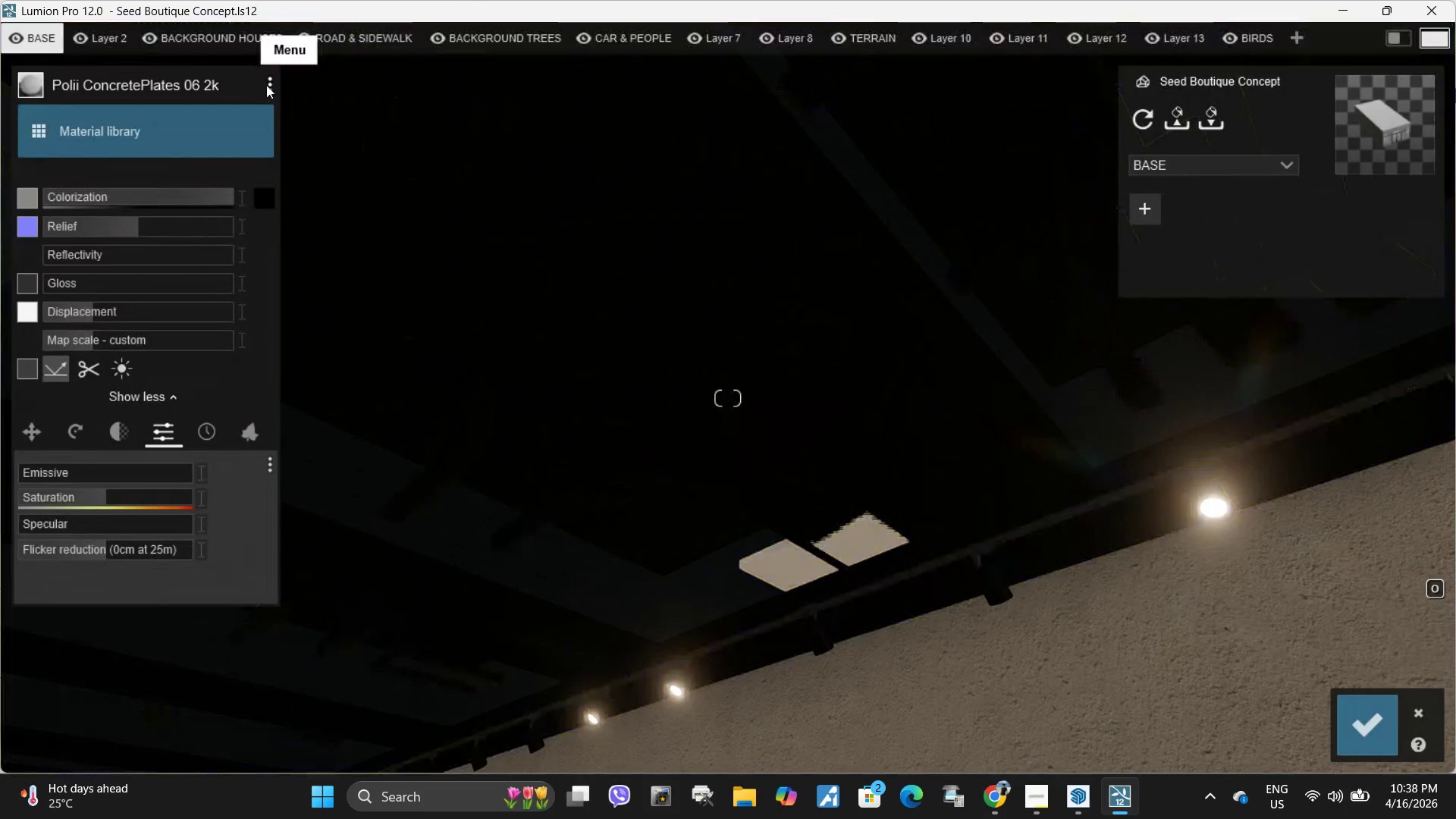 
left_click([266, 84])
 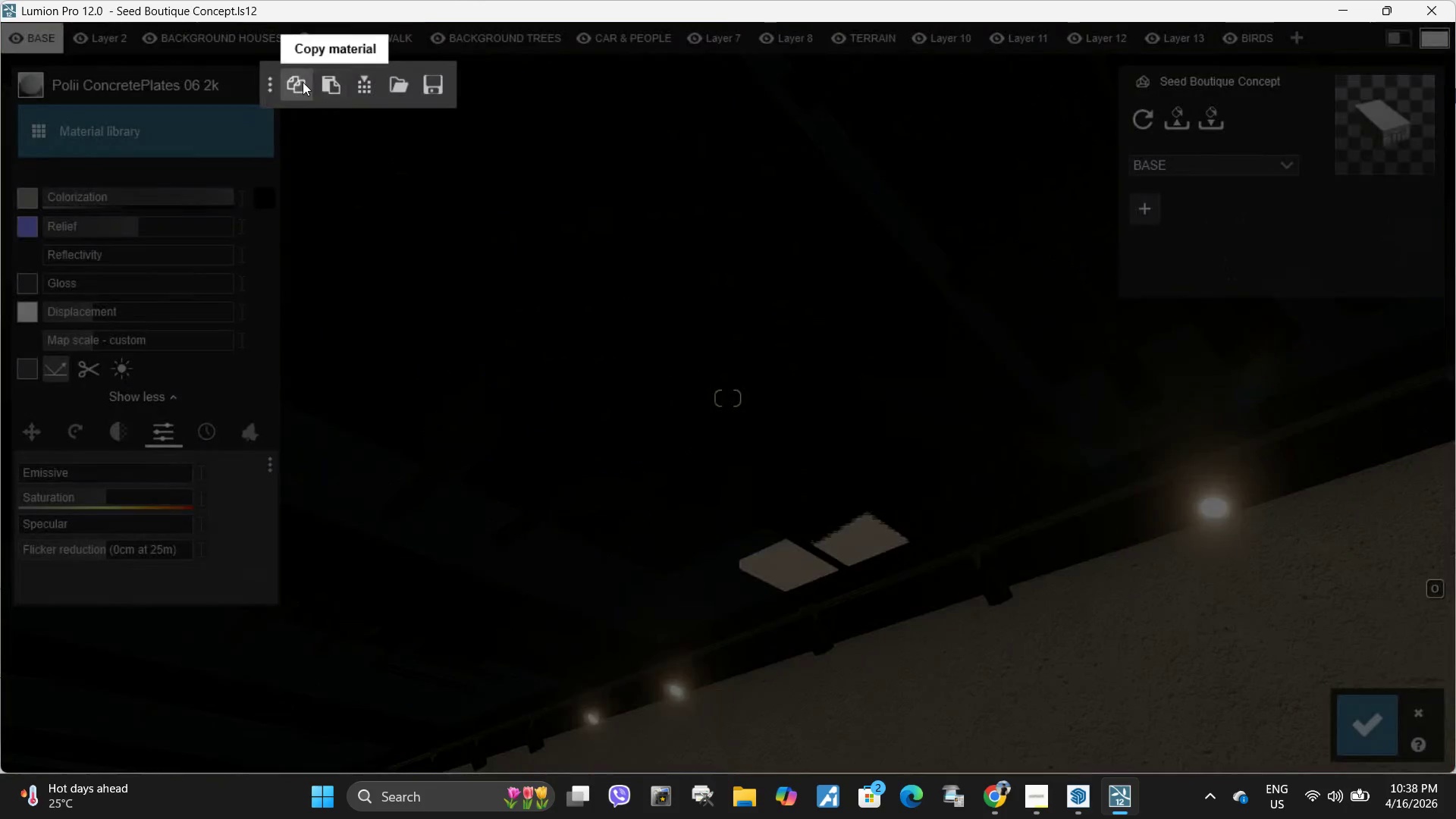 
left_click([303, 82])
 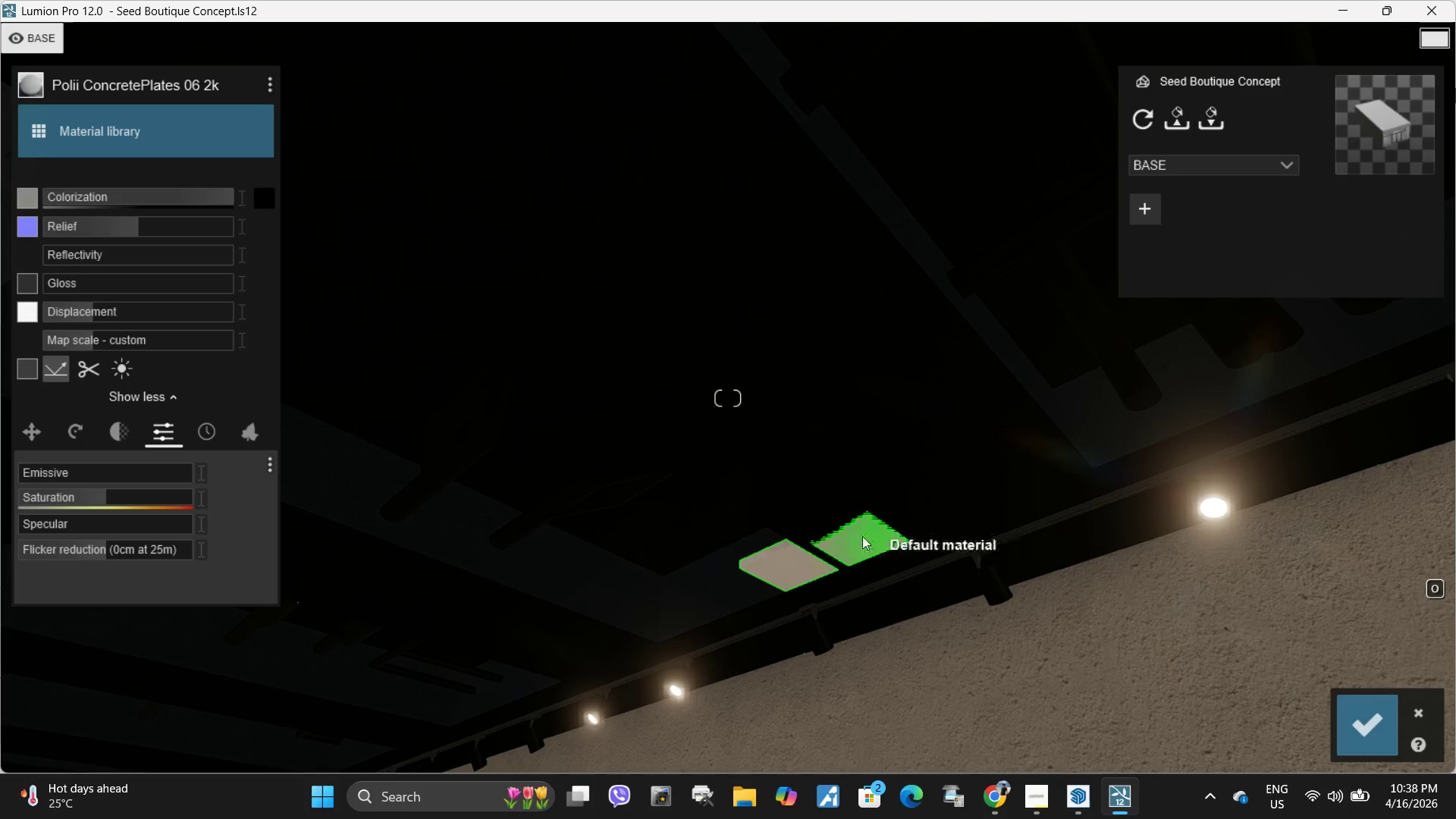 
left_click([861, 535])
 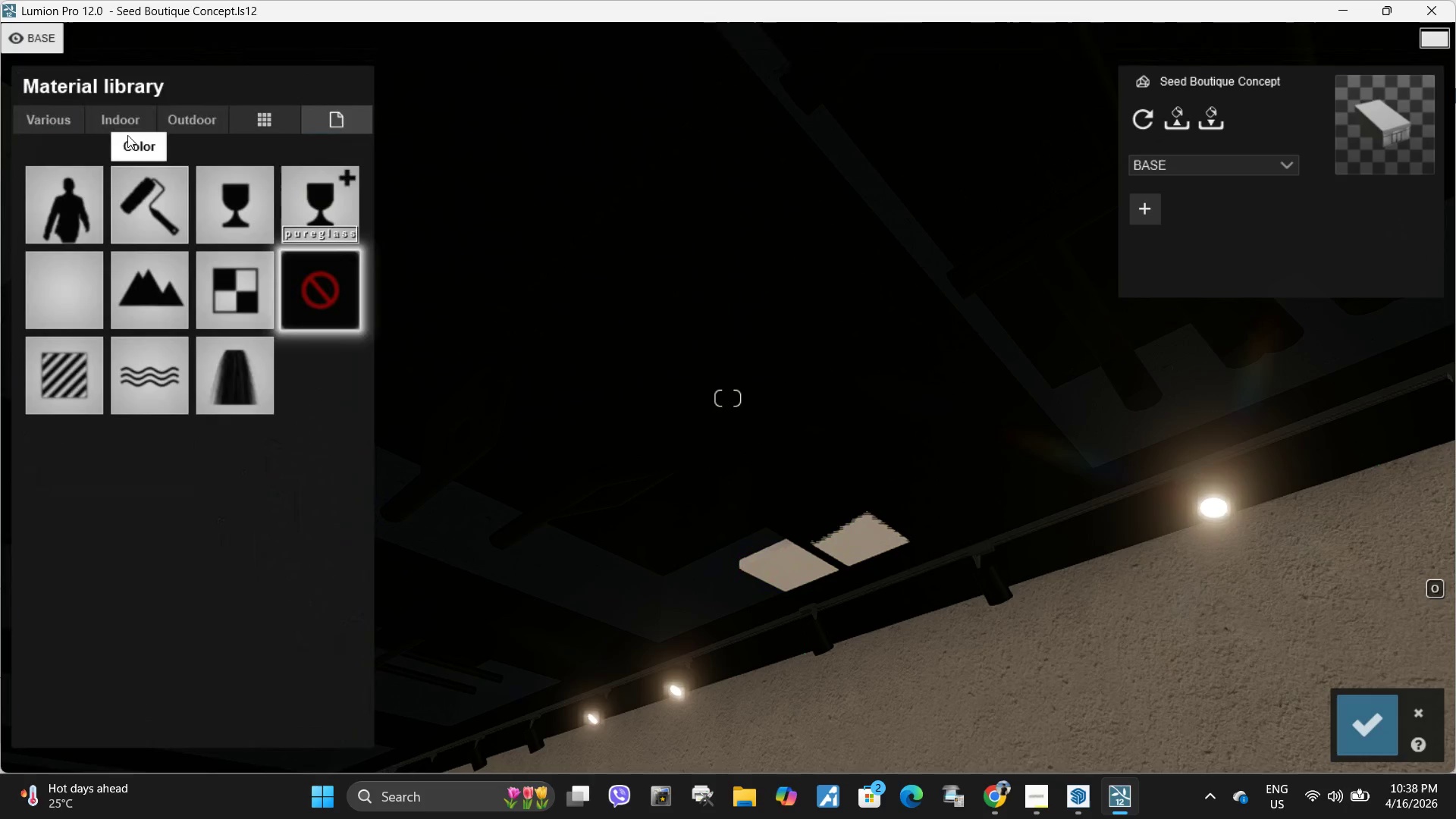 
left_click([75, 379])
 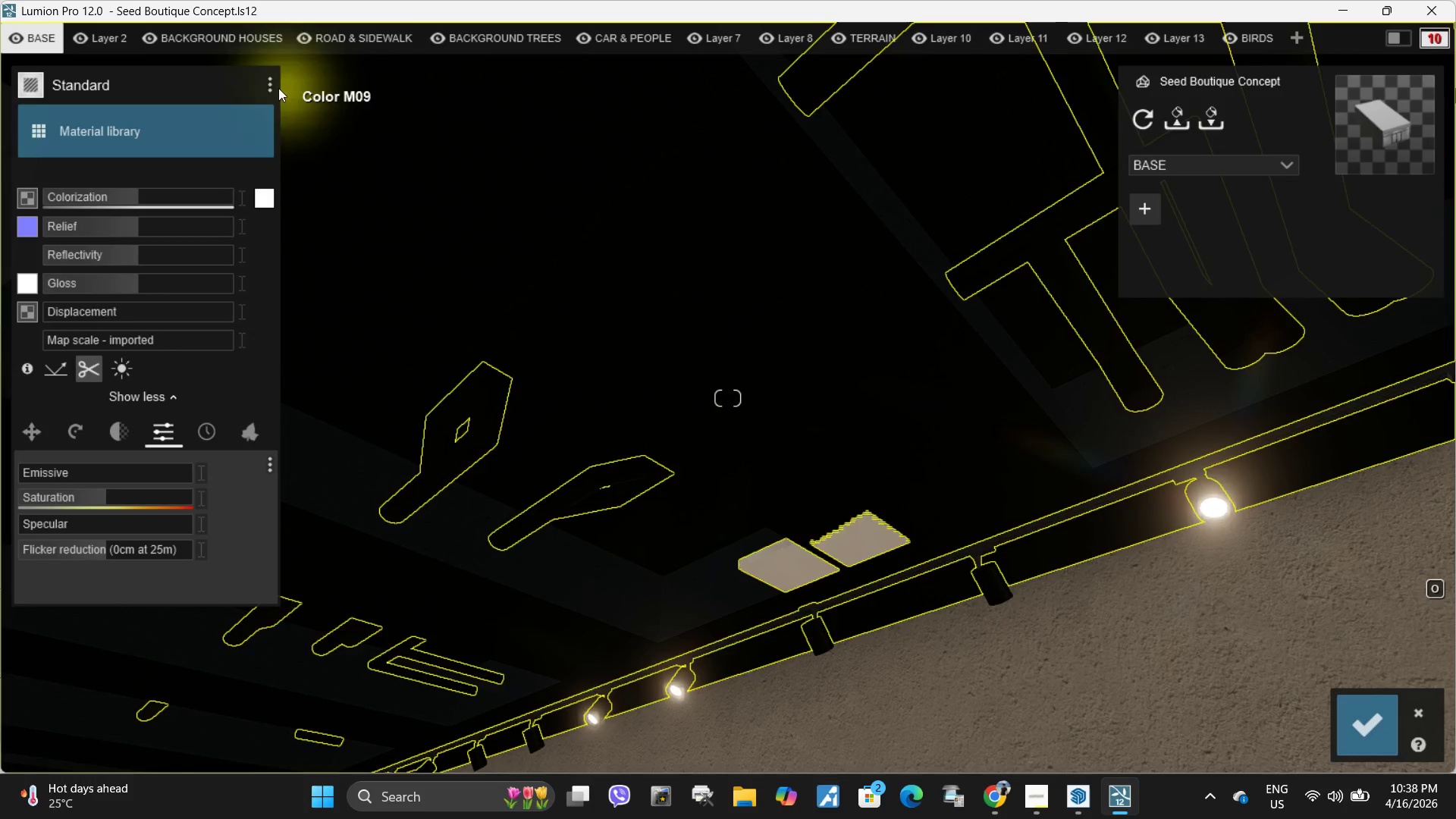 
left_click([268, 86])
 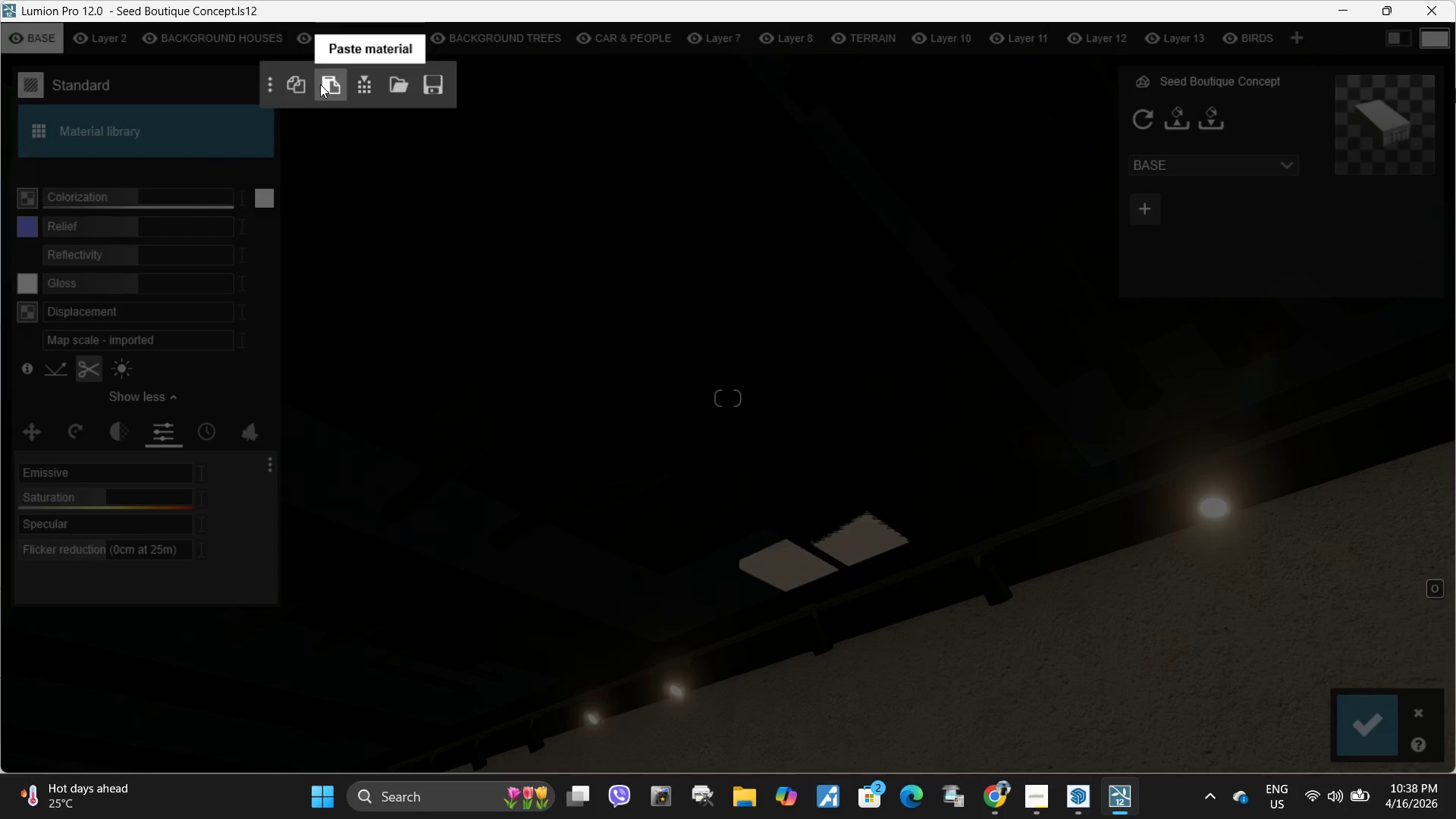 
left_click([320, 84])
 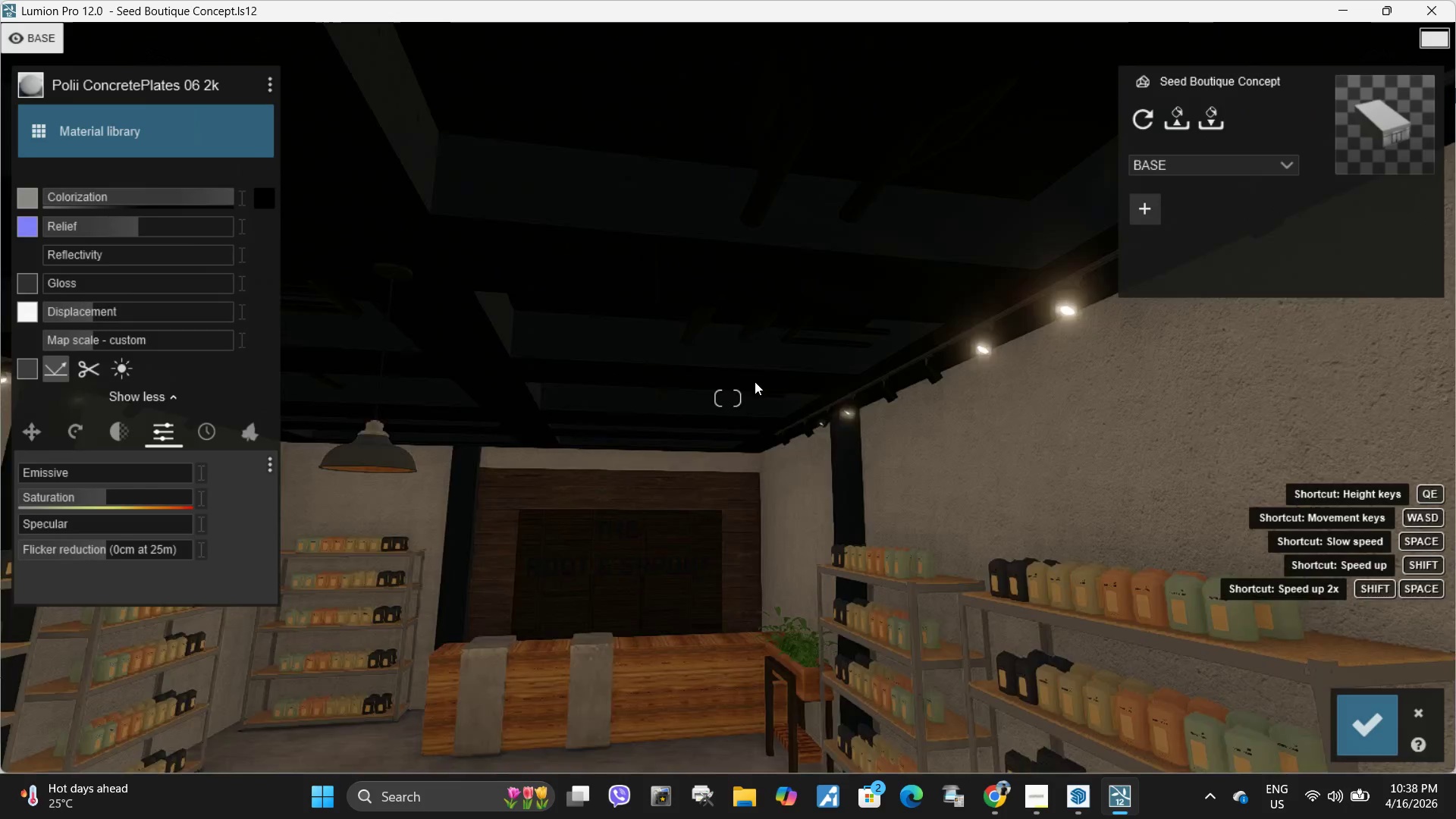 
right_click([754, 385])
 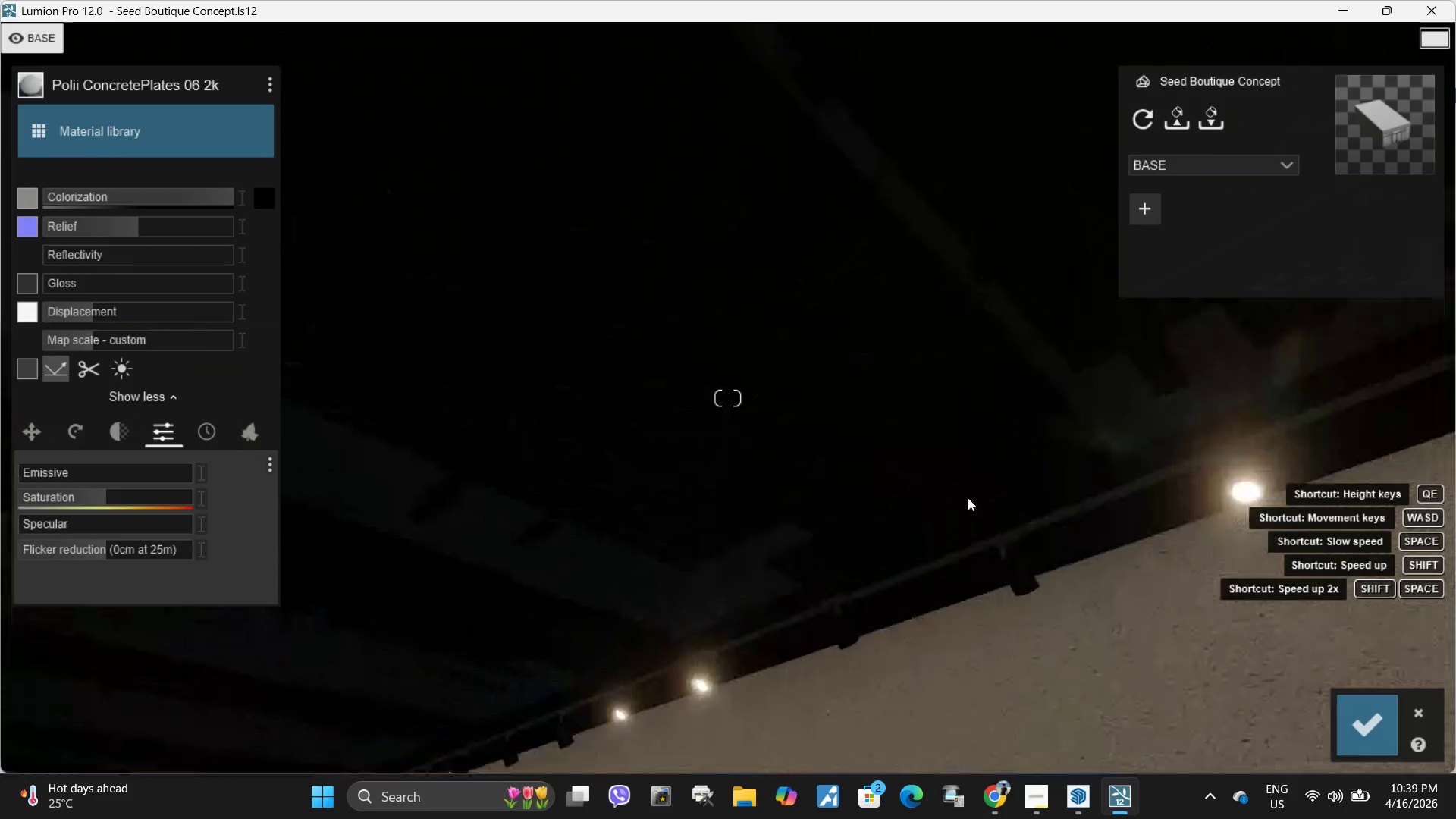 
hold_key(key=ControlLeft, duration=1.05)
left_click([1418, 717])
 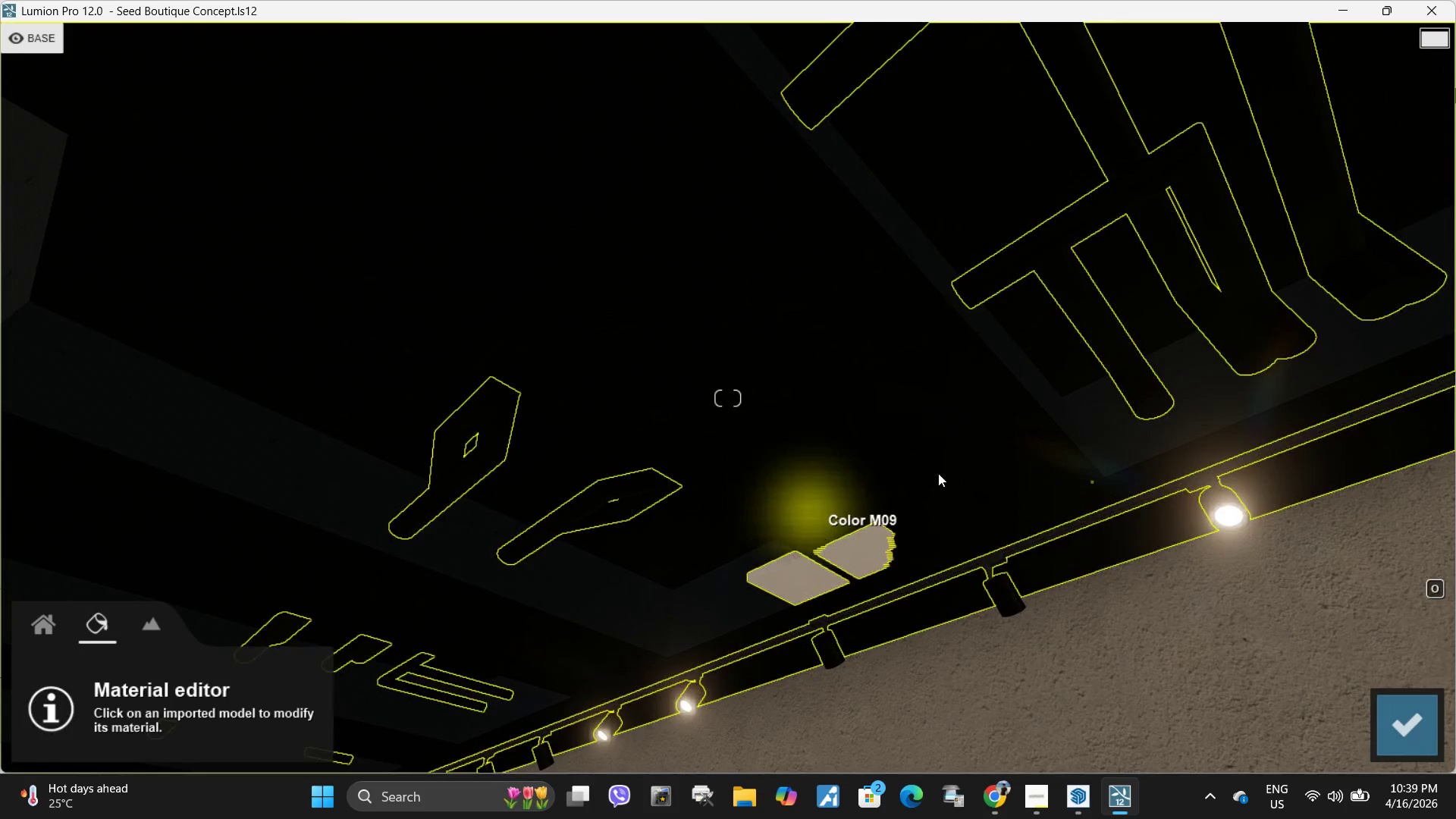 
right_click([990, 452])
 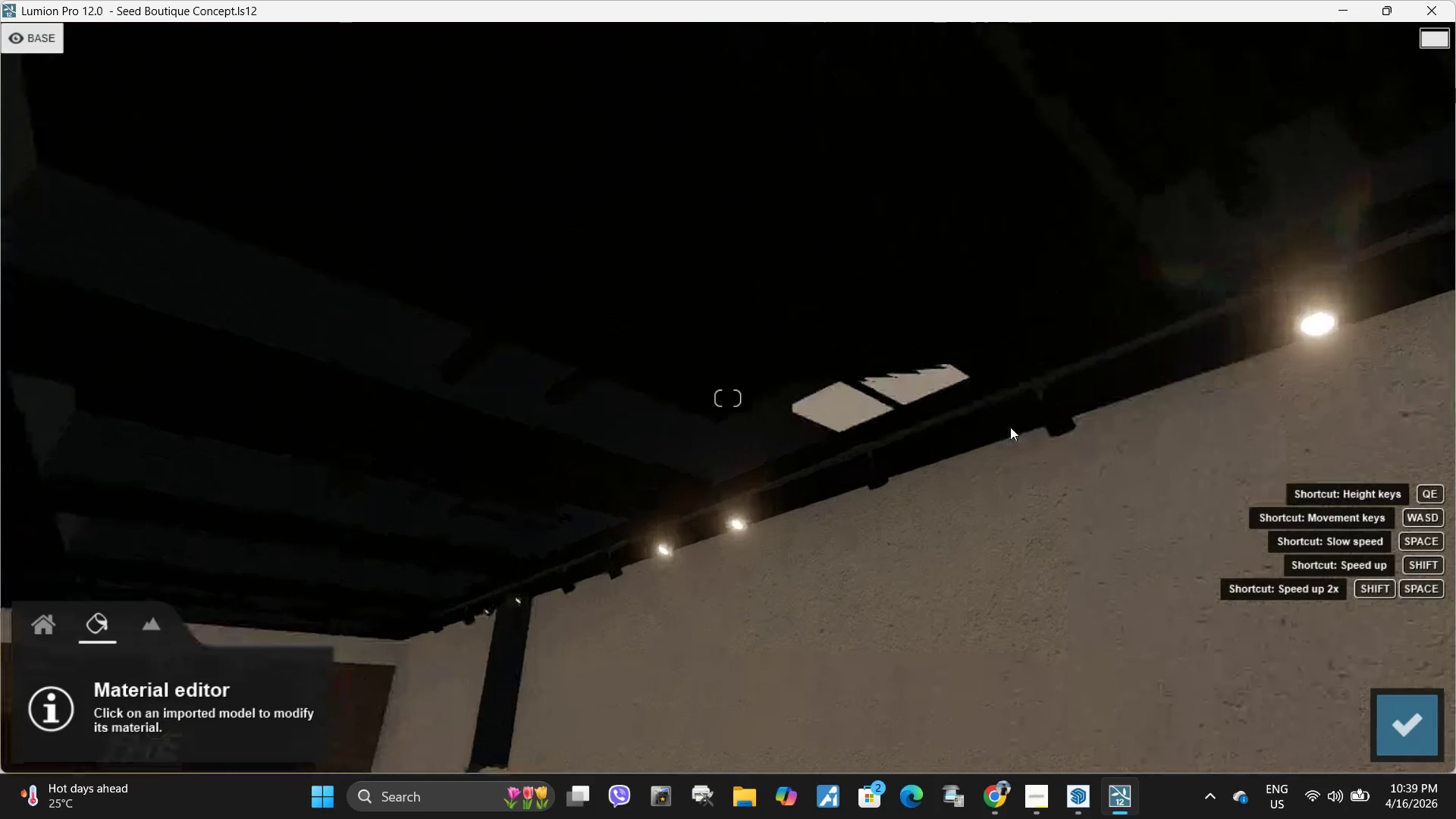 
type(wwqwd)
 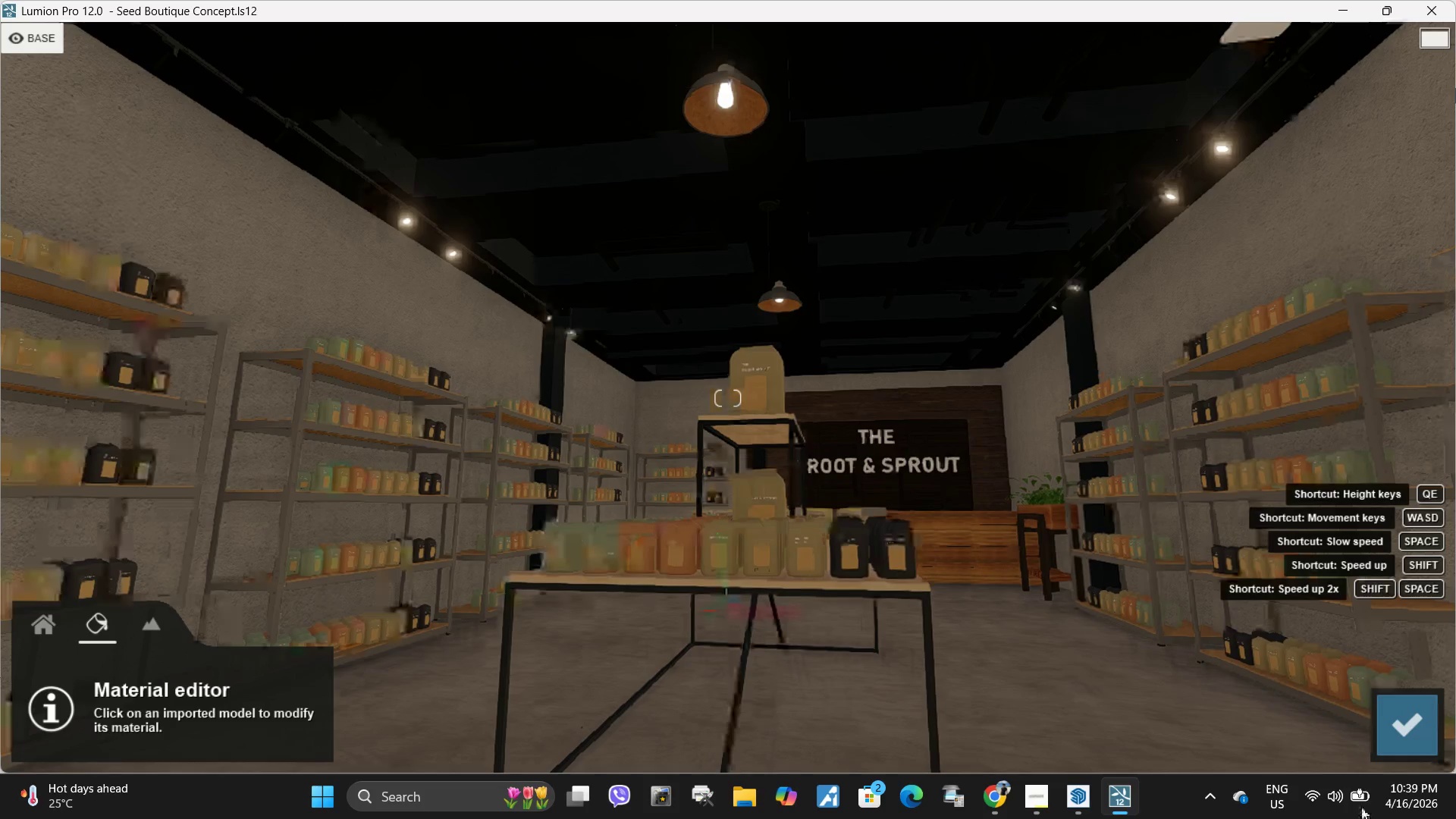 
hold_key(key=S, duration=0.5)
 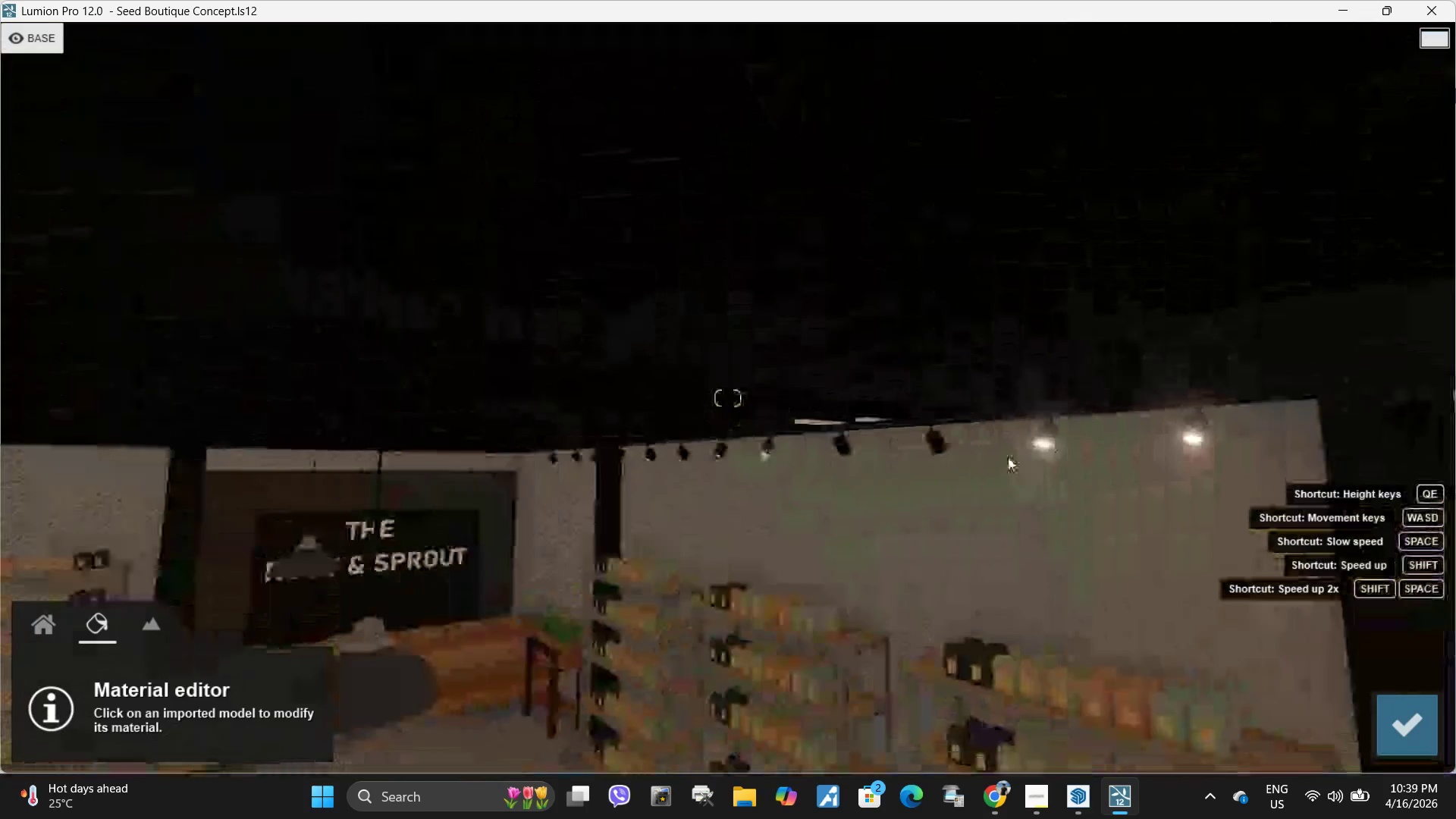 
hold_key(key=E, duration=0.44)
 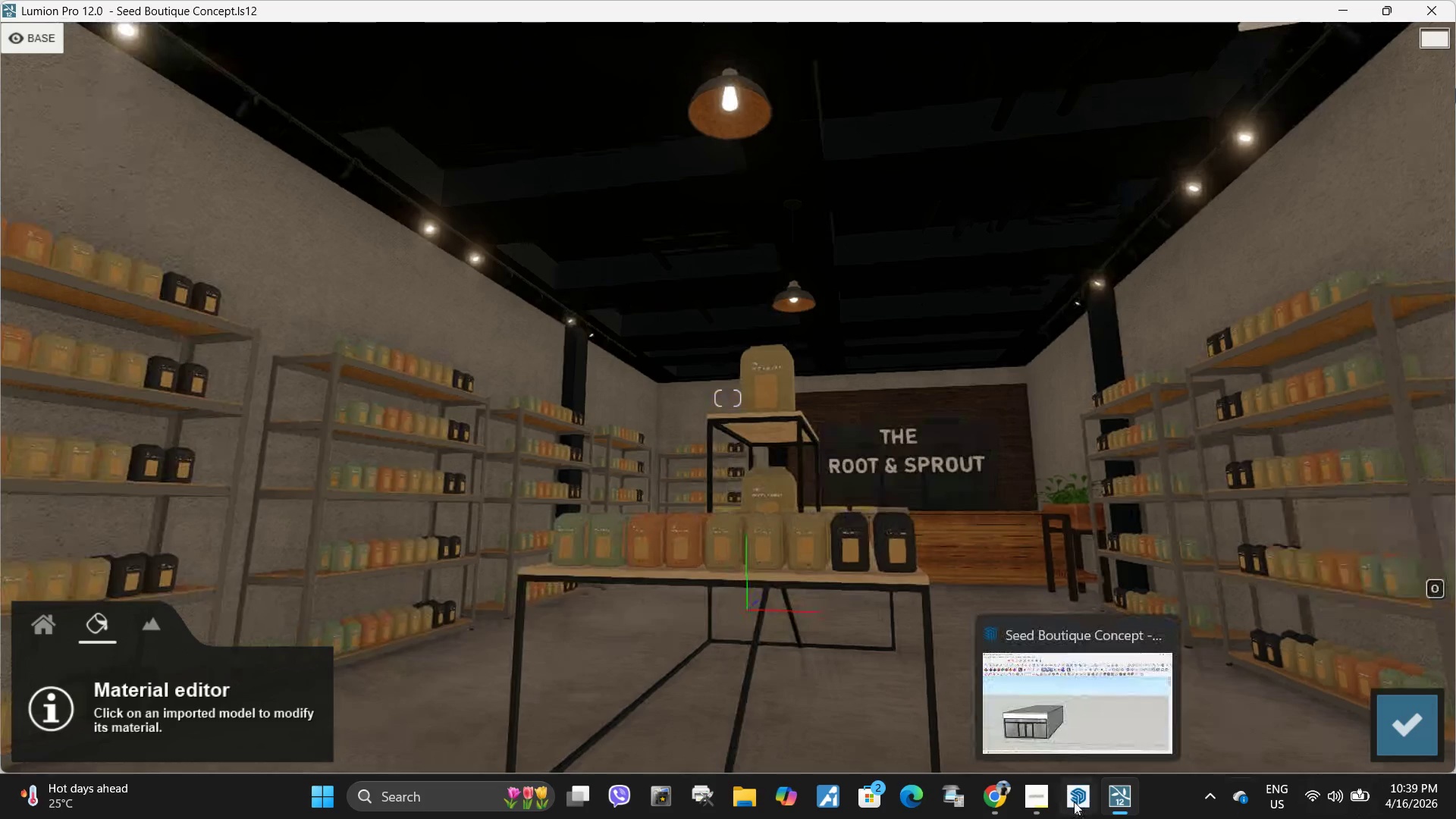 
left_click([1074, 802])
 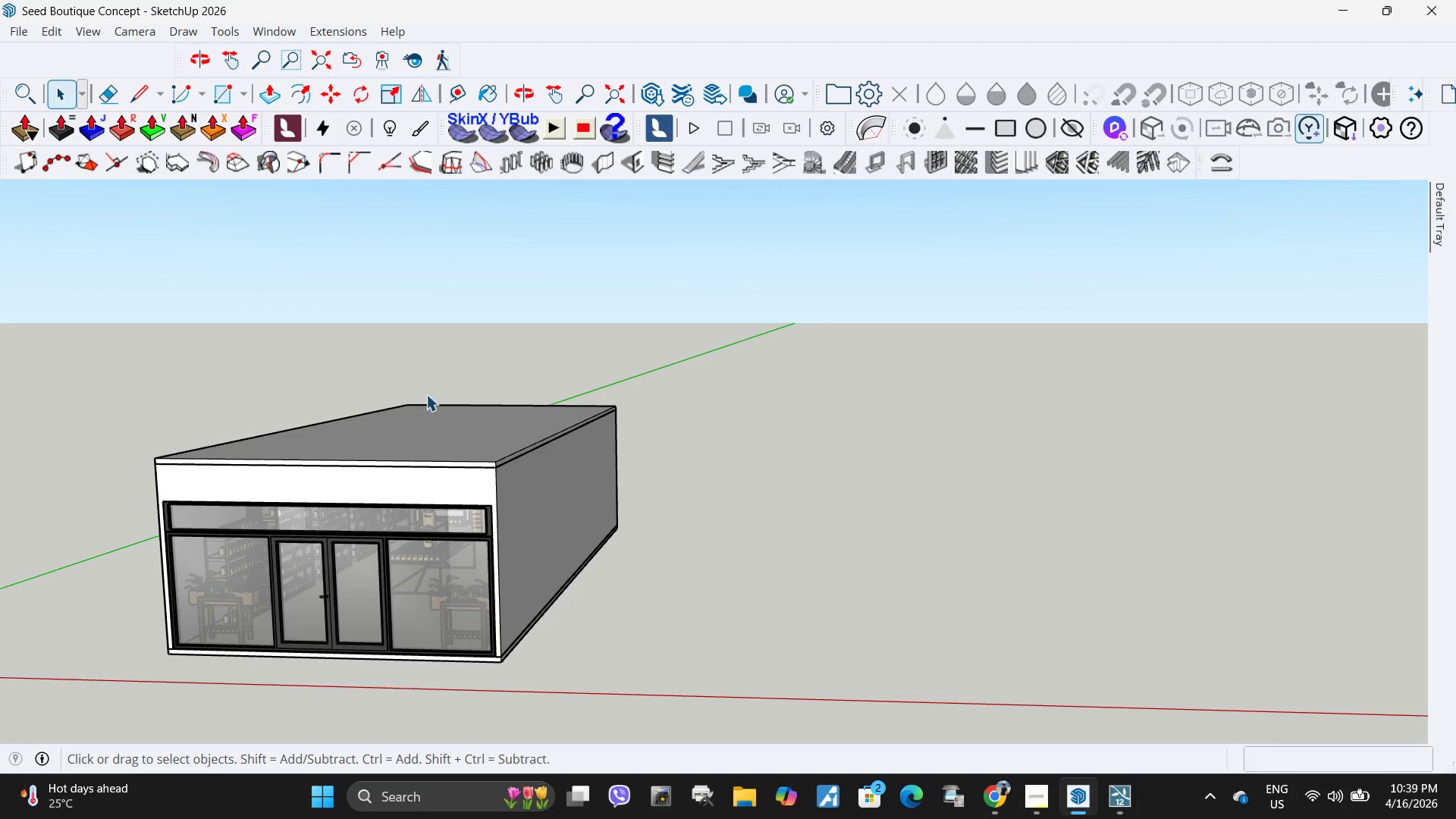 
left_click([450, 432])
 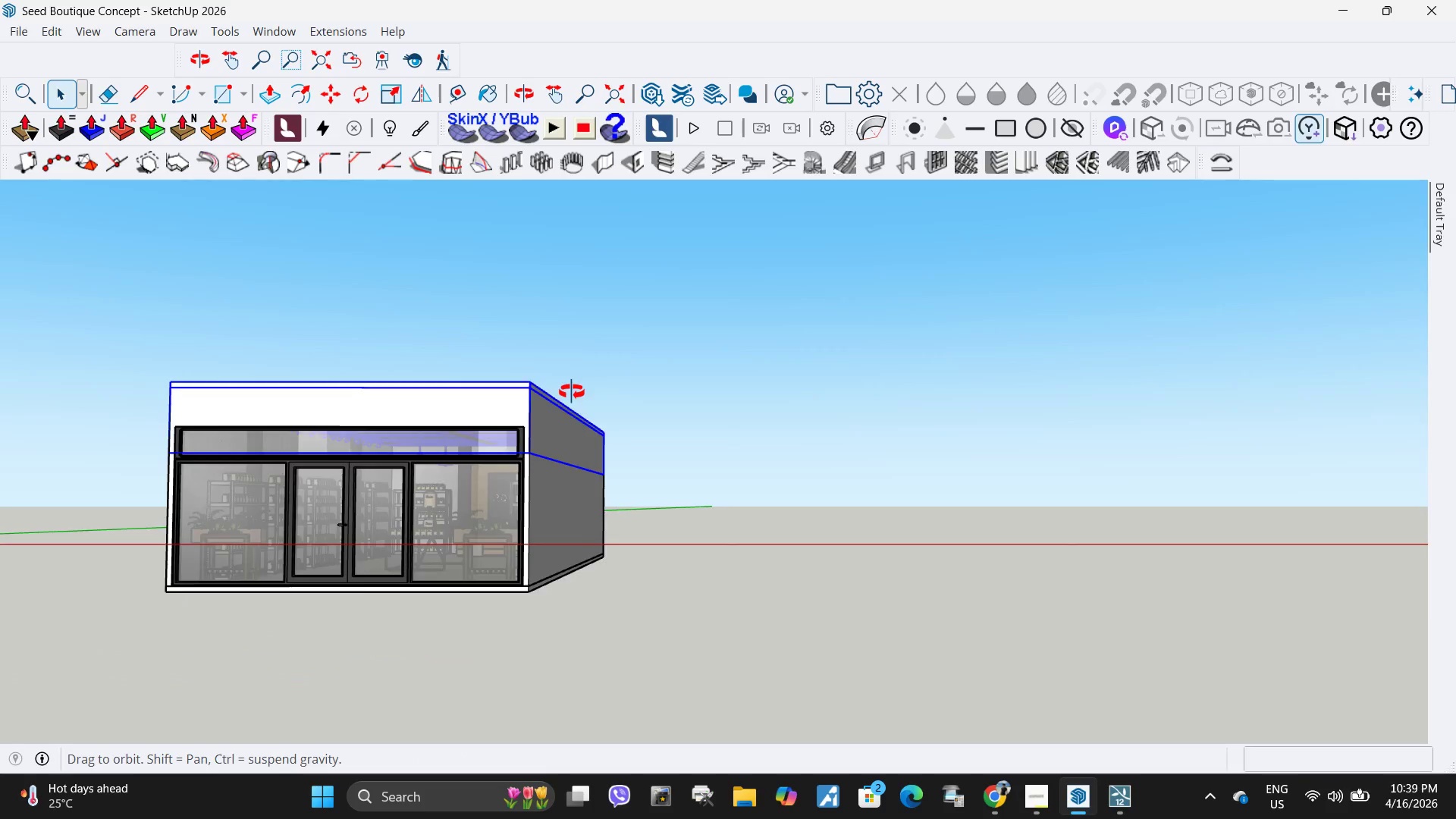 
key(M)
 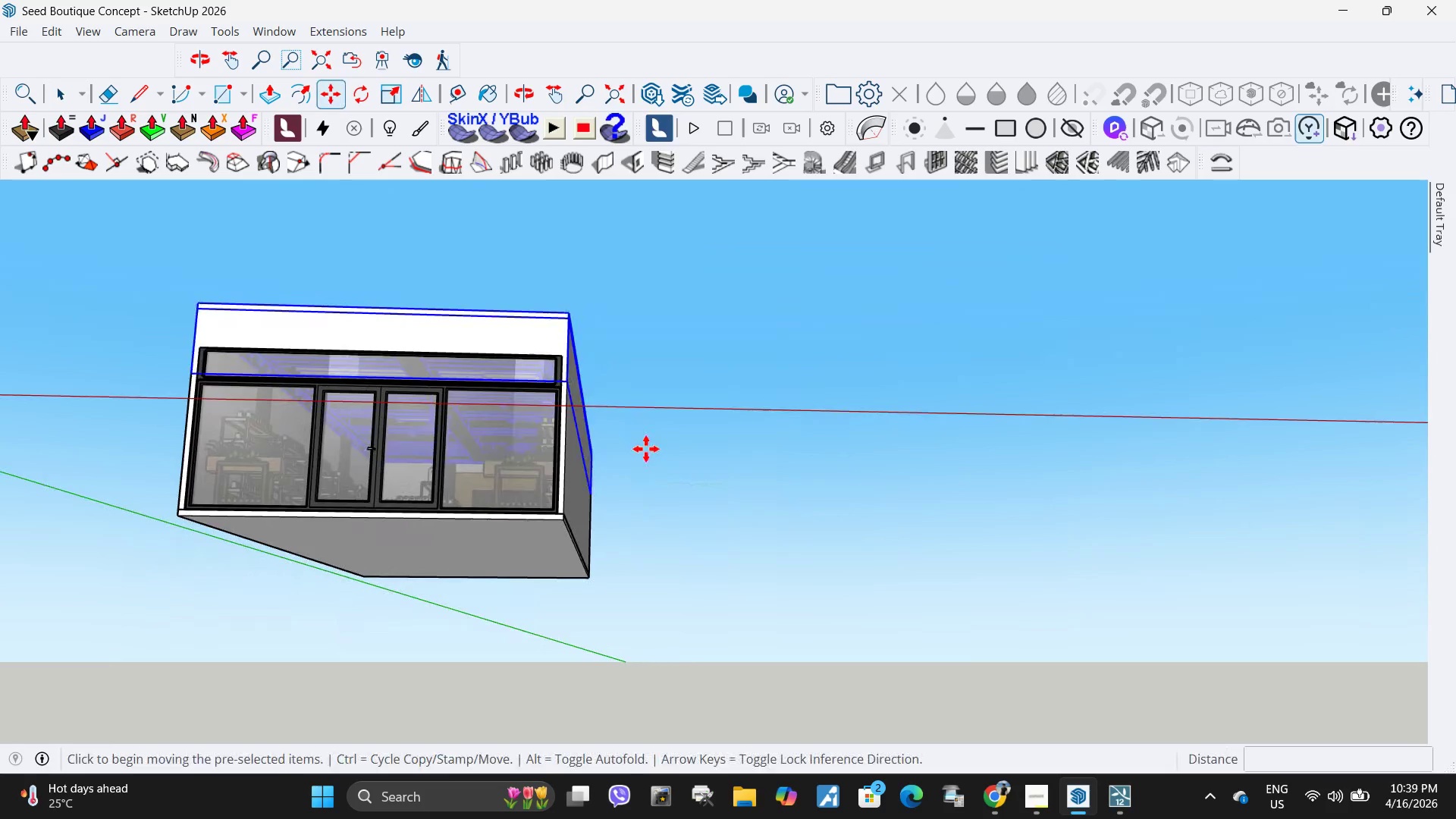 
left_click_drag(start_coordinate=[646, 449], to_coordinate=[656, 397])
 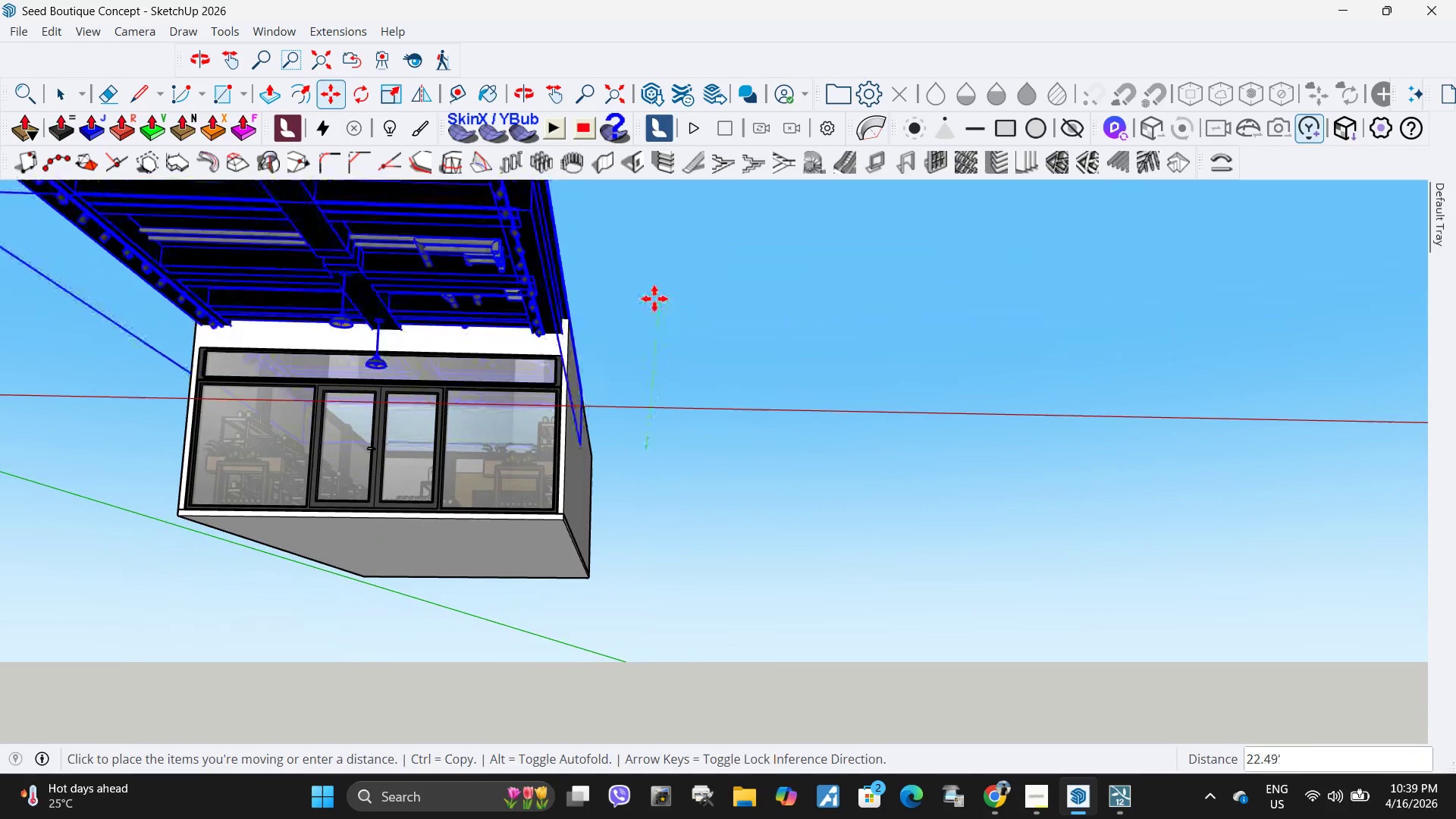 
left_click([654, 299])
 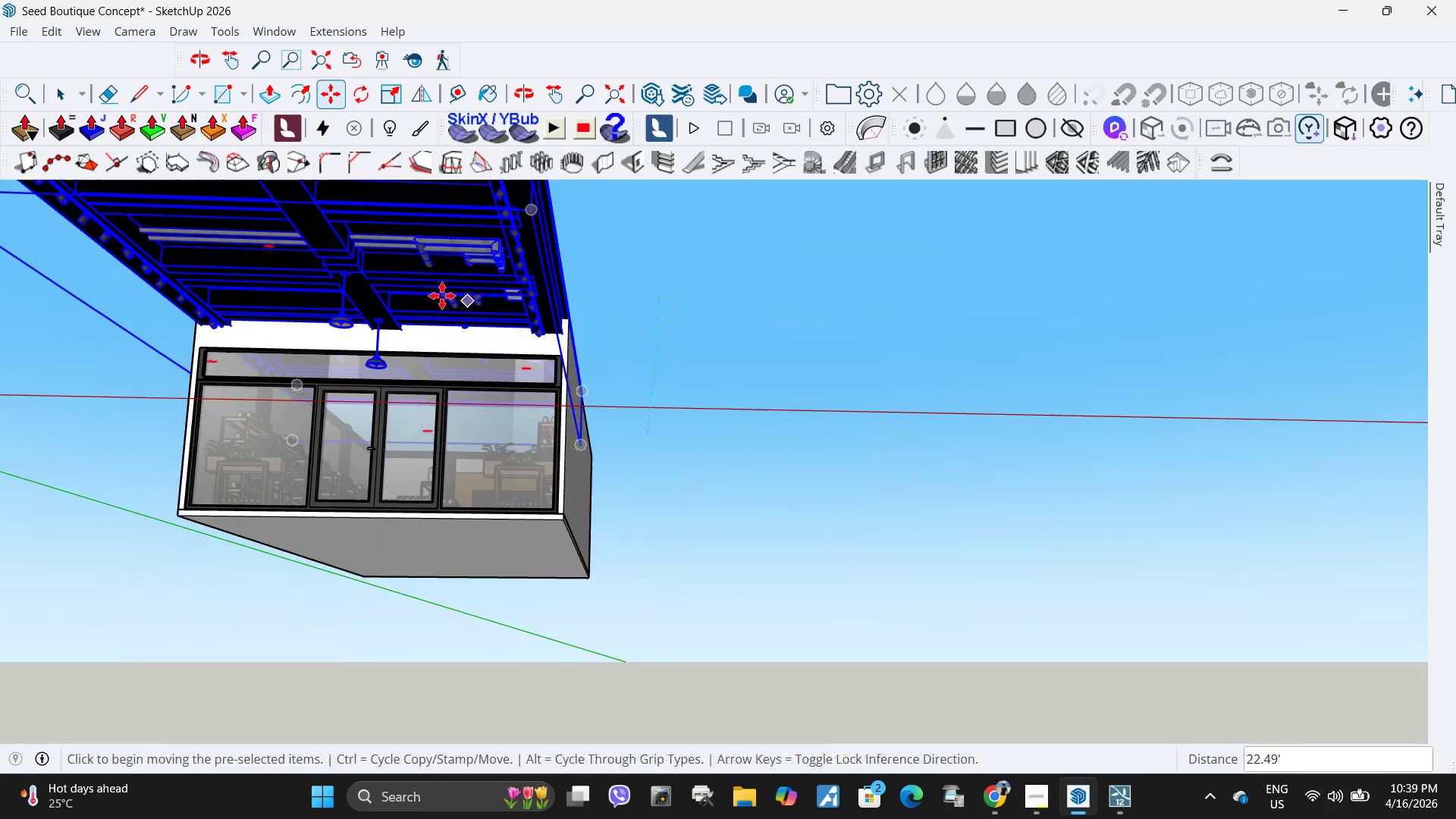 
scroll: coordinate [511, 299], scroll_direction: up, amount: 12.0
 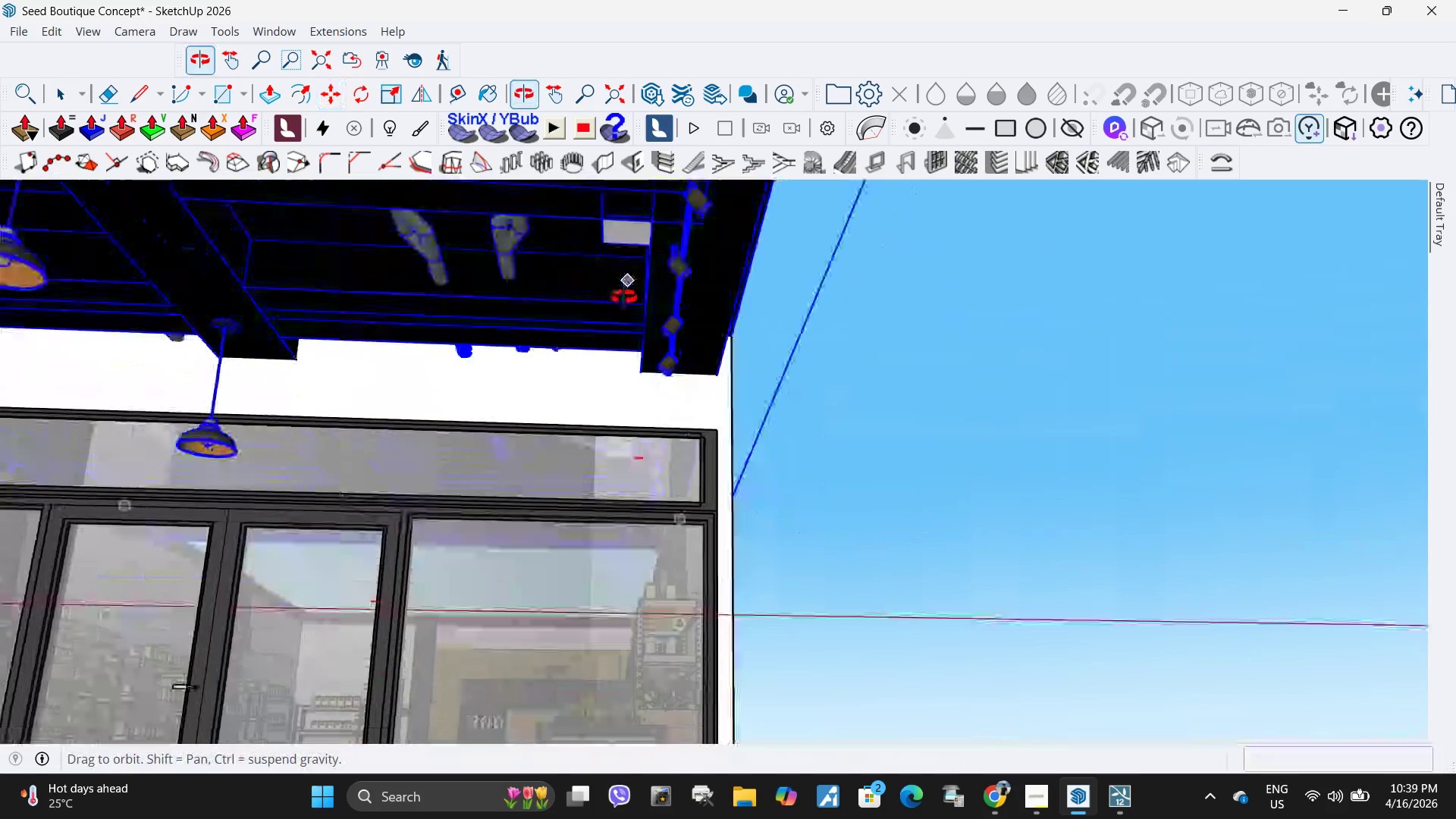 
key(Space)
 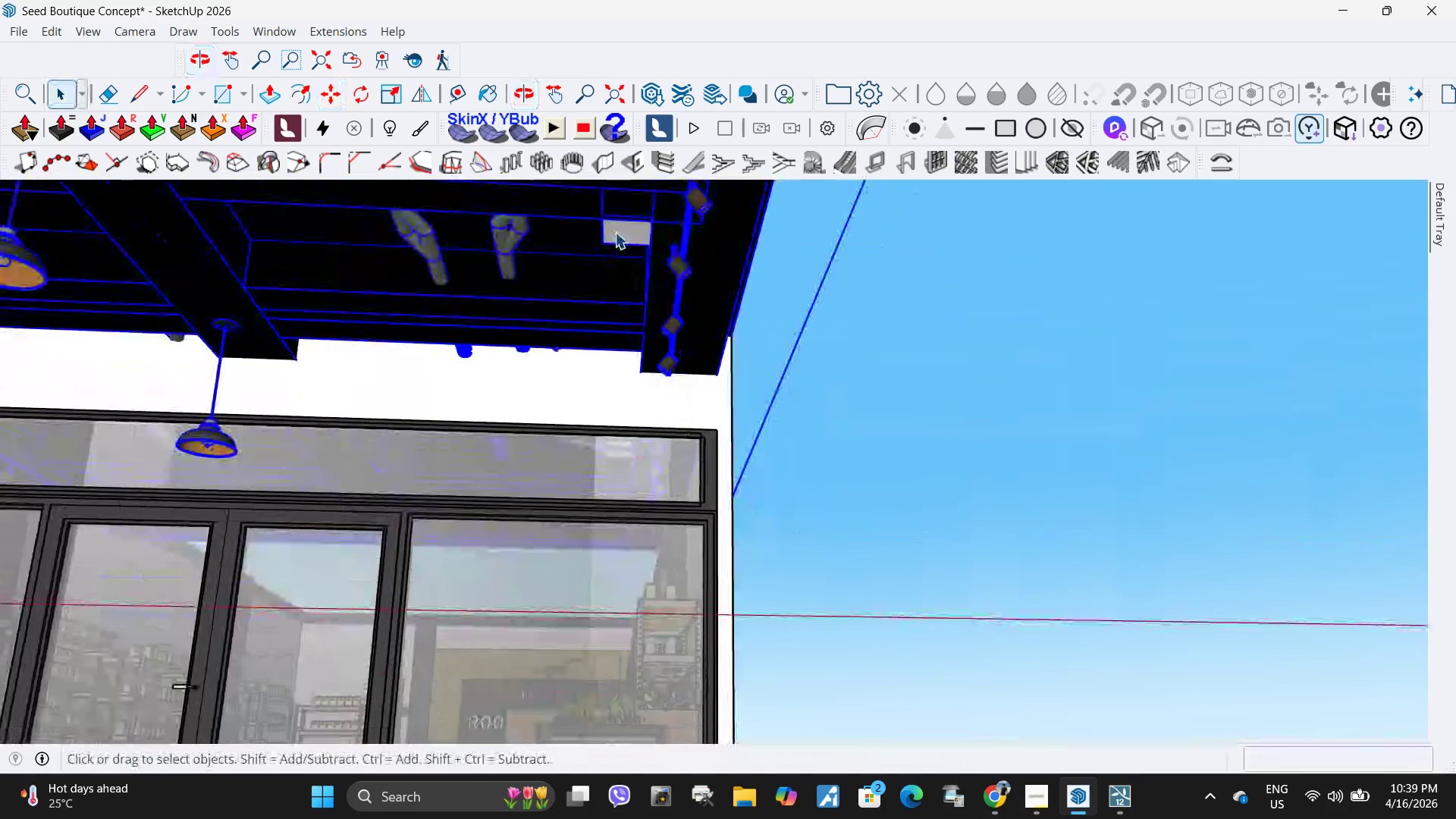 
double_click([615, 232])
 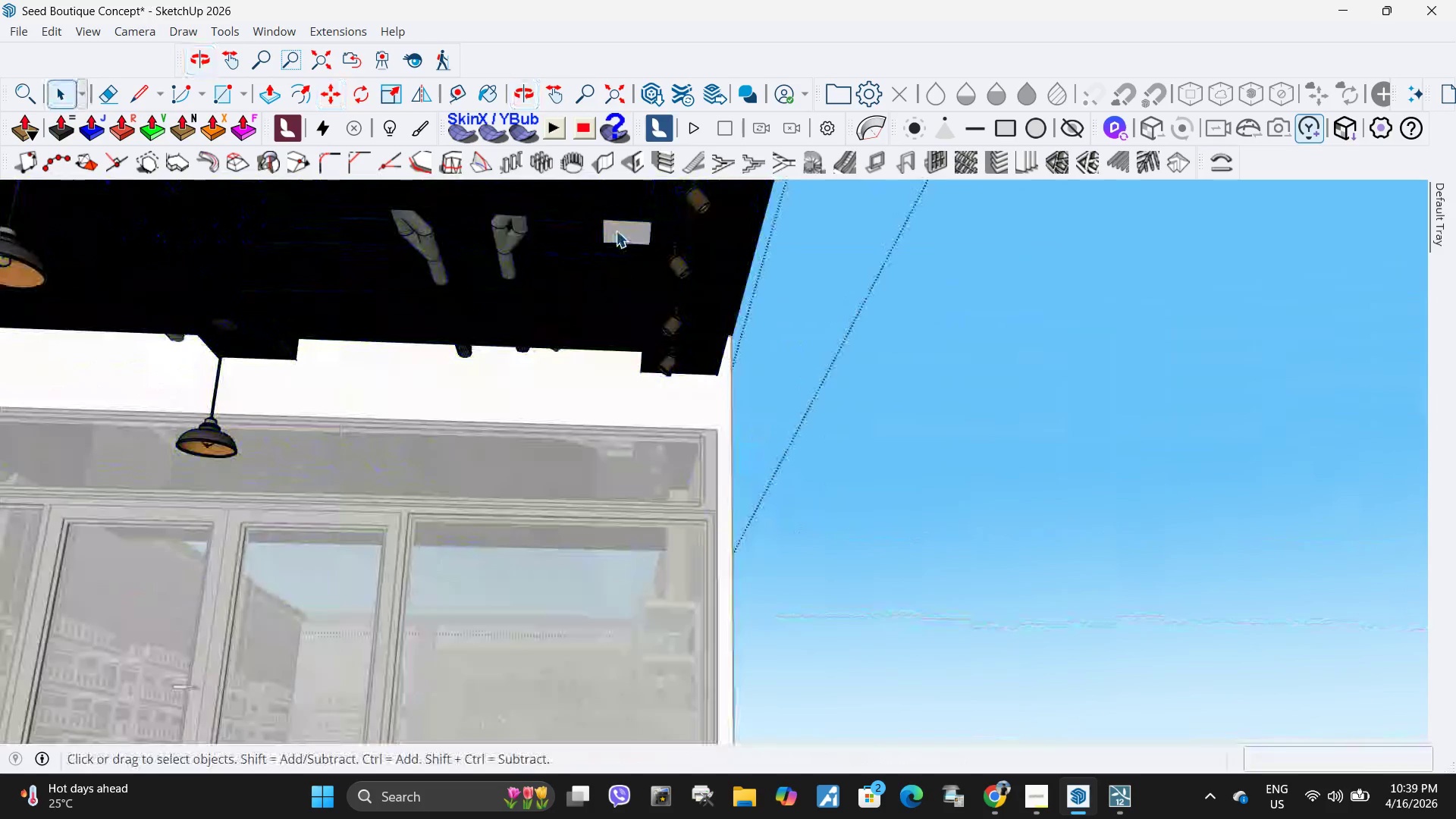 
triple_click([617, 231])
 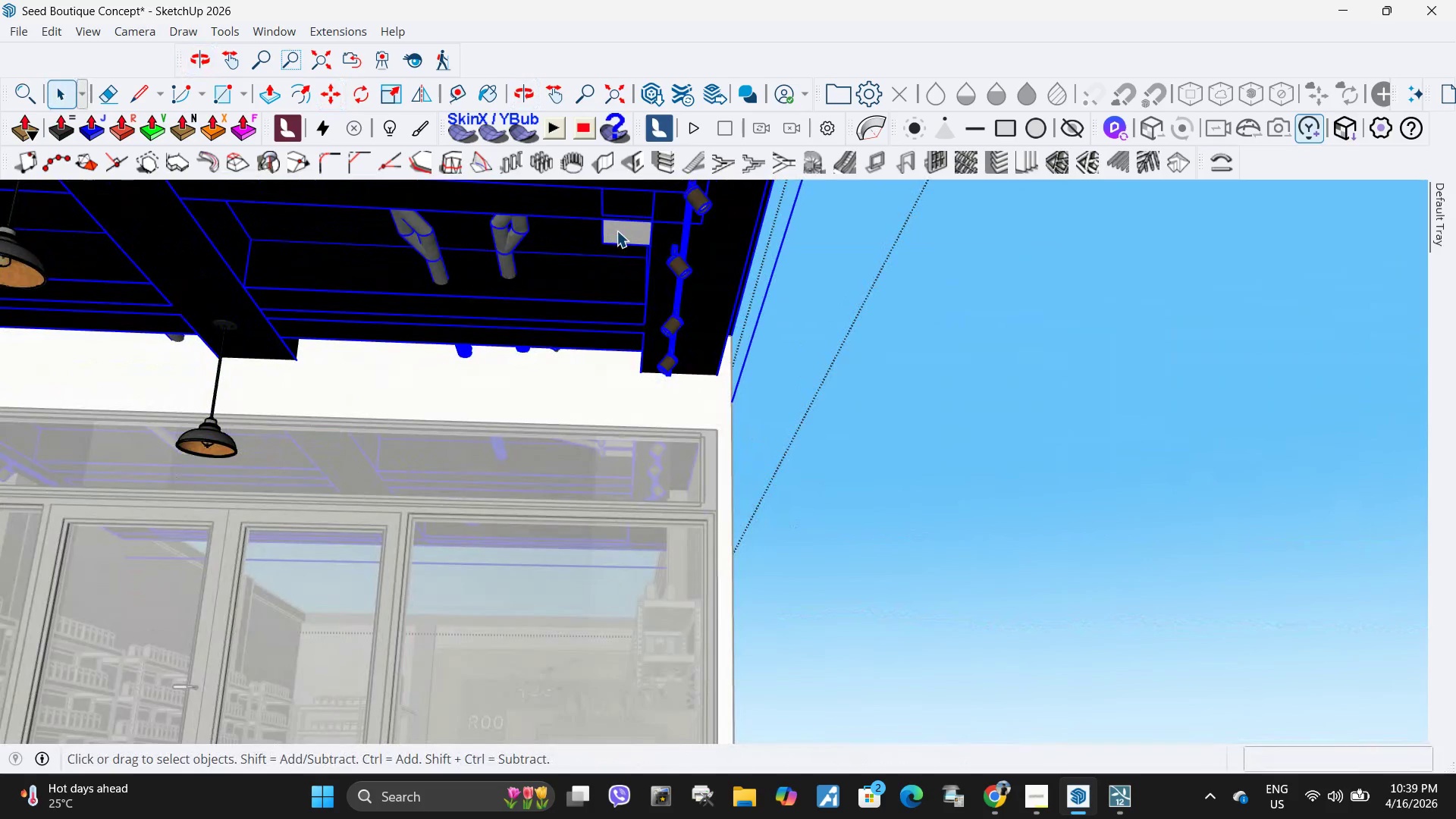 
triple_click([617, 231])
 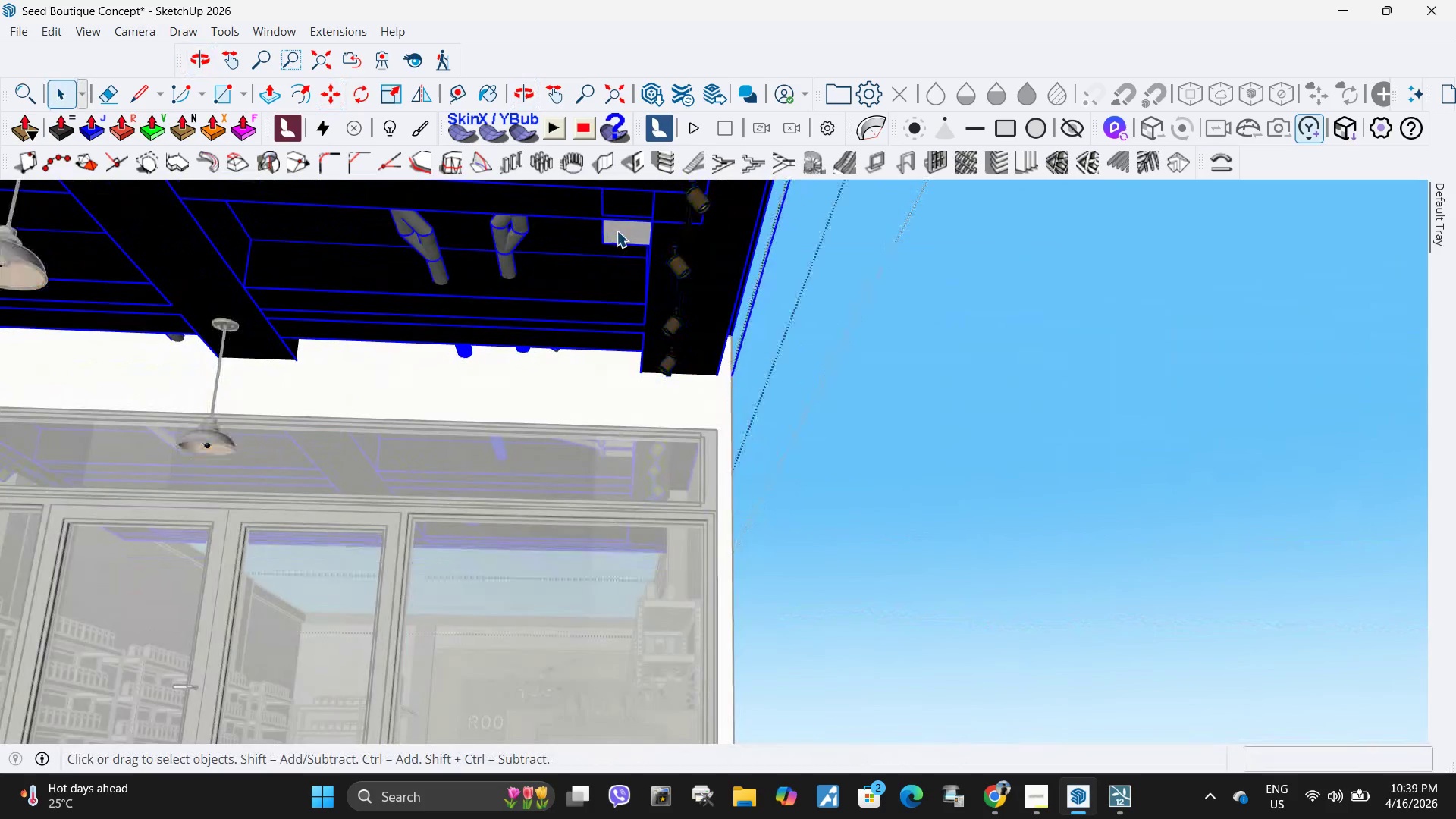 
triple_click([617, 231])
 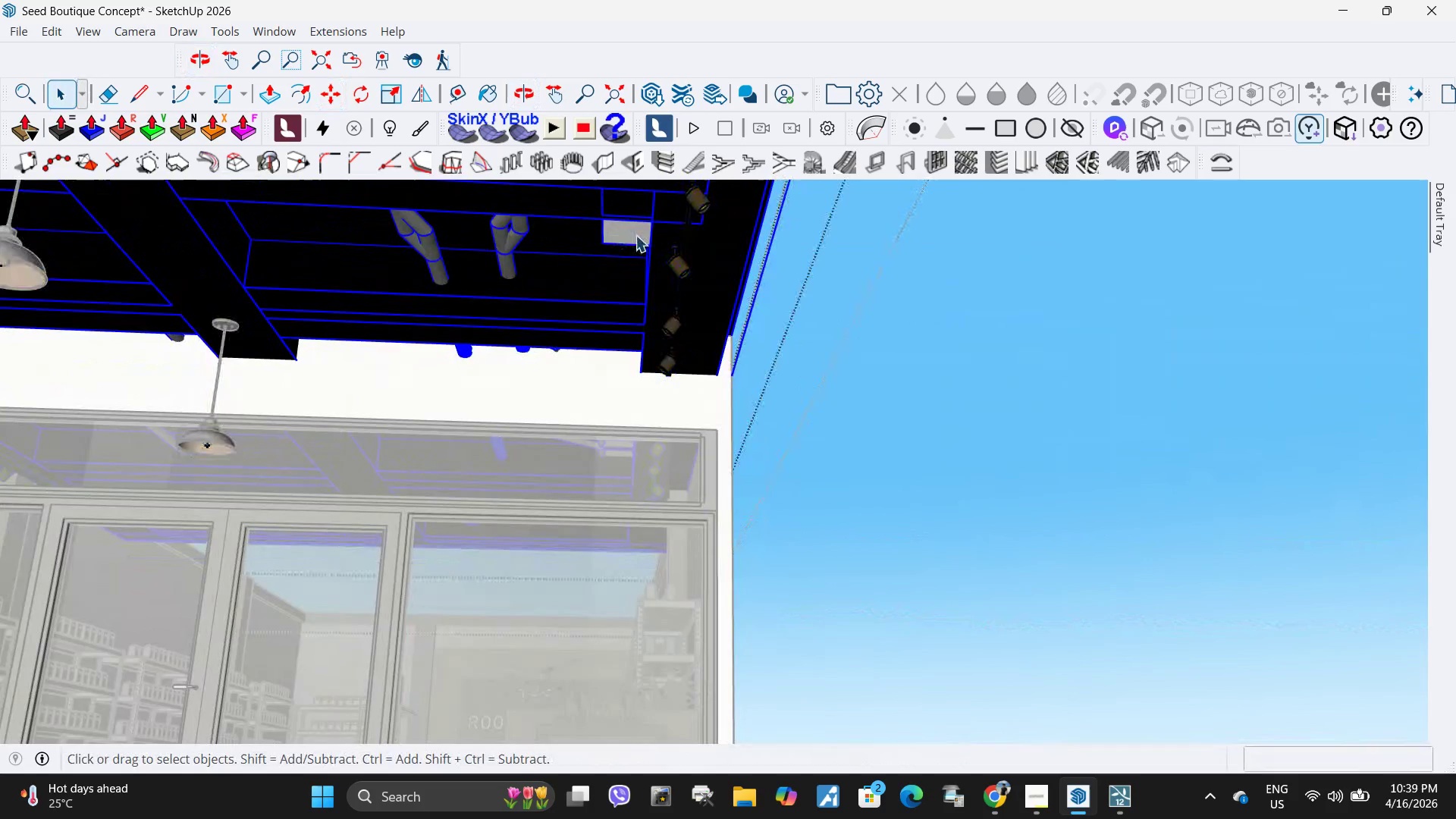 
triple_click([635, 235])
 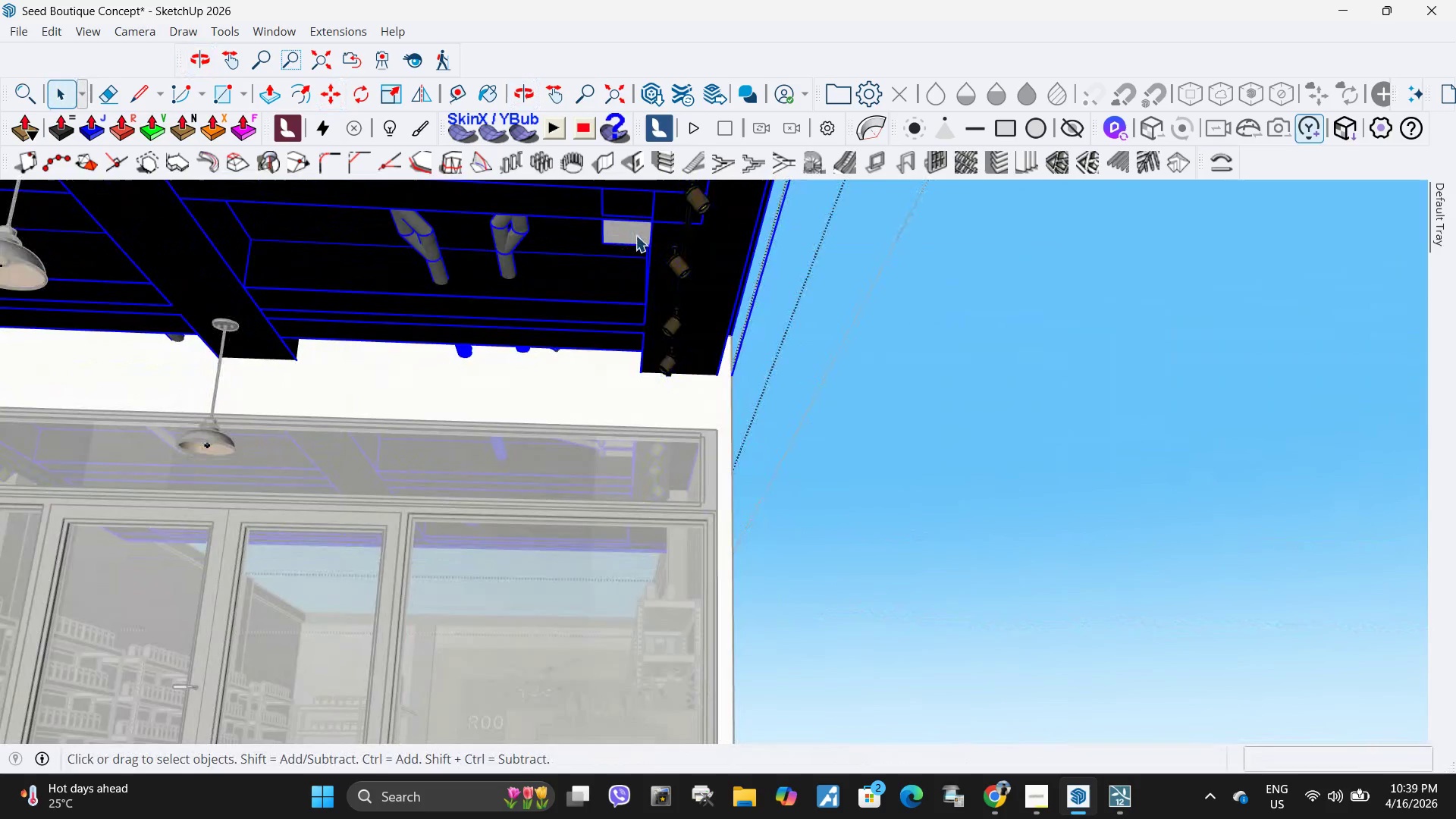 
triple_click([635, 235])
 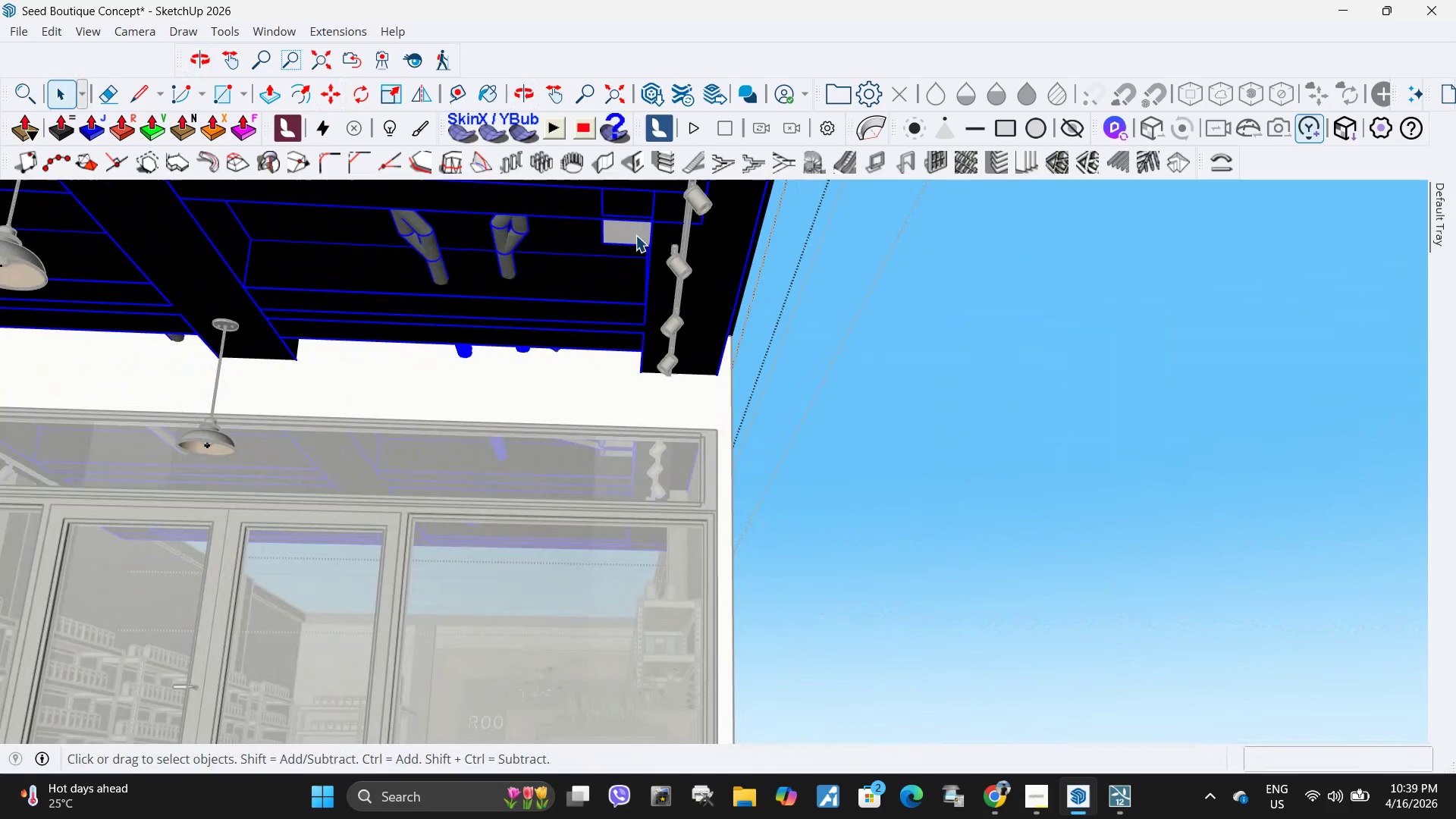 
triple_click([635, 235])
 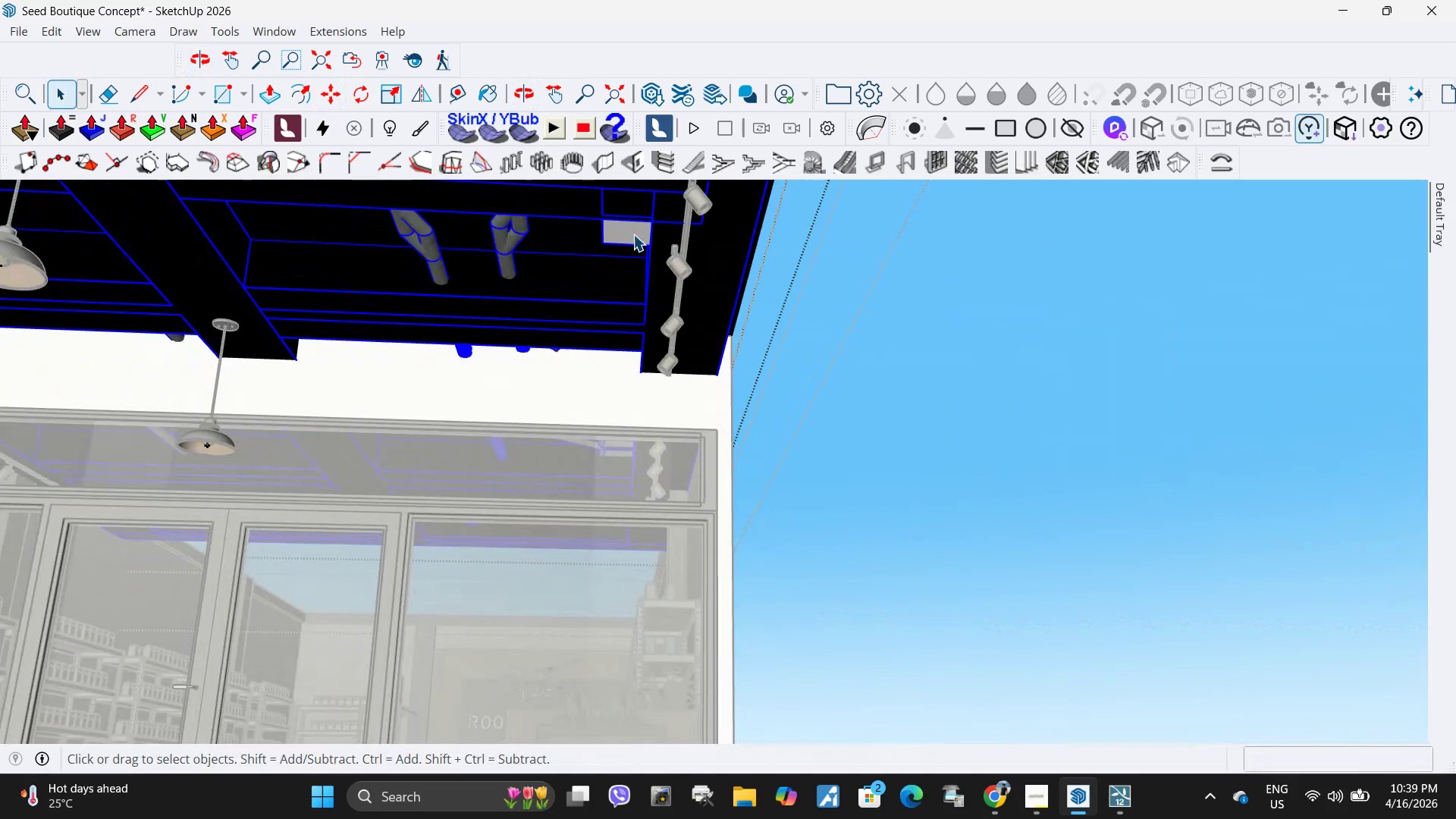 
triple_click([632, 234])
 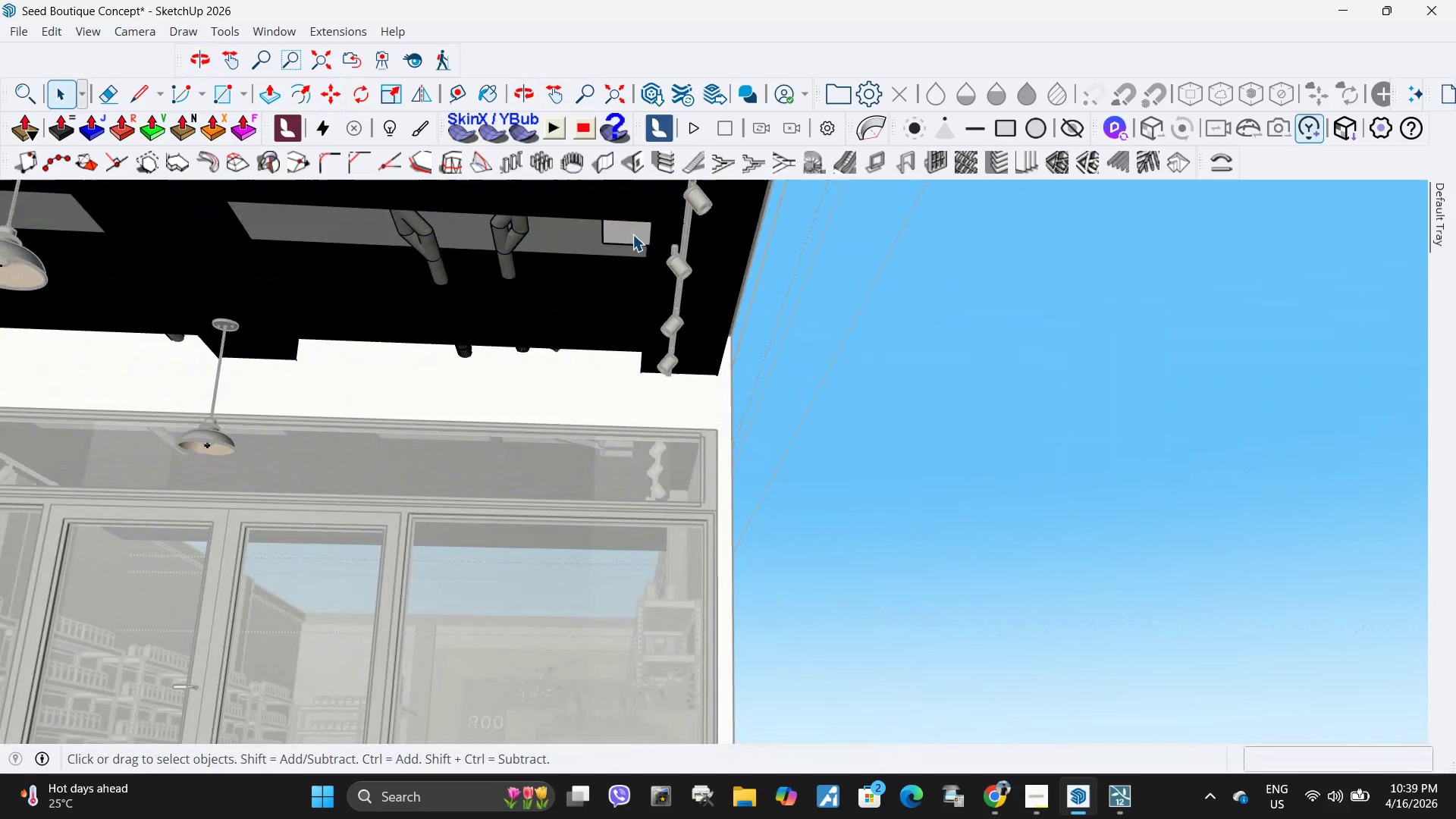 
triple_click([632, 234])
 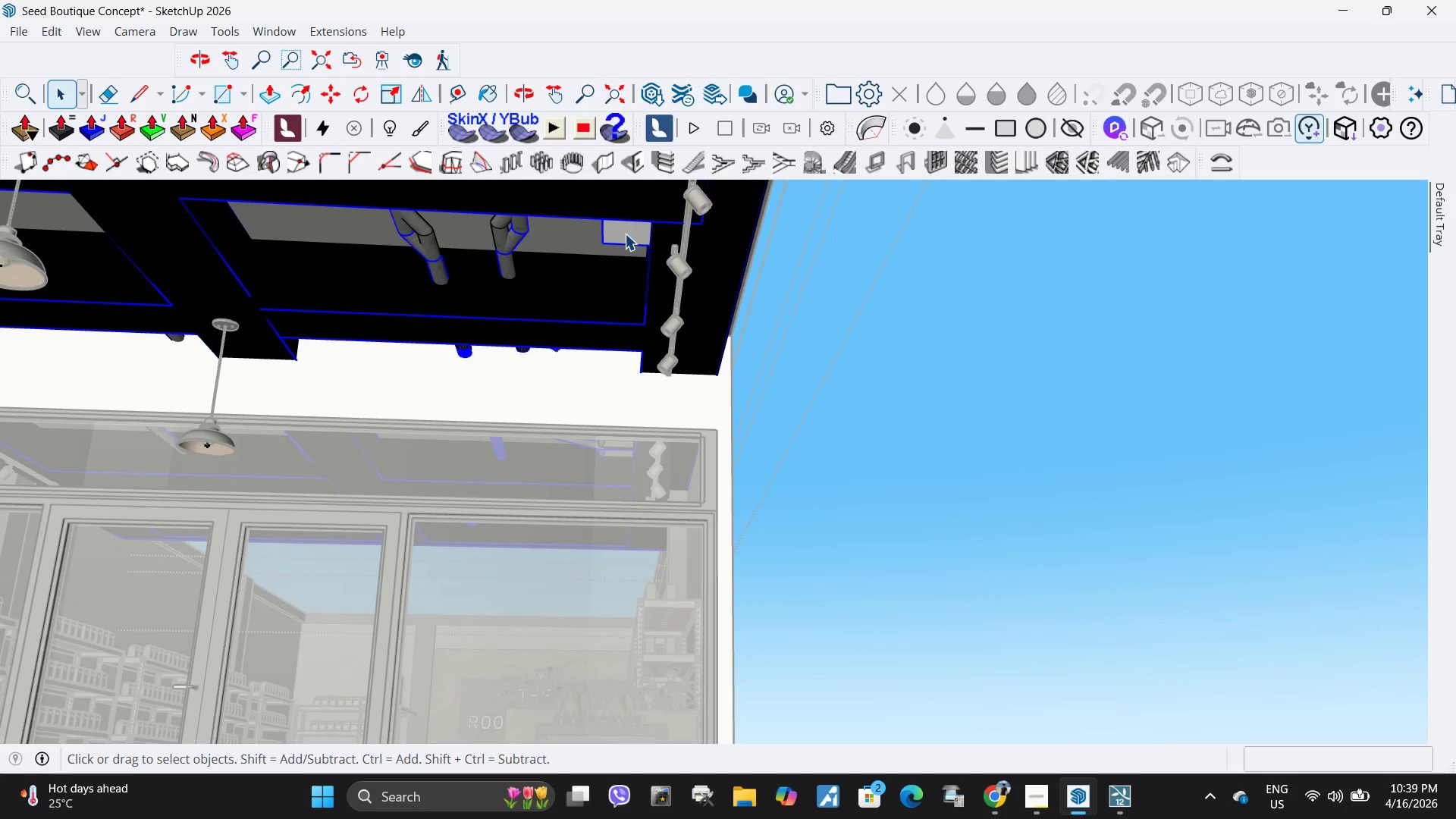 
double_click([626, 234])
 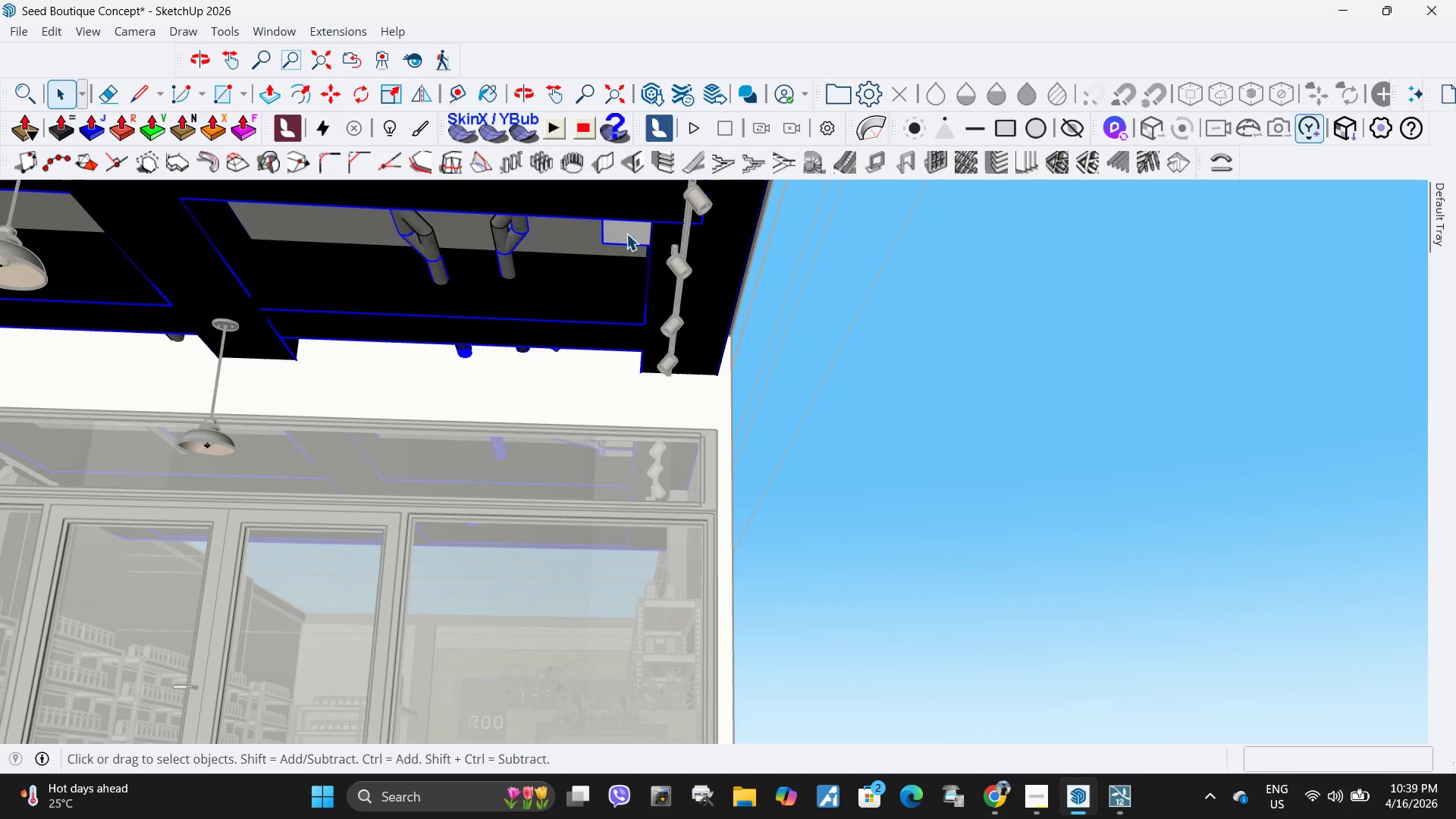 
triple_click([626, 234])
 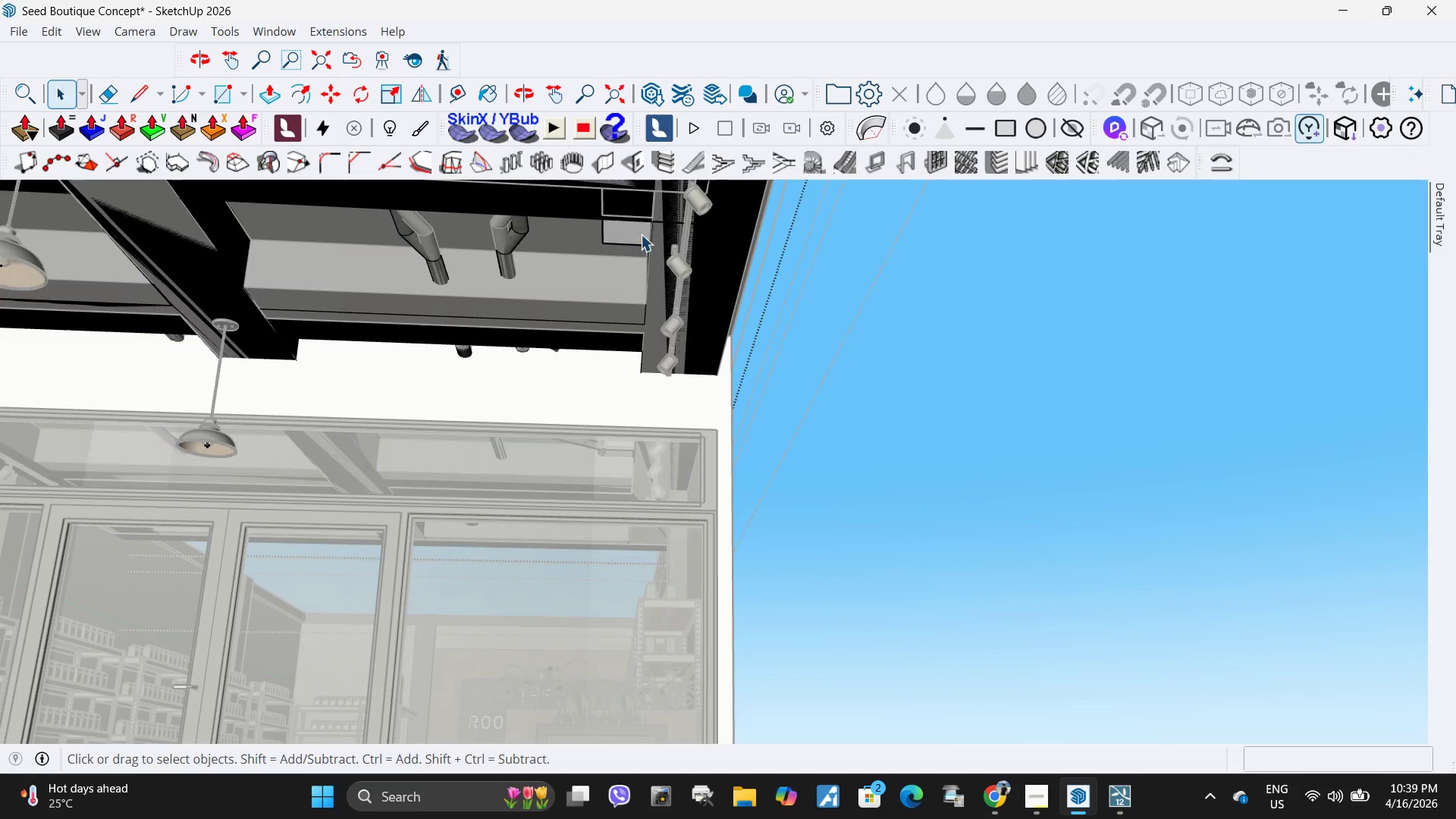 
triple_click([641, 234])
 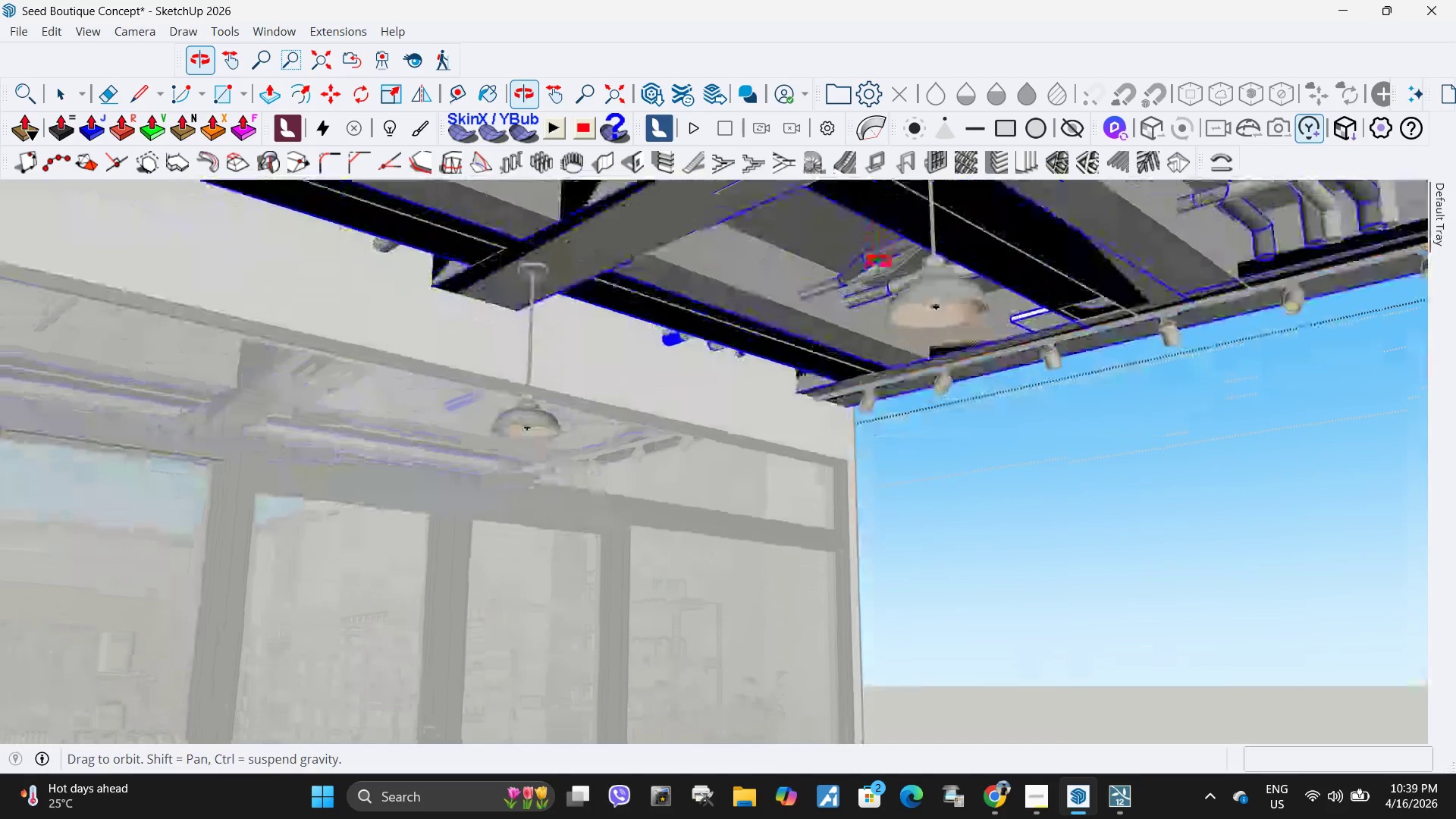 
scroll: coordinate [1026, 274], scroll_direction: up, amount: 7.0
 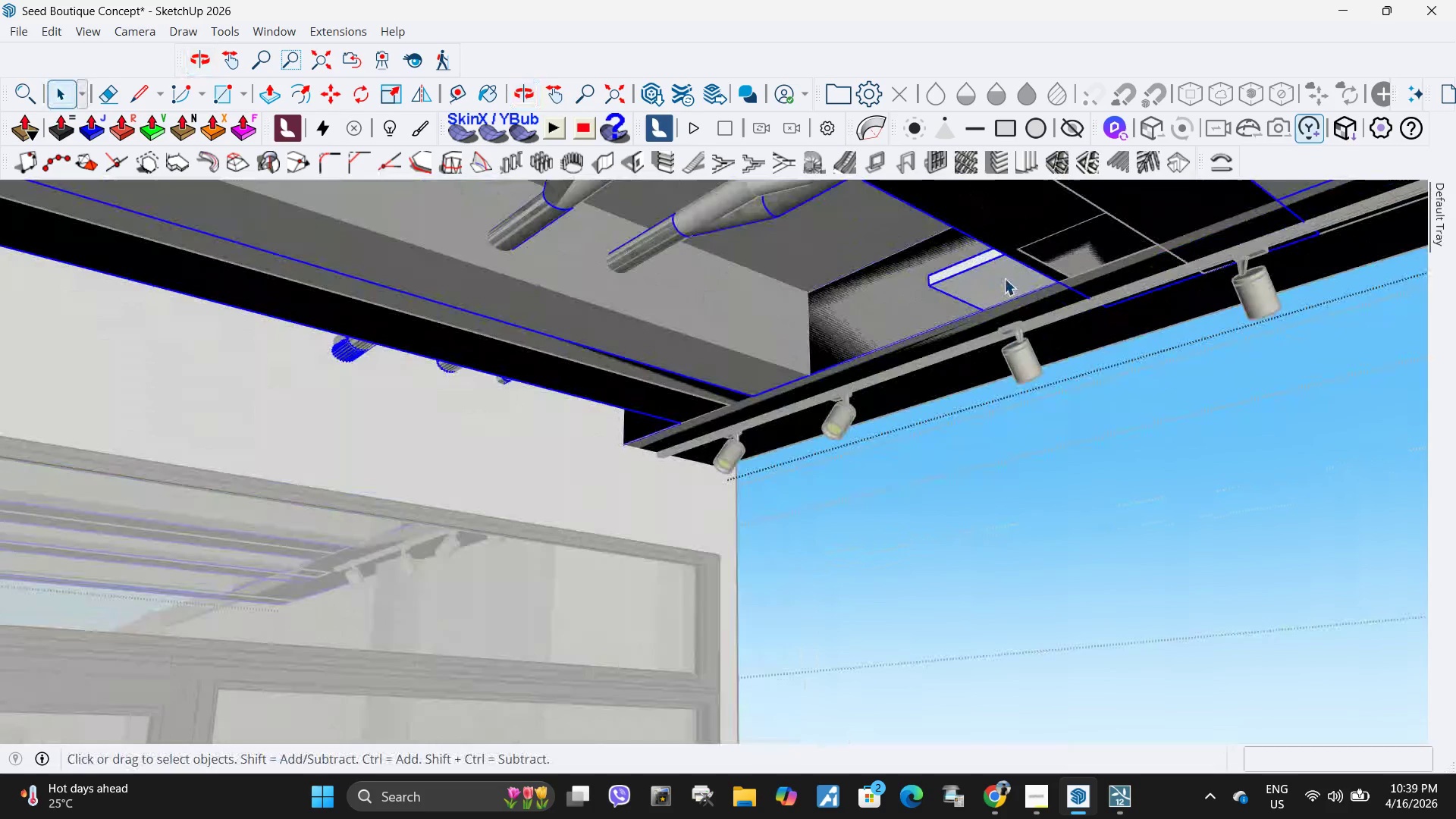 
double_click([1004, 278])
 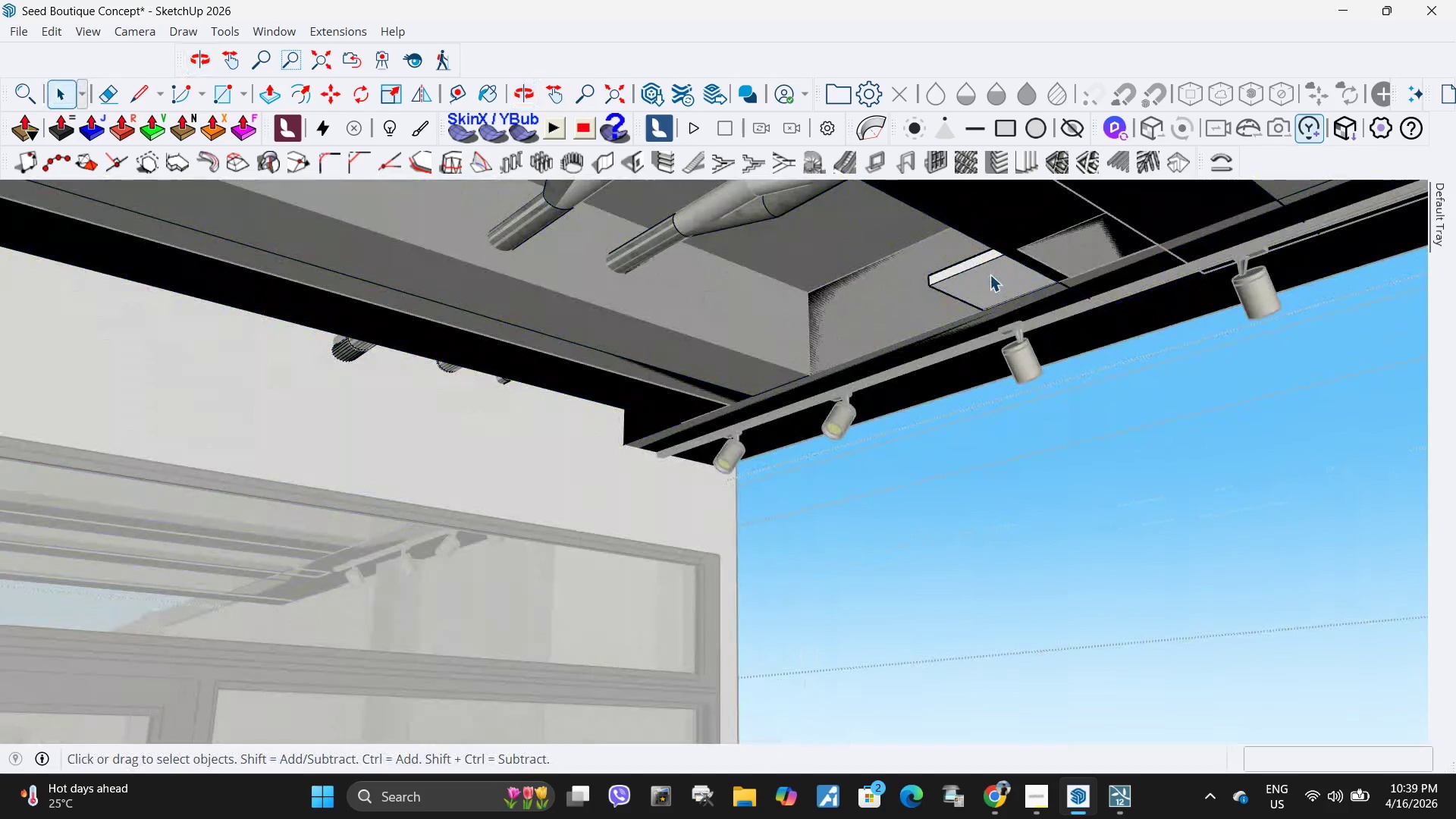 
triple_click([990, 275])
 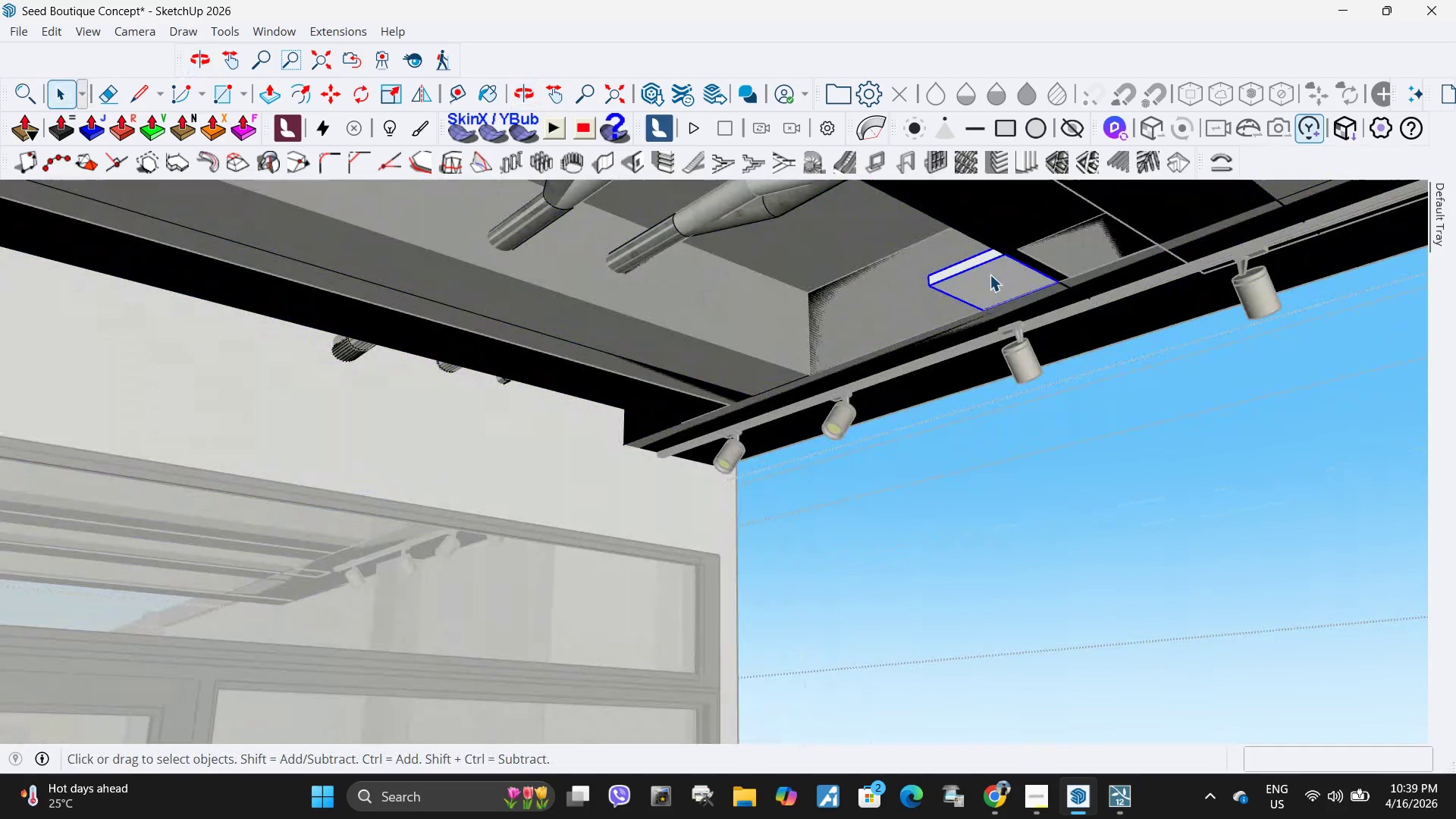 
key(Delete)
 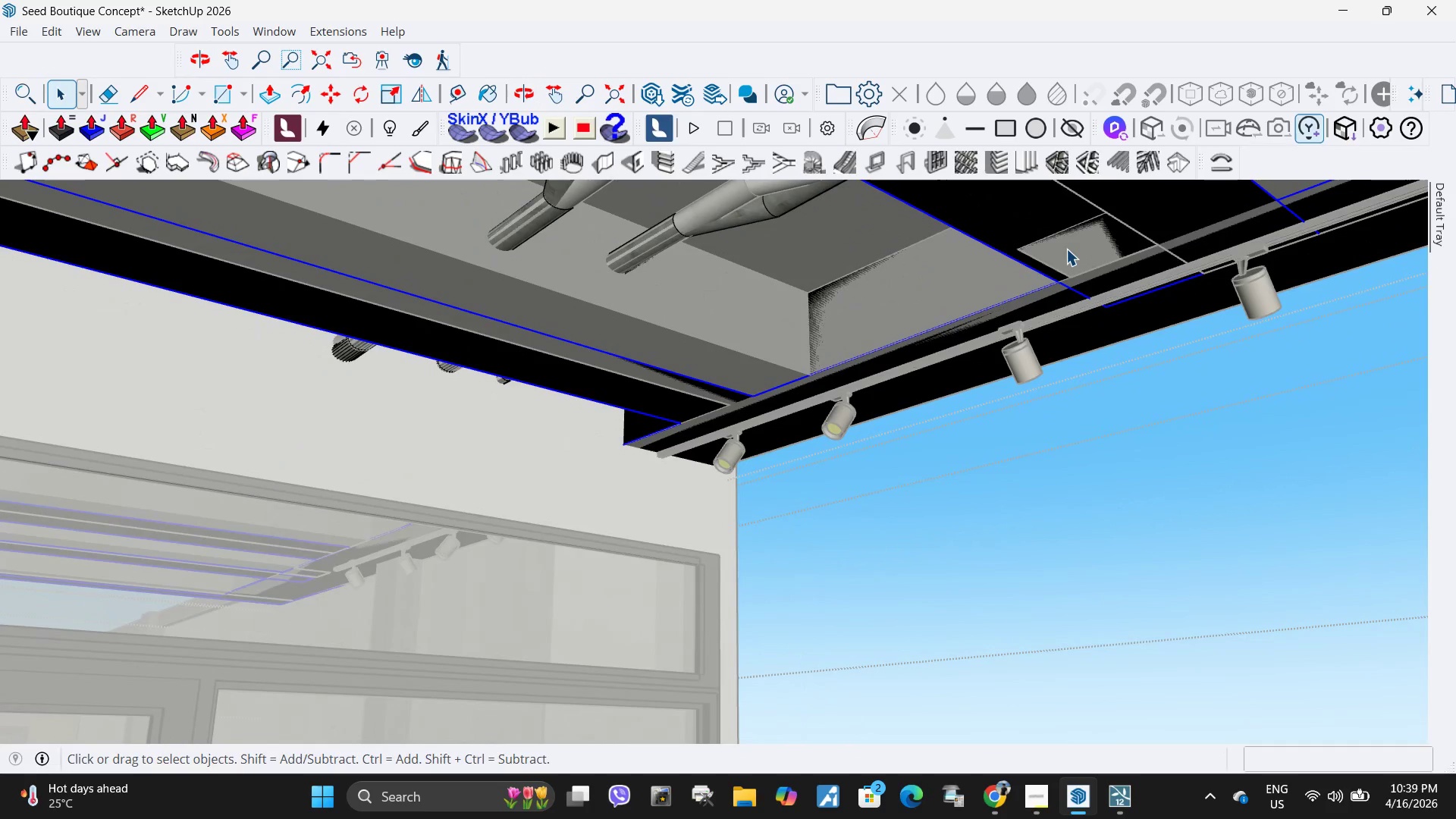 
double_click([1067, 249])
 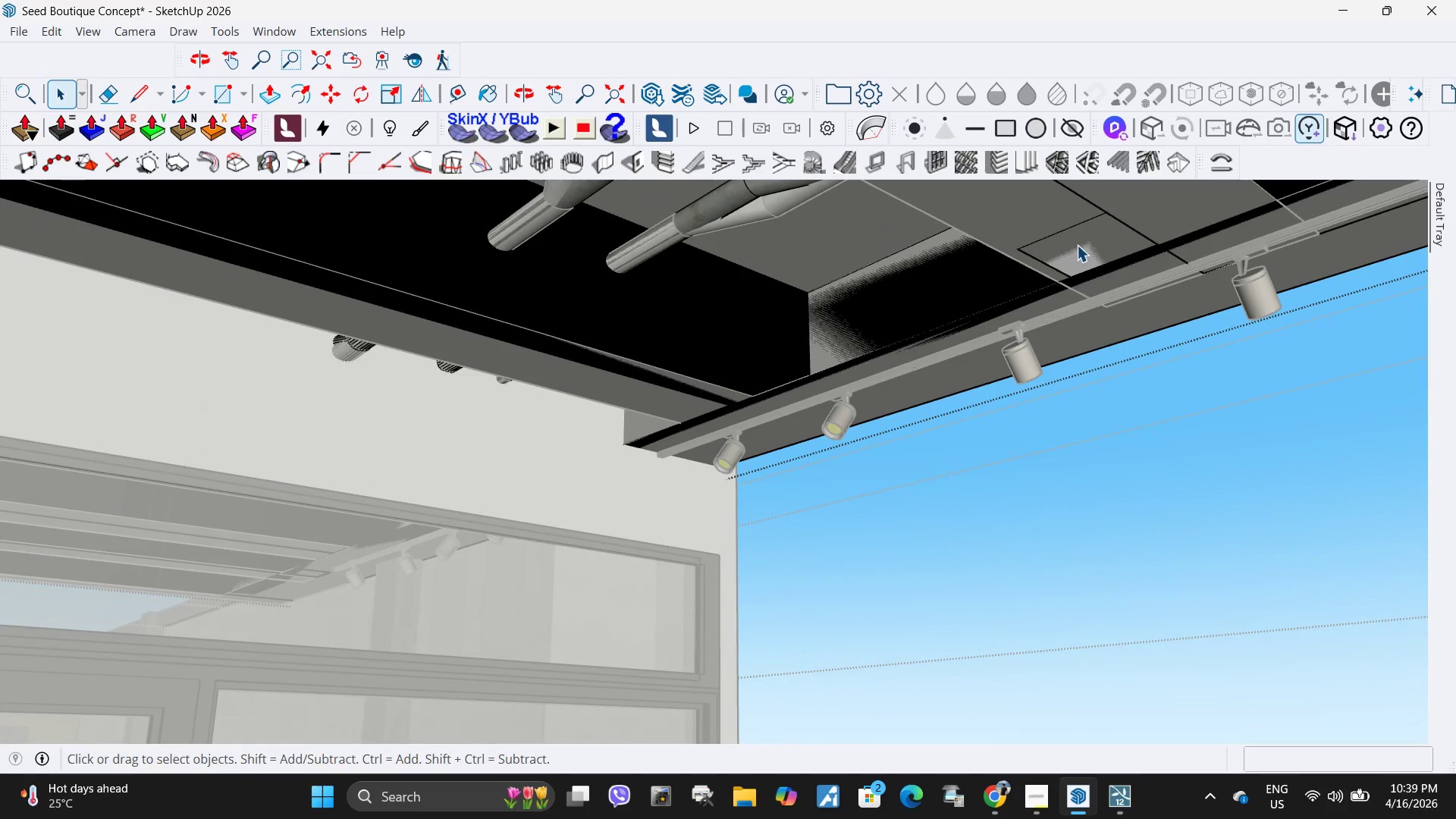 
triple_click([1078, 244])
 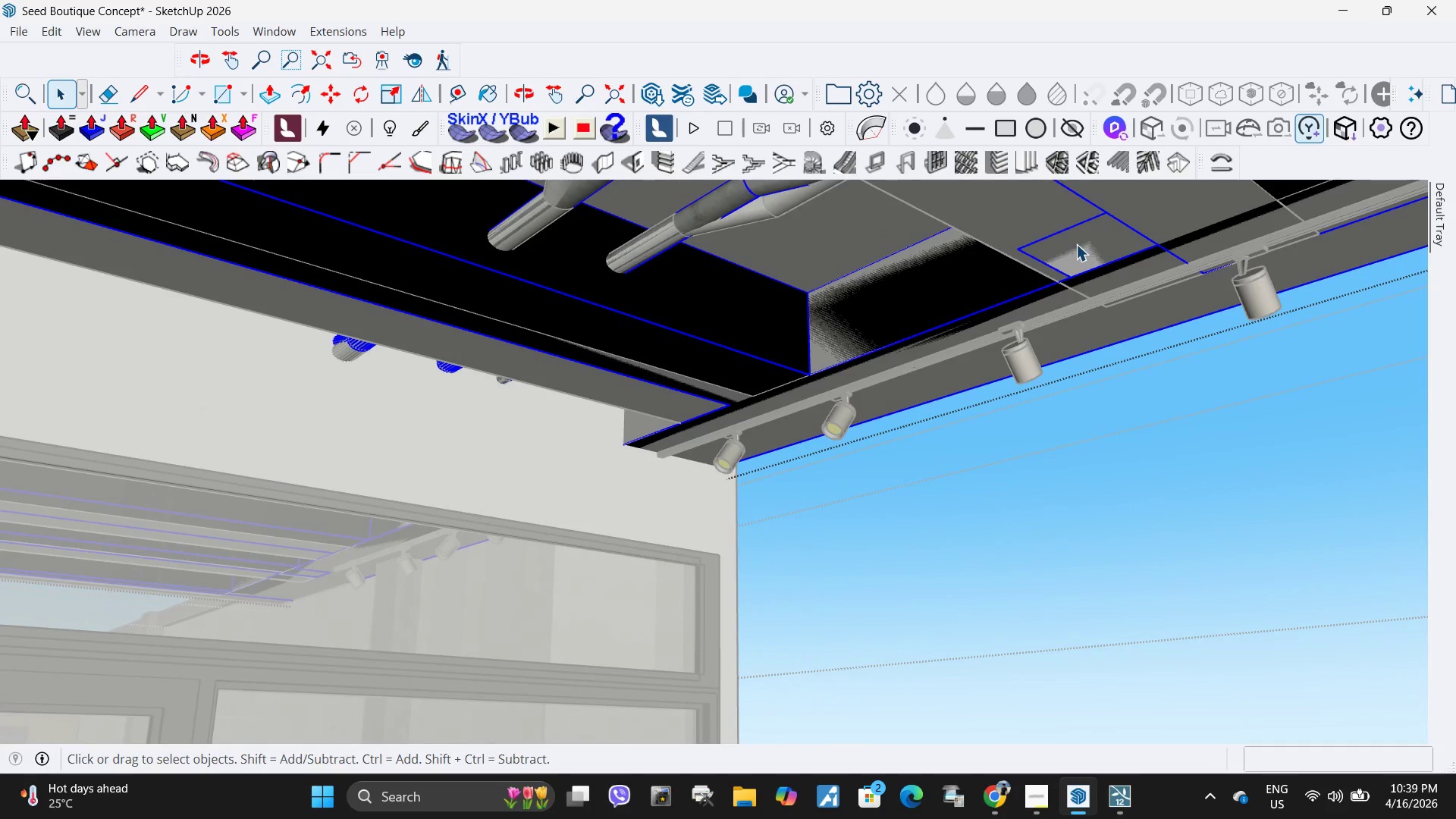 
double_click([1076, 244])
 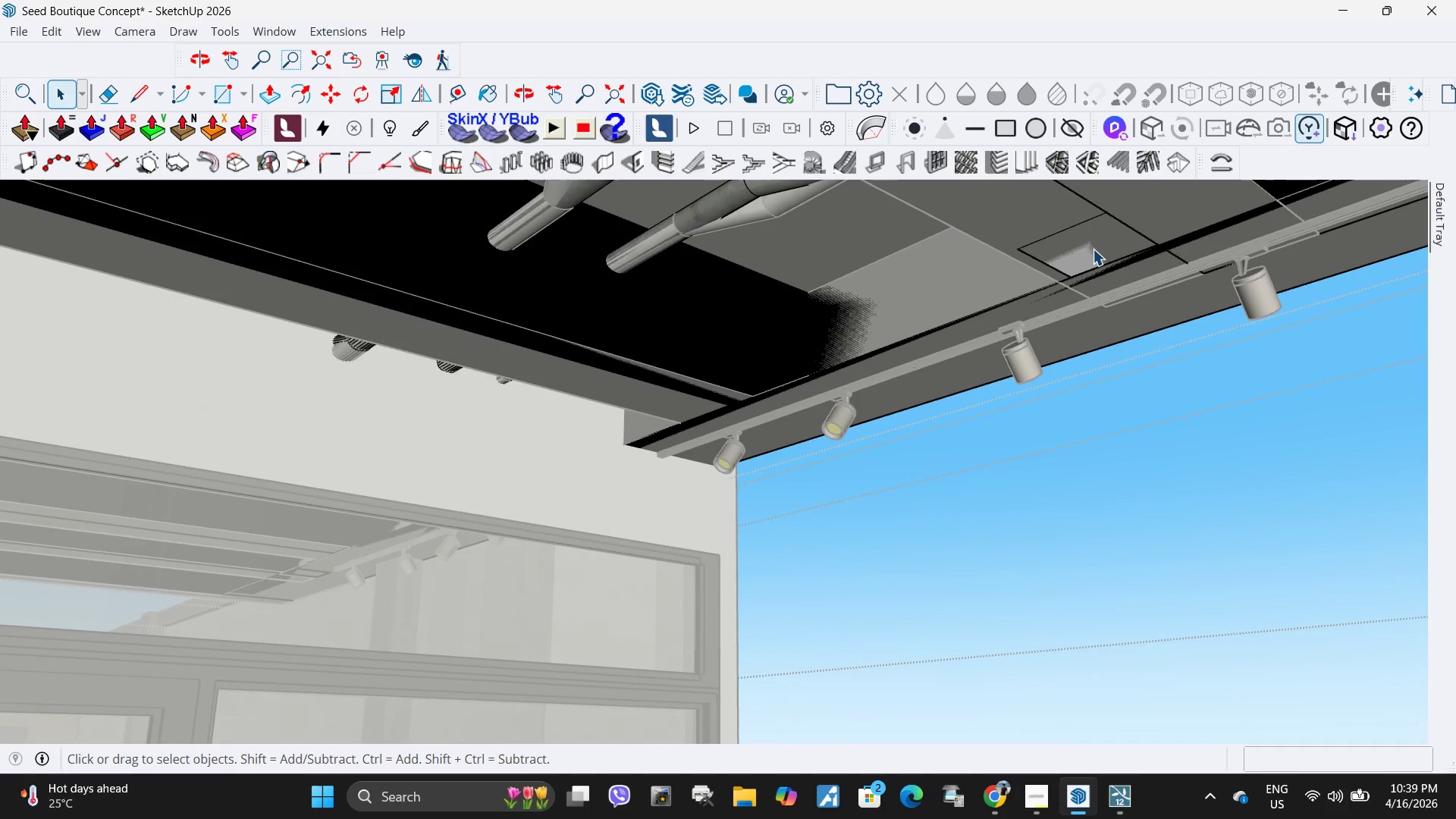 
triple_click([1093, 249])
 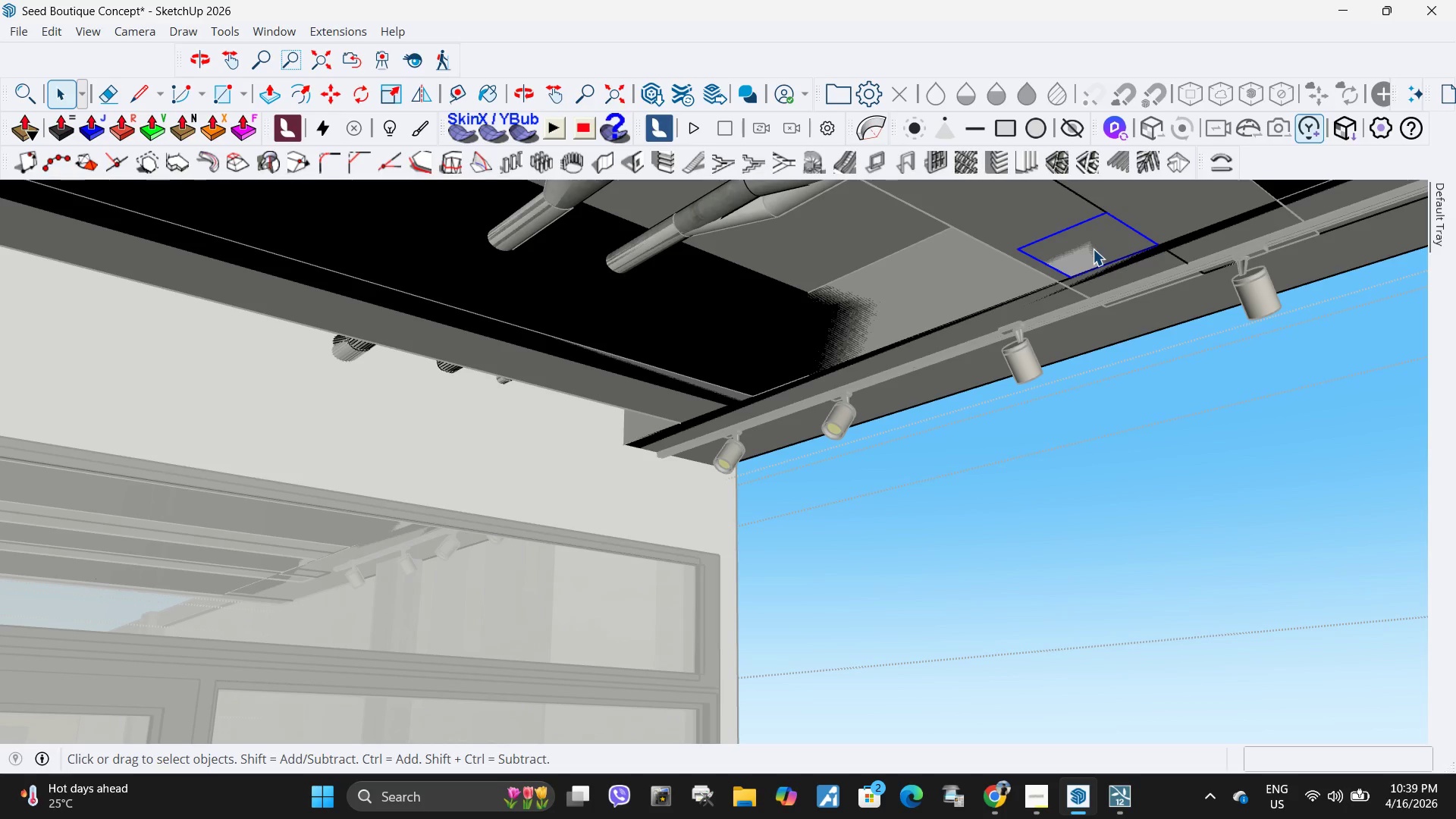 
key(Delete)
 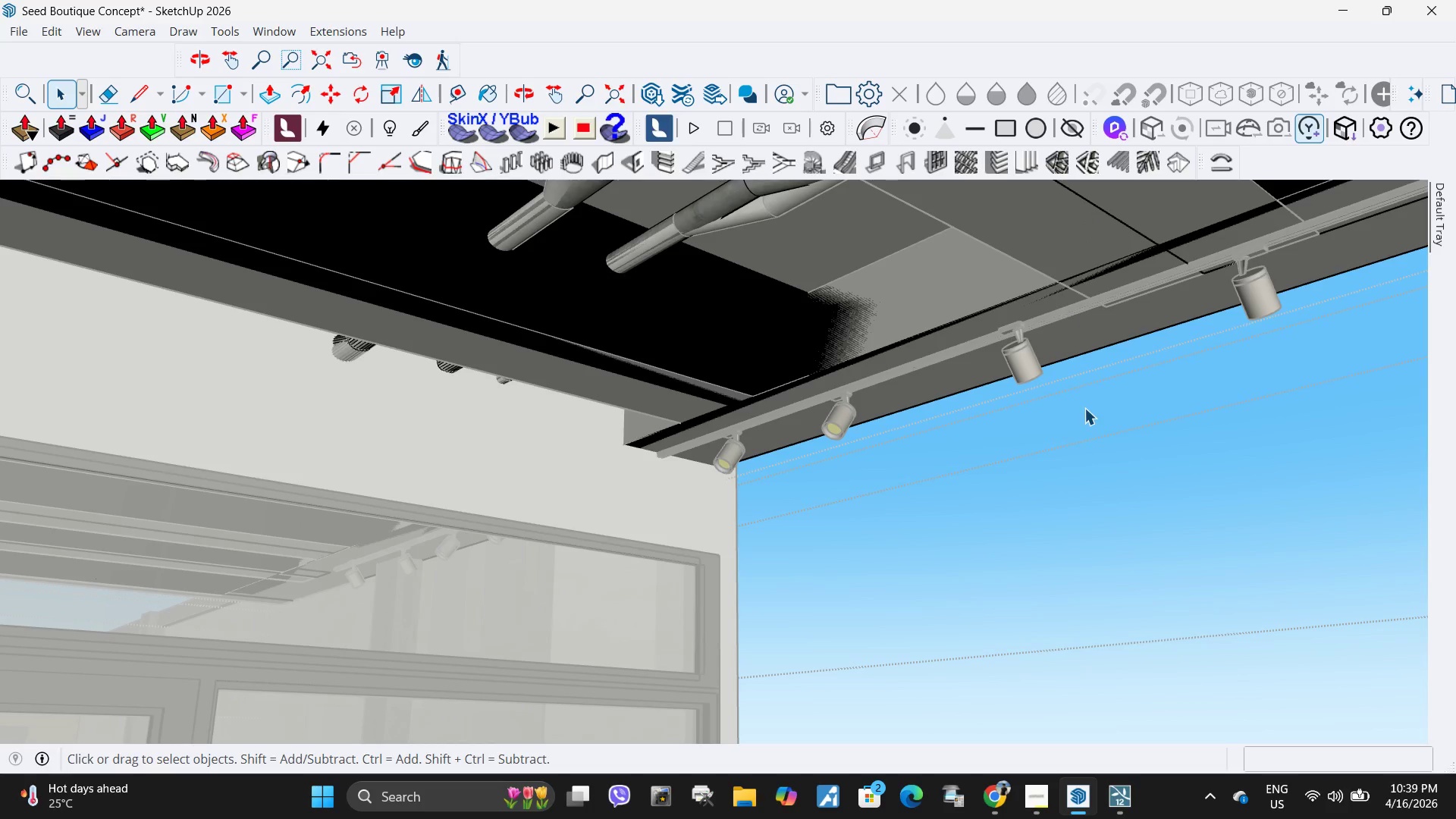 
left_click([1084, 408])
 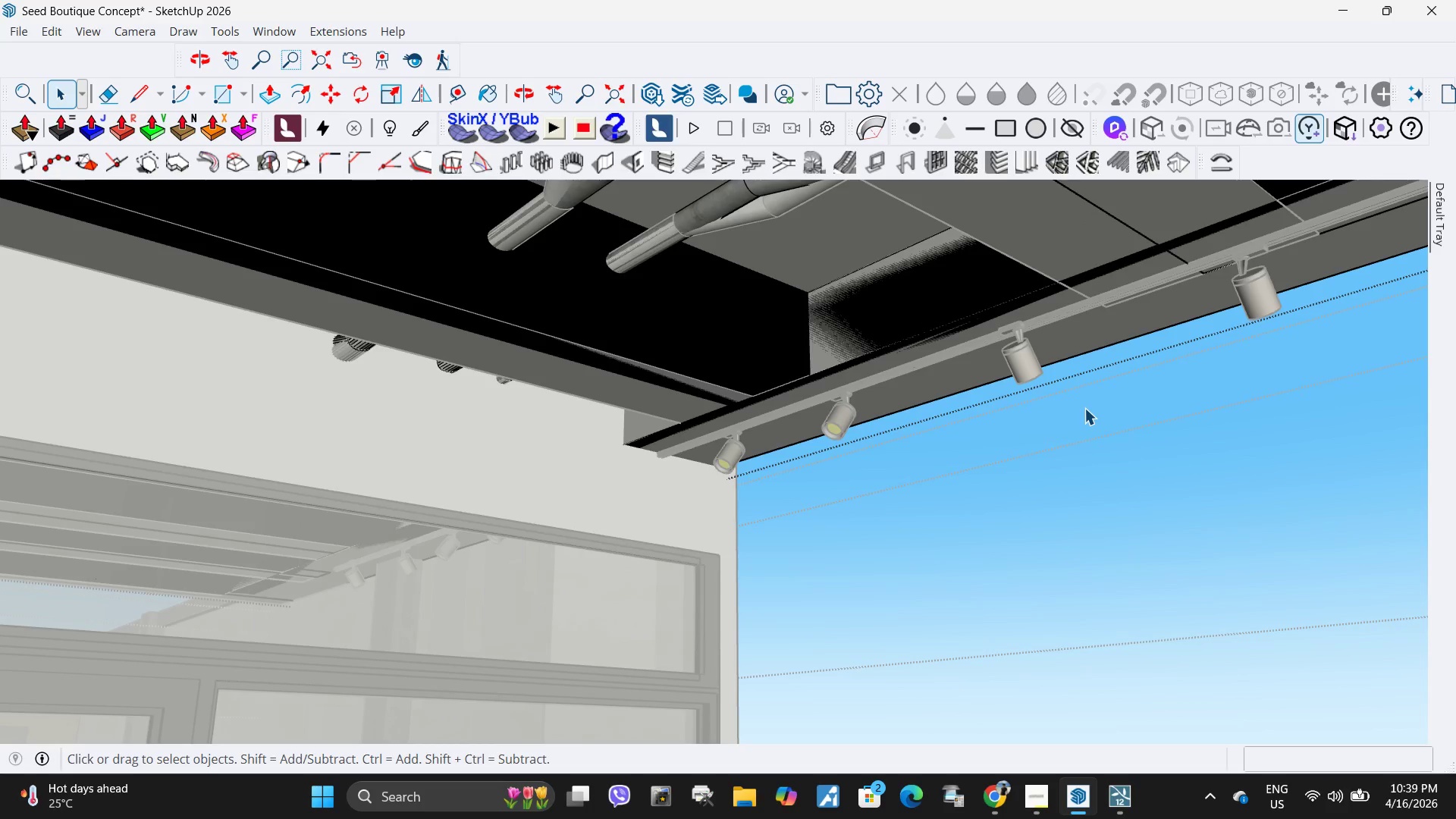 
key(Escape)
 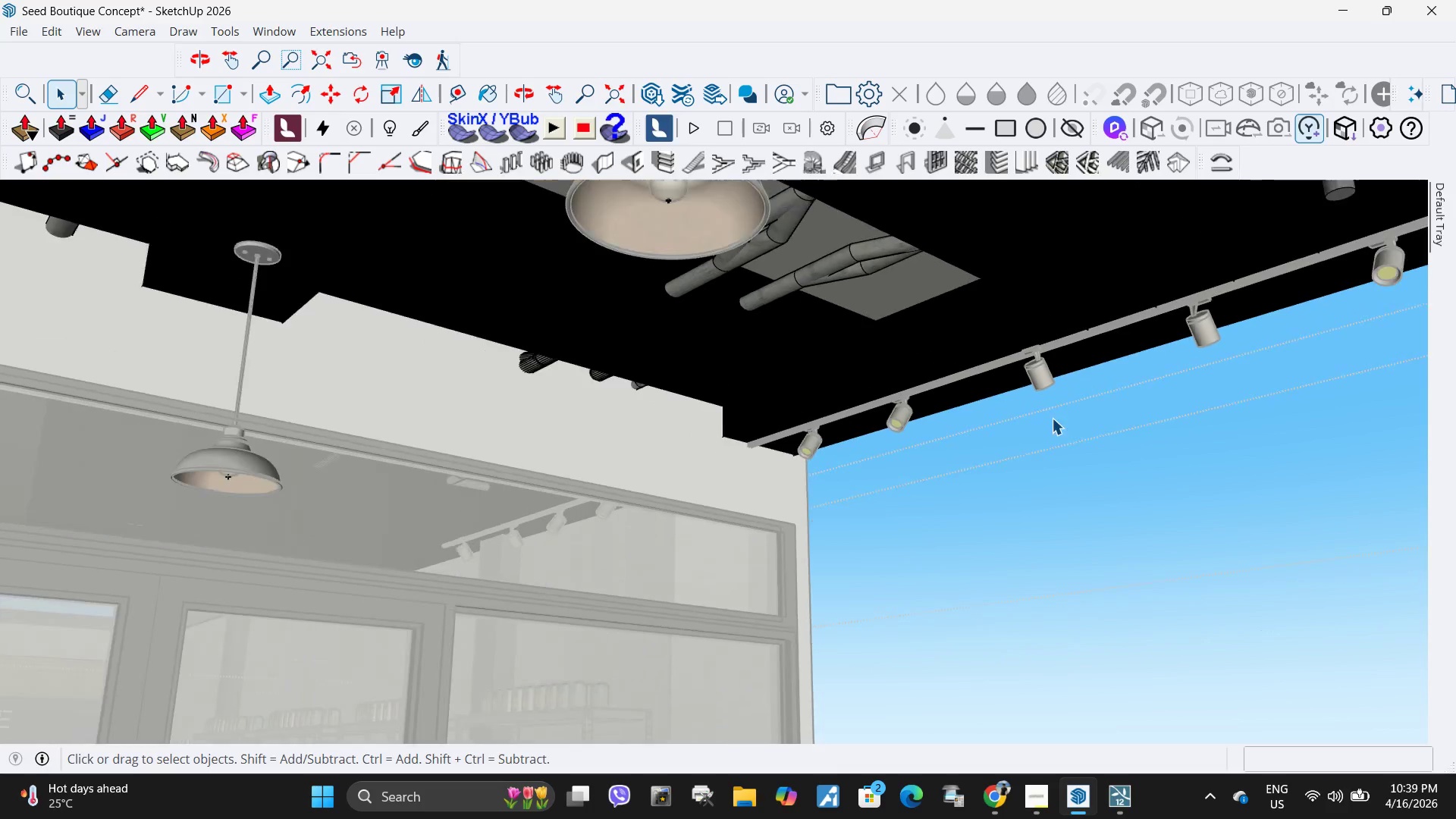 
key(Escape)
 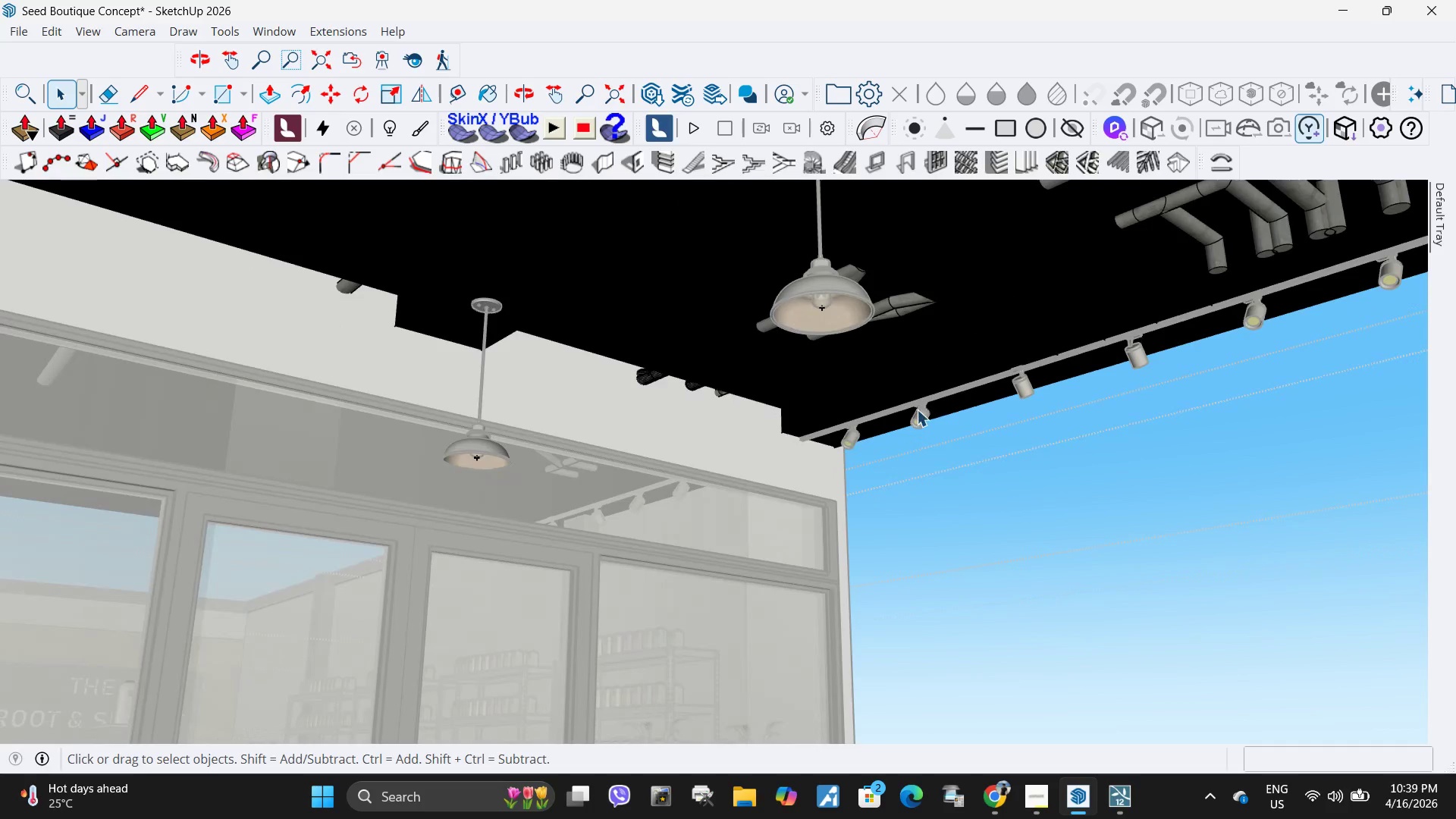 
key(Escape)
 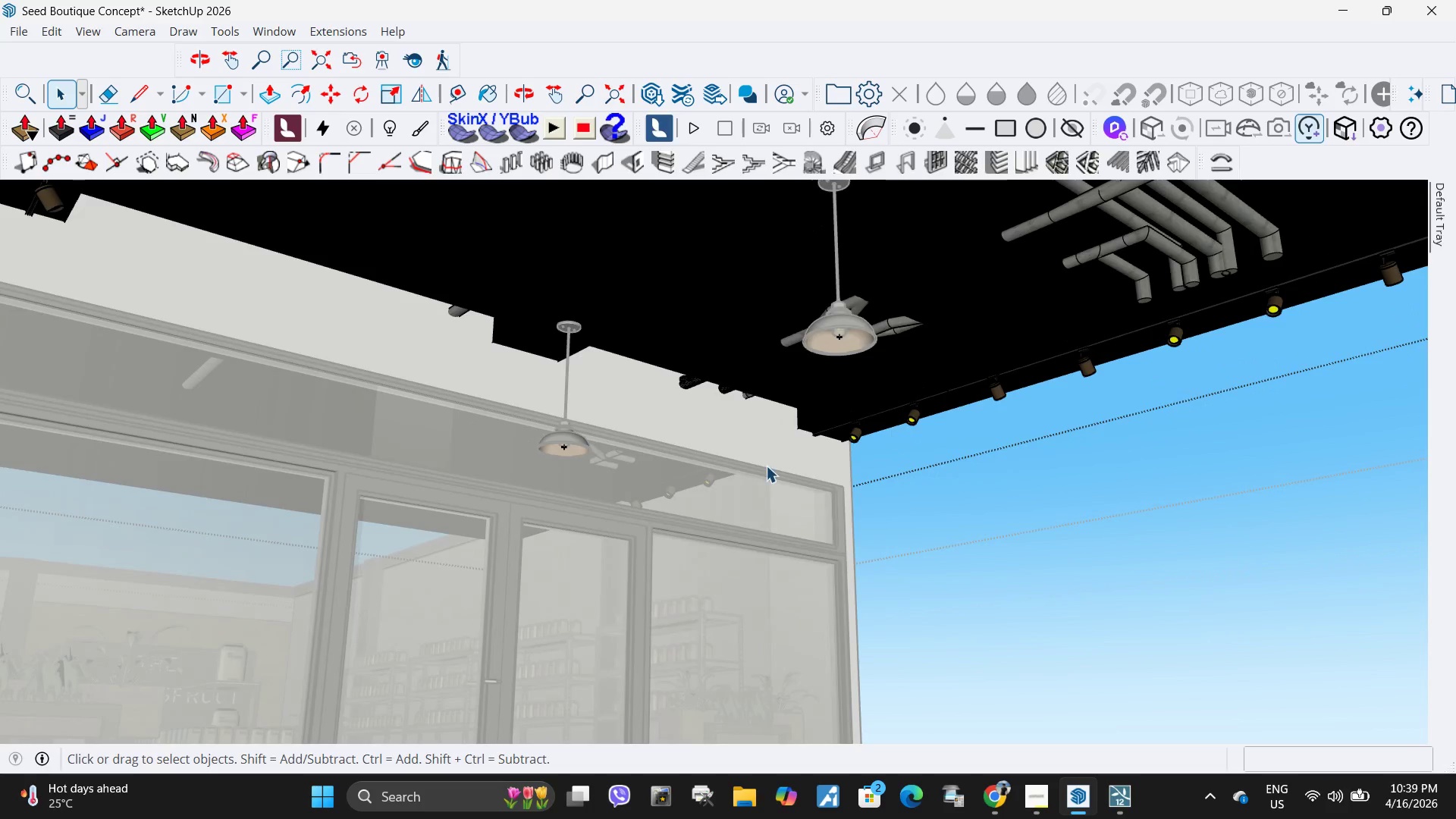 
scroll: coordinate [667, 493], scroll_direction: down, amount: 23.0
 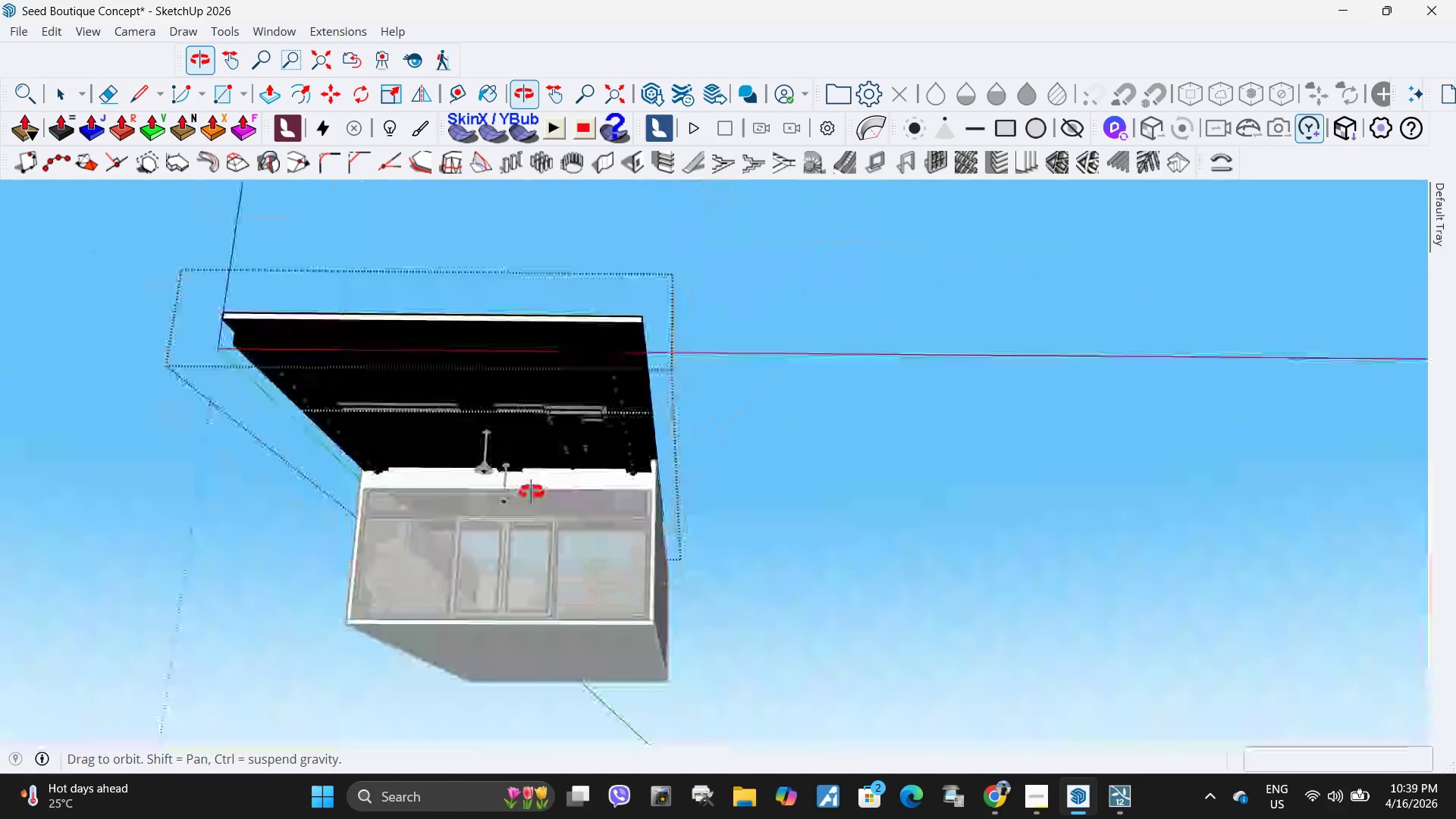 
key(Escape)
 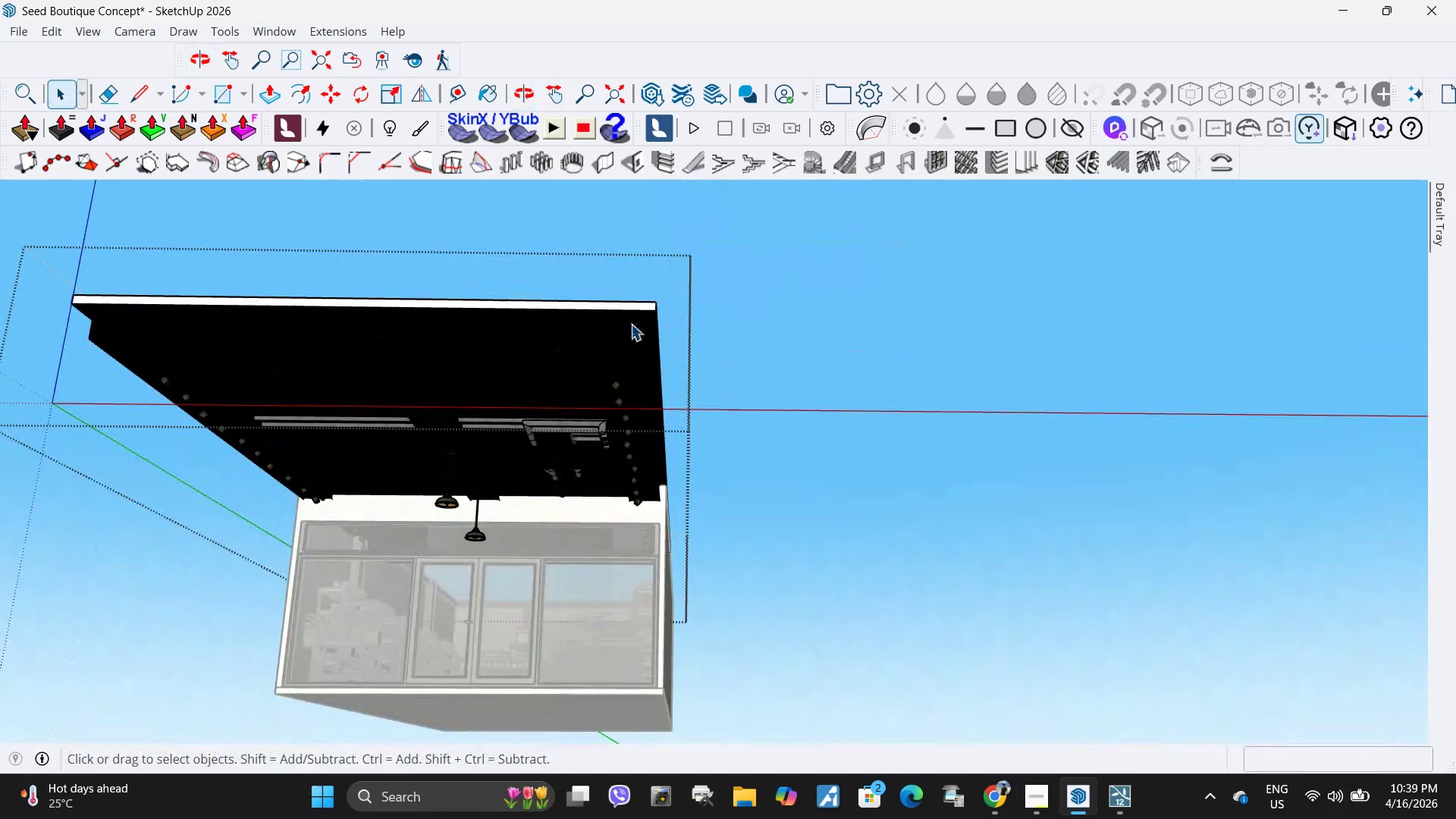 
scroll: coordinate [616, 336], scroll_direction: up, amount: 3.0
 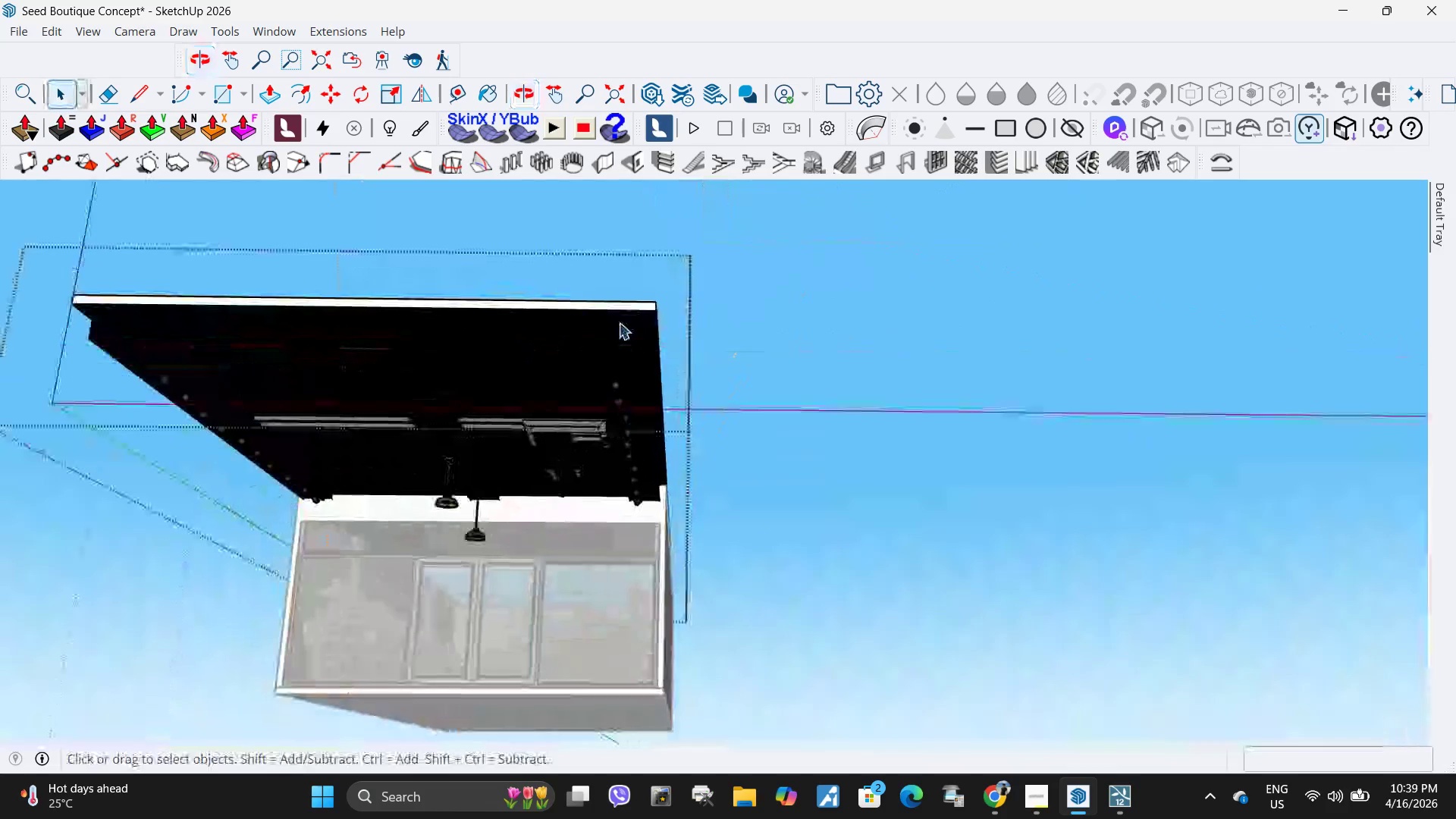 
key(Escape)
 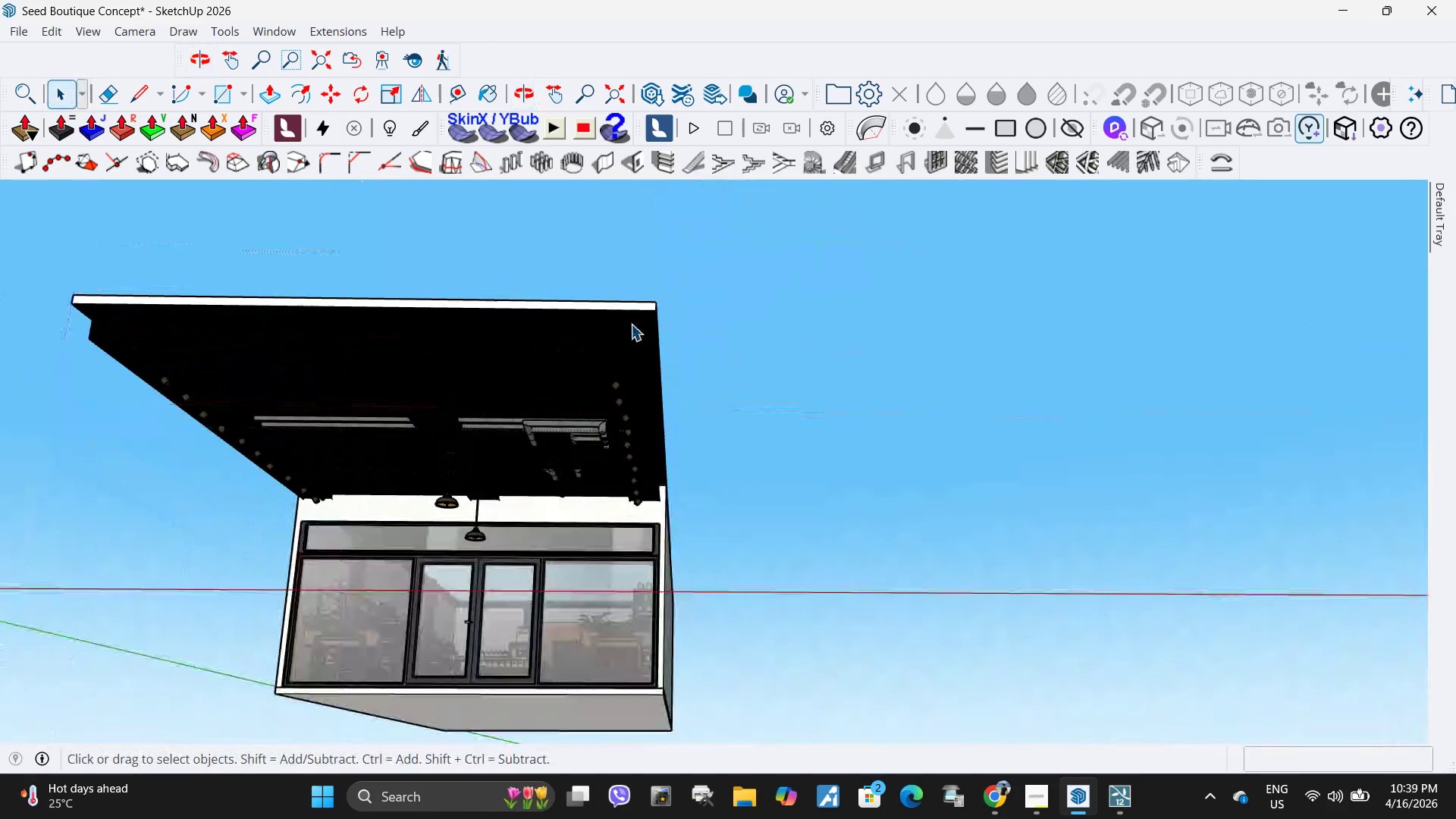 
key(Escape)
 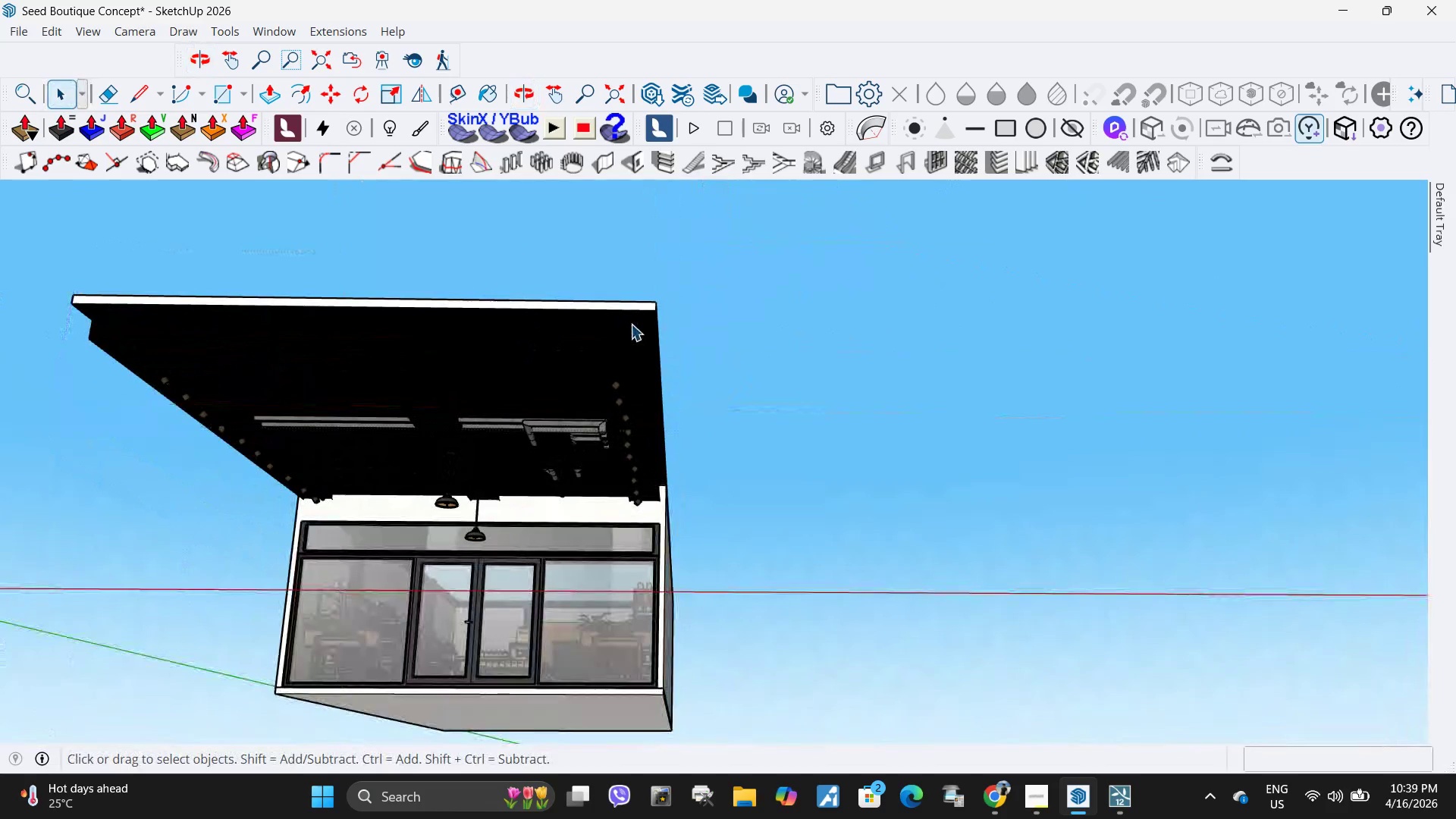 
key(Escape)
 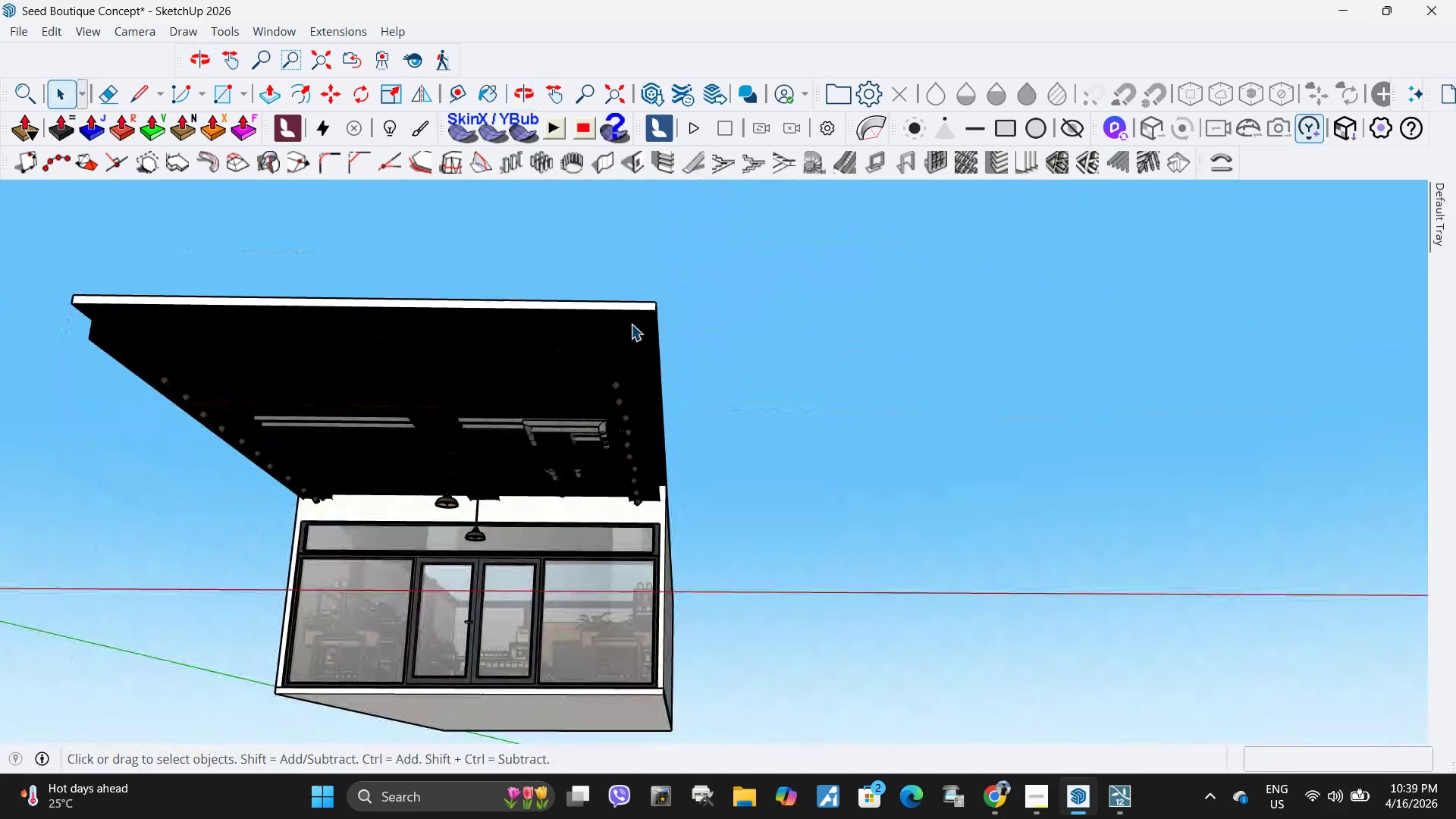 
key(Escape)
 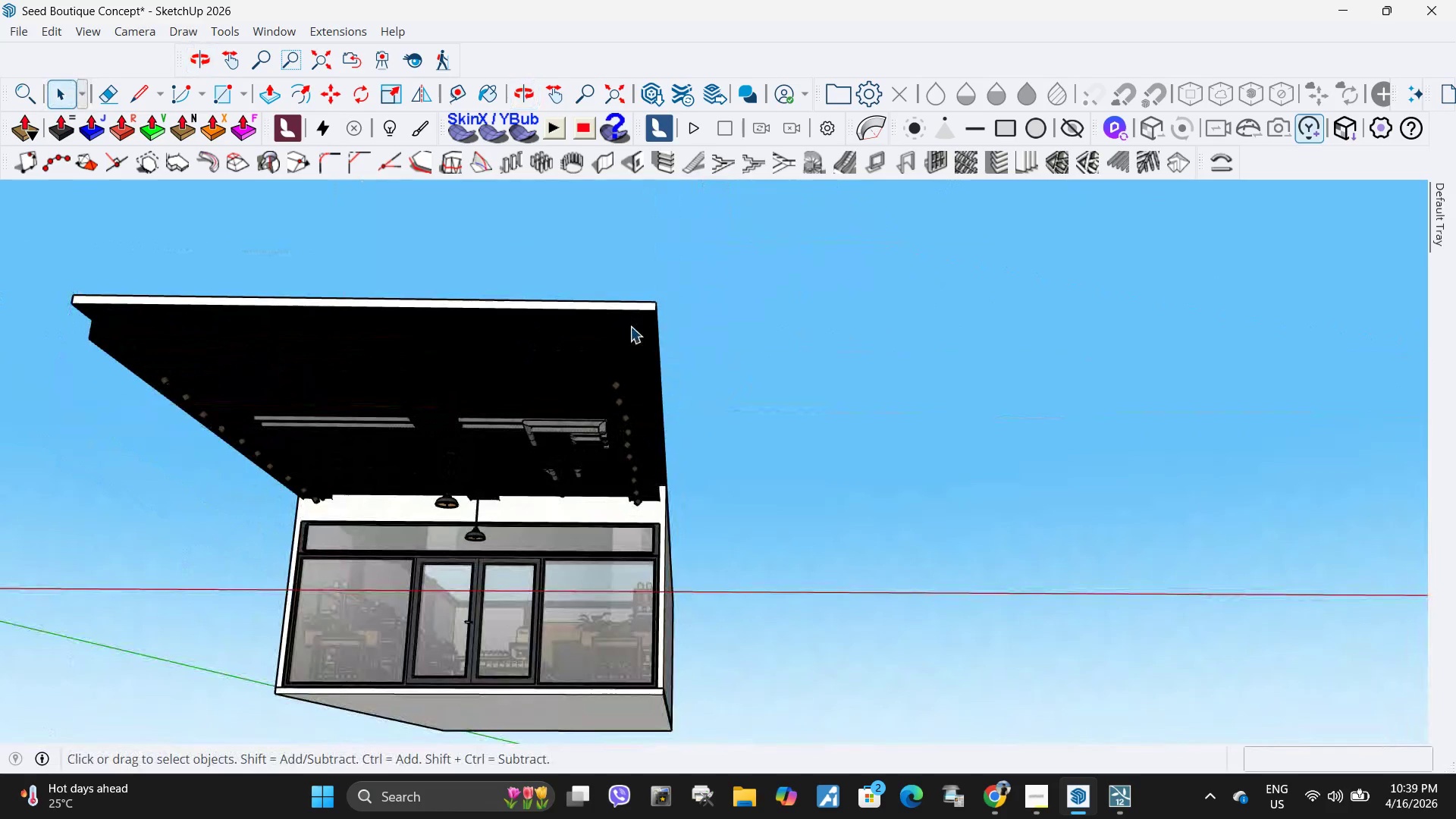 
key(Escape)
 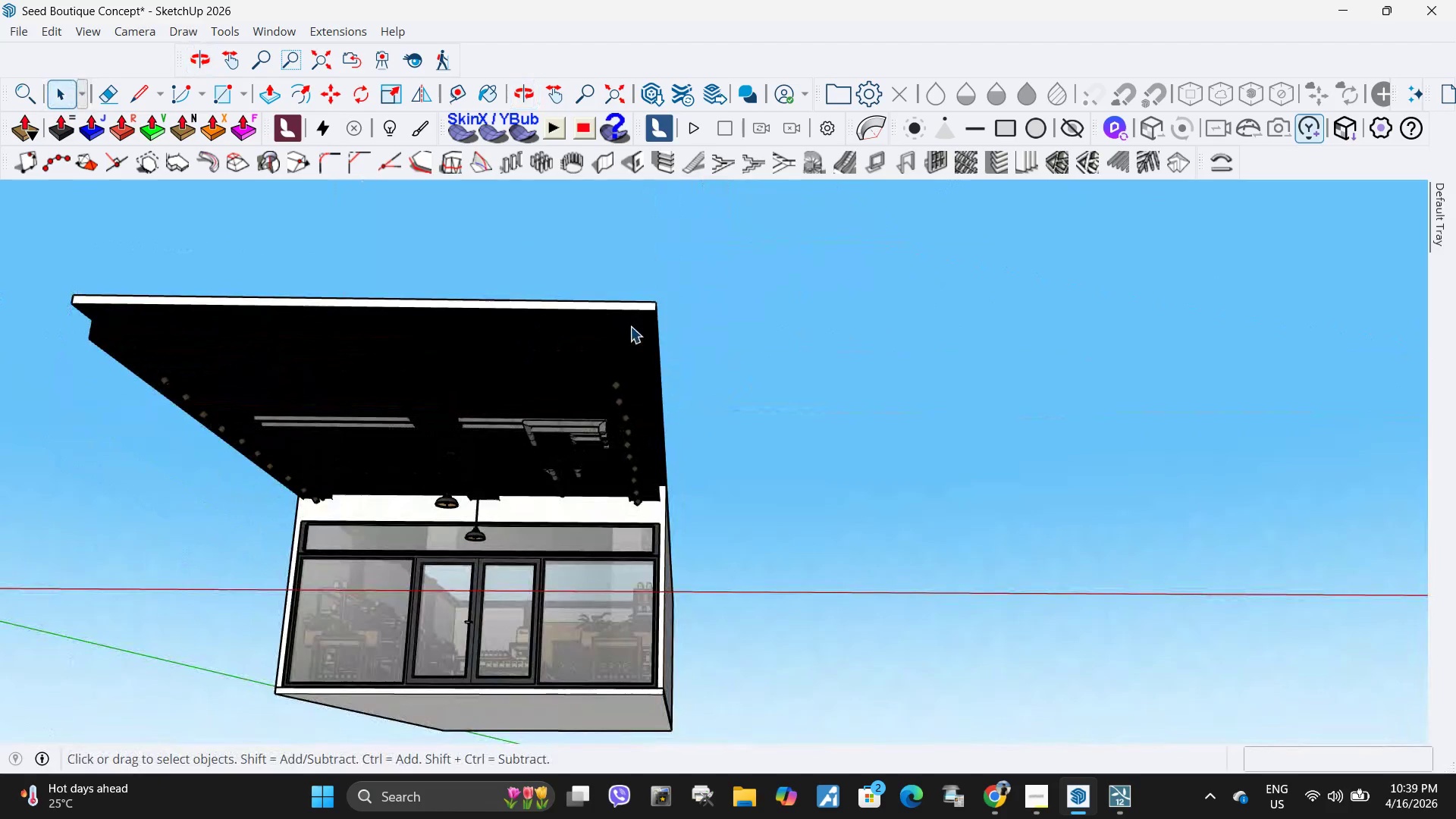 
left_click([630, 326])
 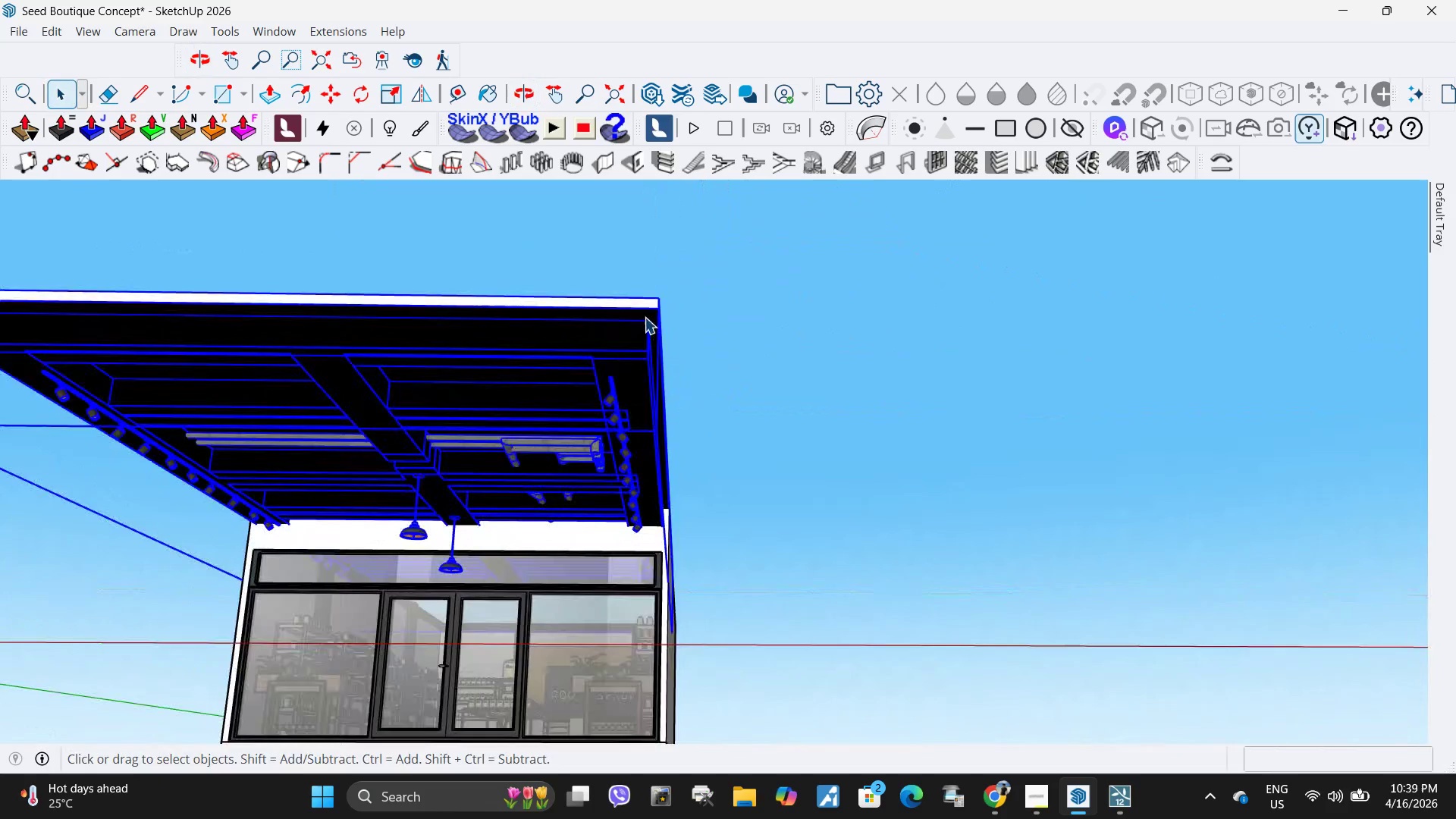 
key(M)
 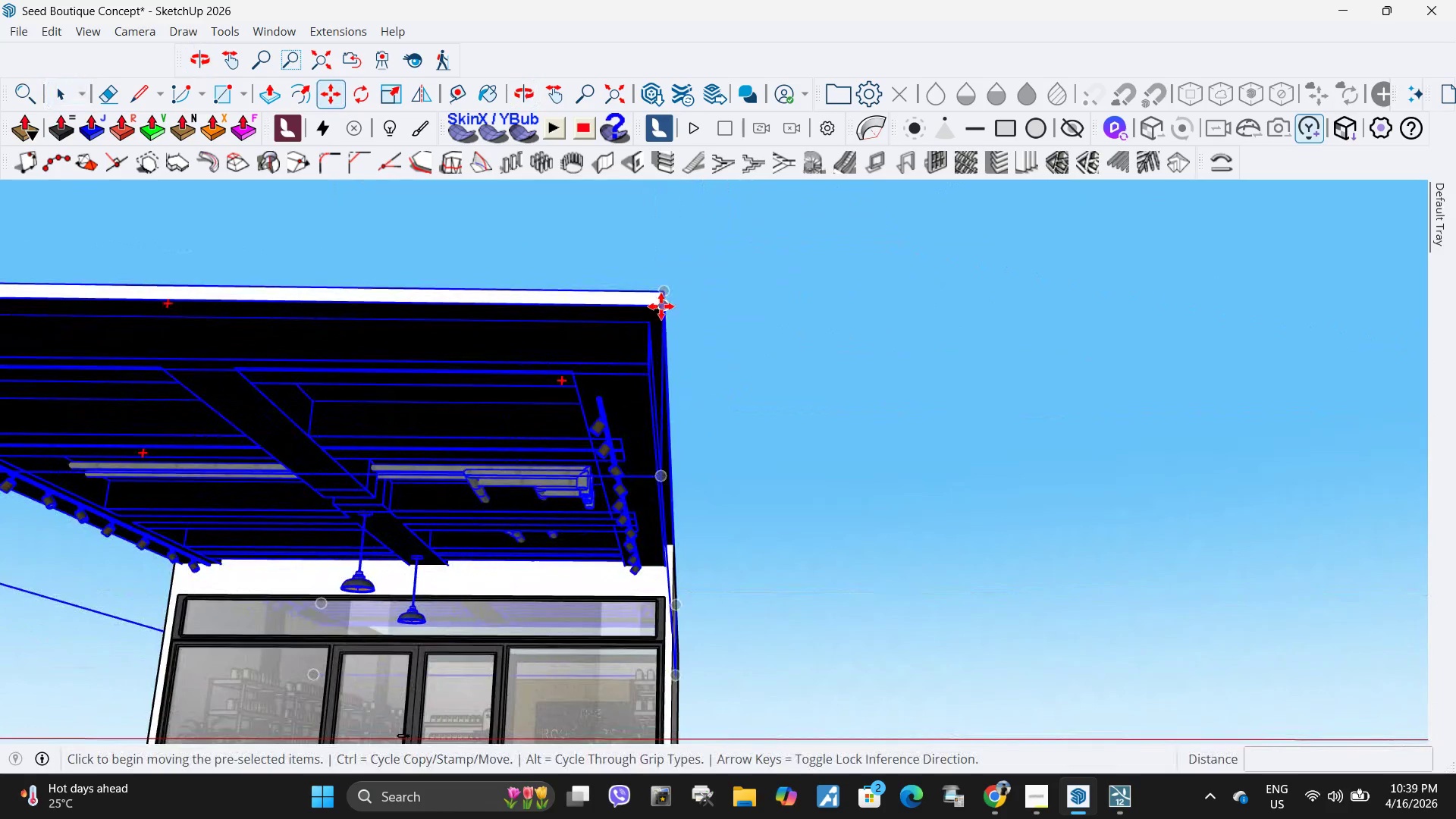 
scroll: coordinate [648, 315], scroll_direction: up, amount: 5.0
 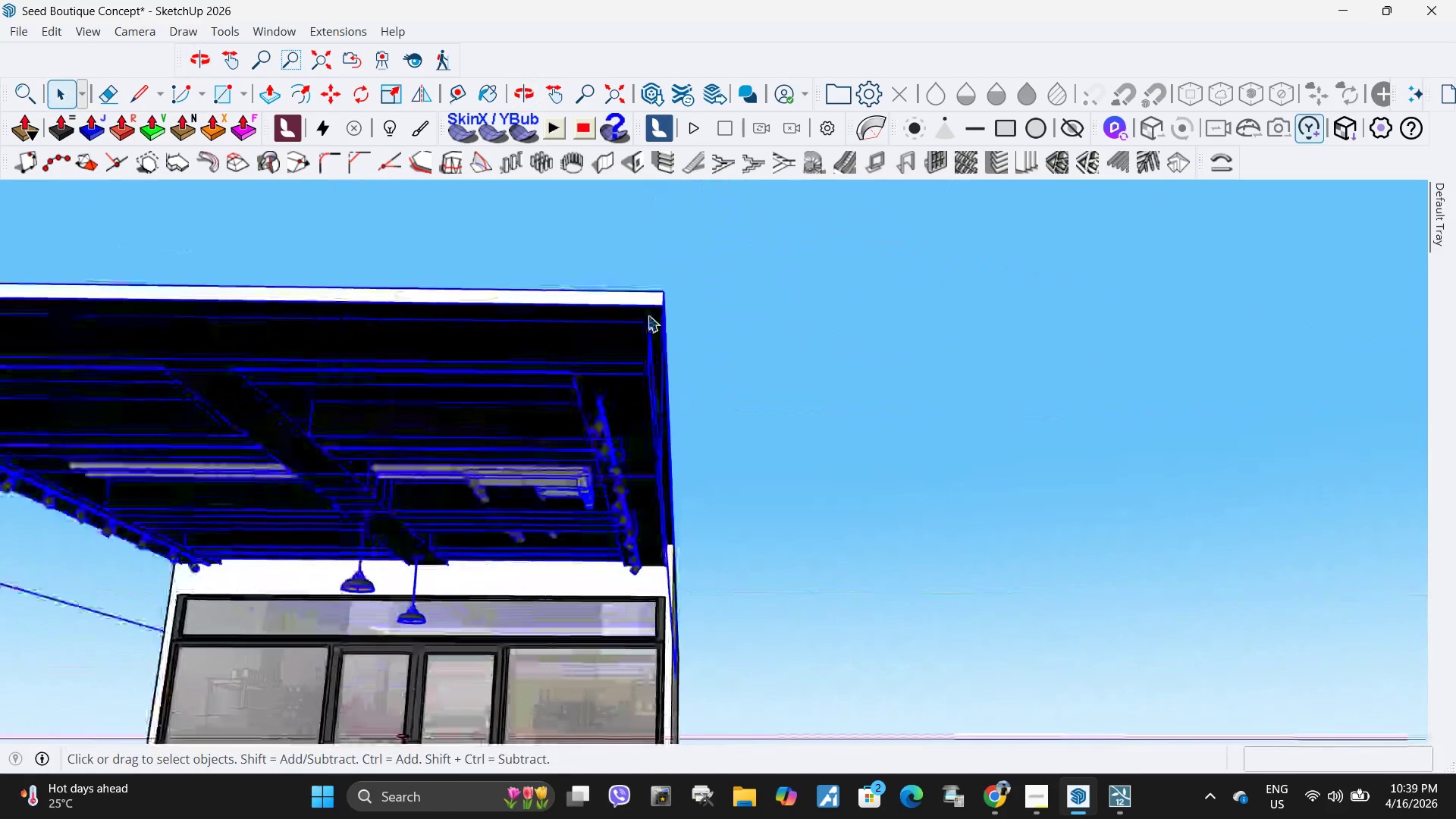 
left_click([661, 306])
 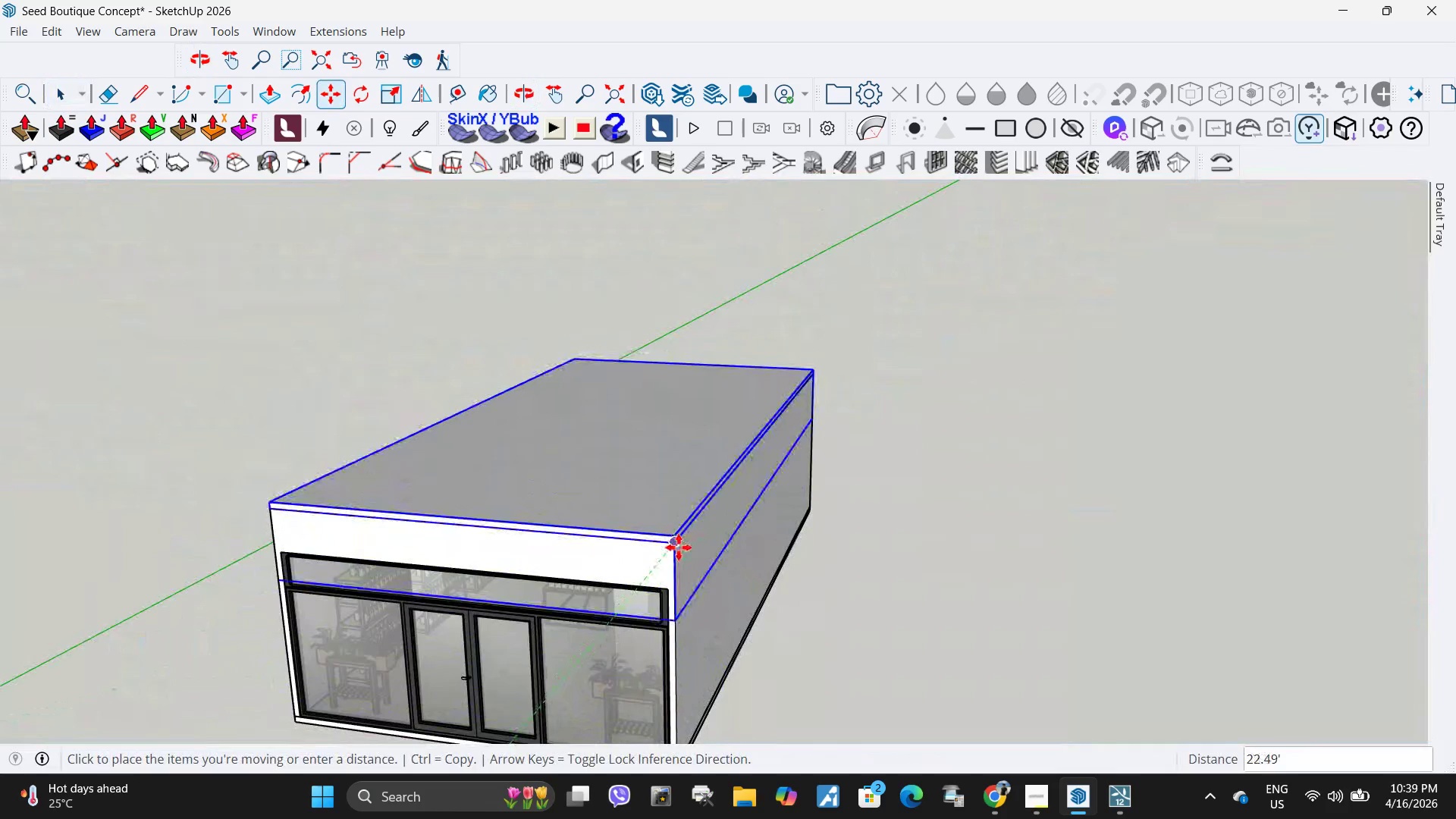 
left_click([671, 548])
 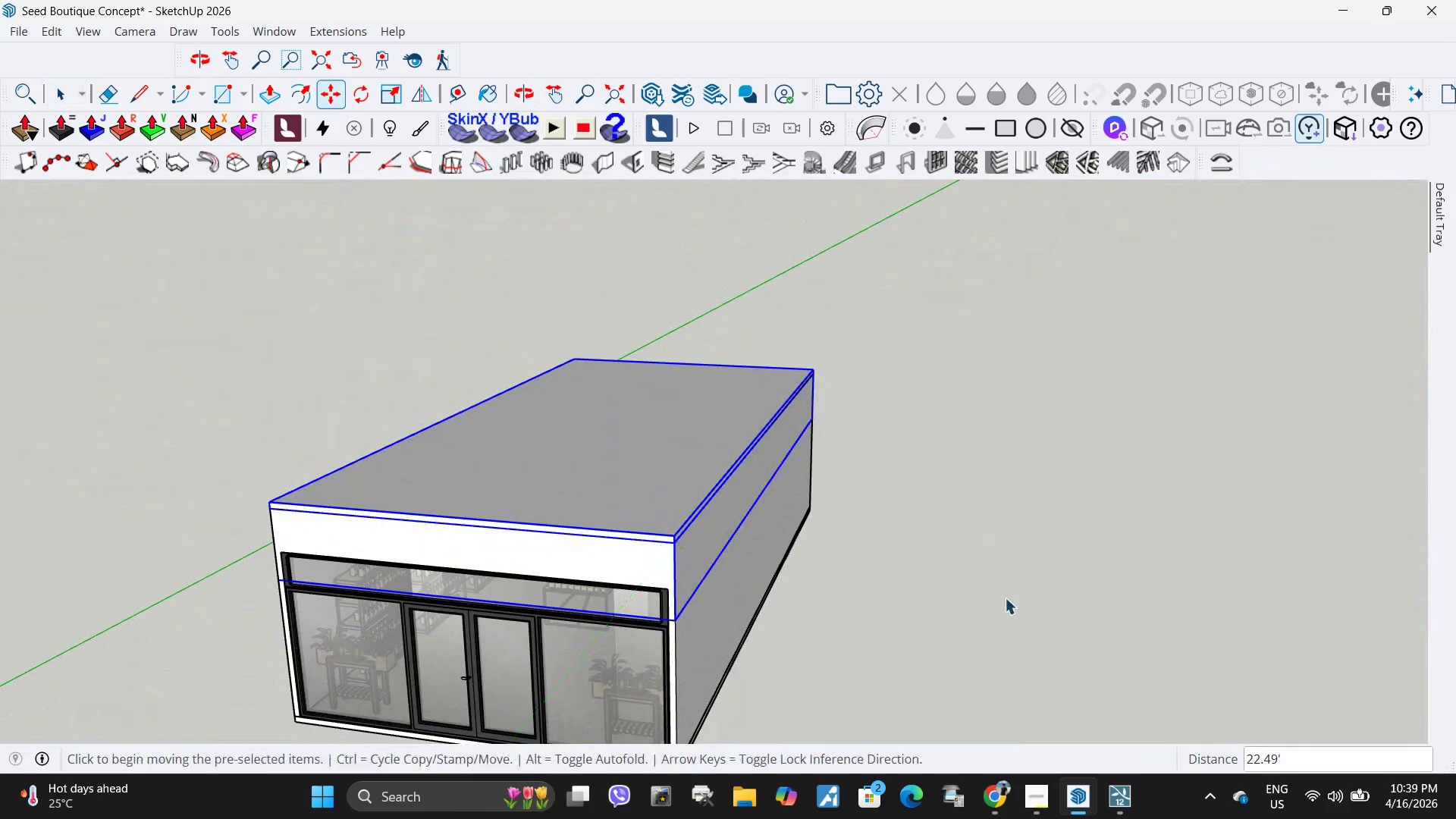 
key(Space)
 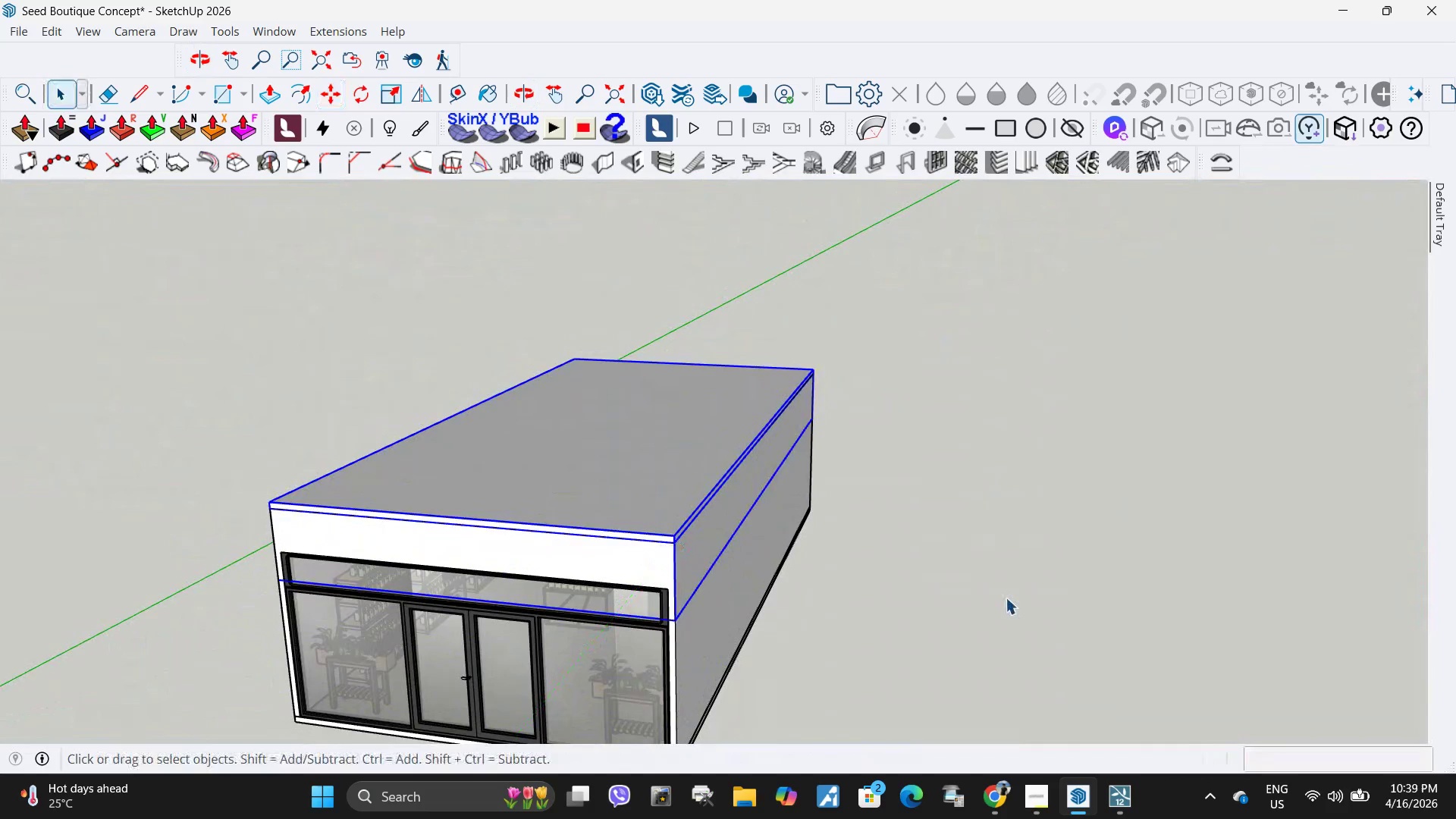 
left_click([1006, 598])
 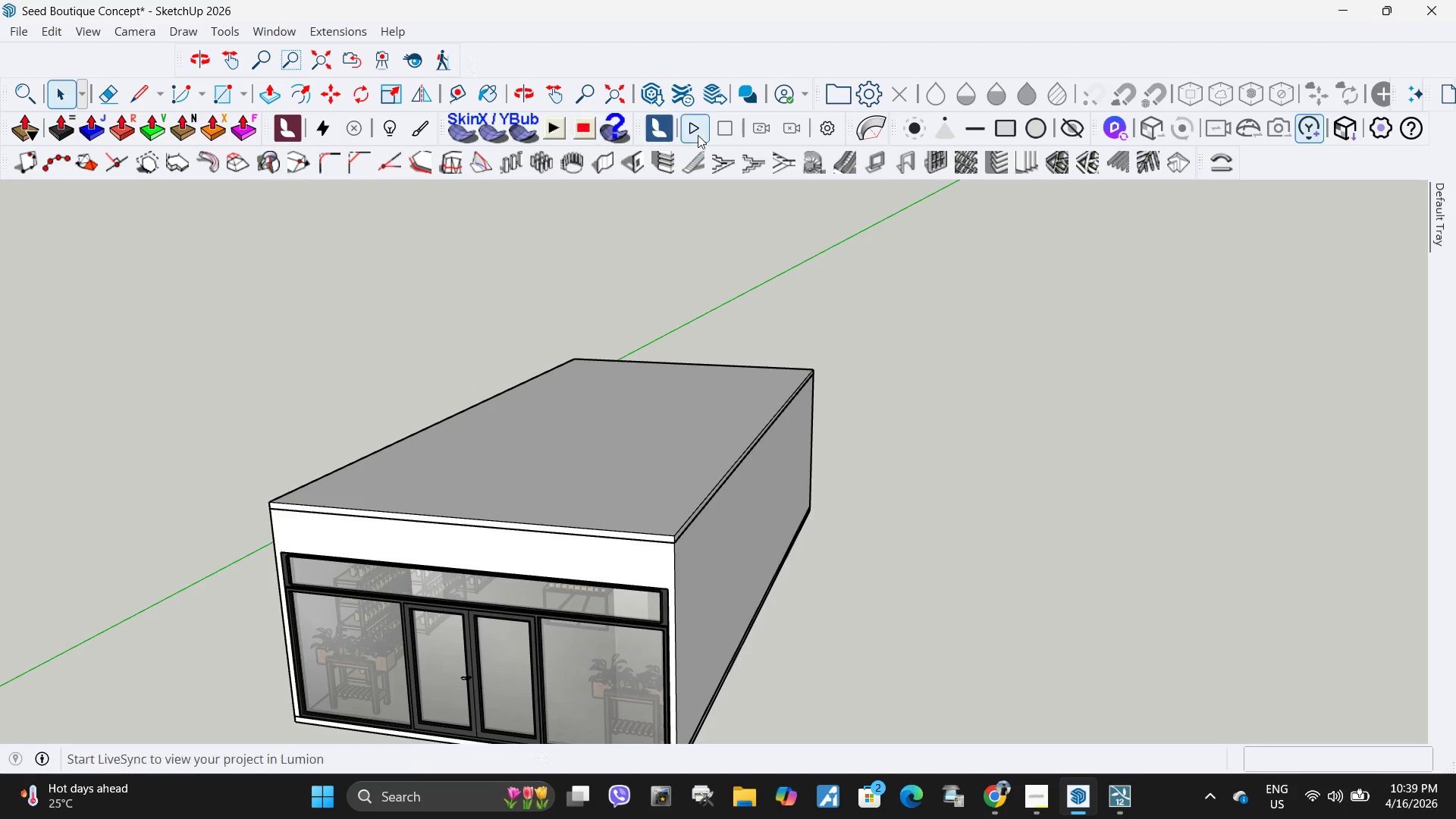 
left_click([698, 135])
 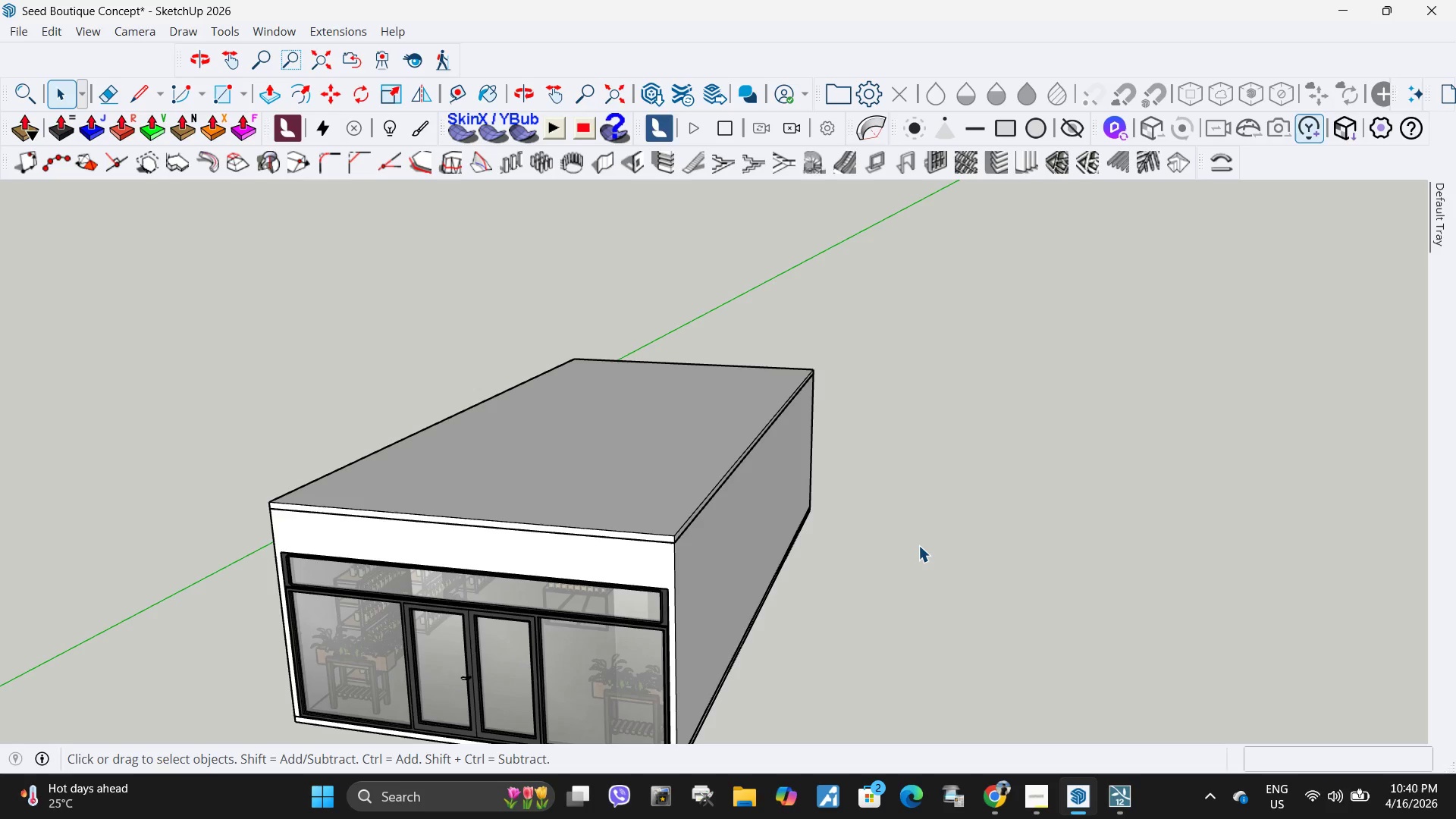 
wait(28.5)
 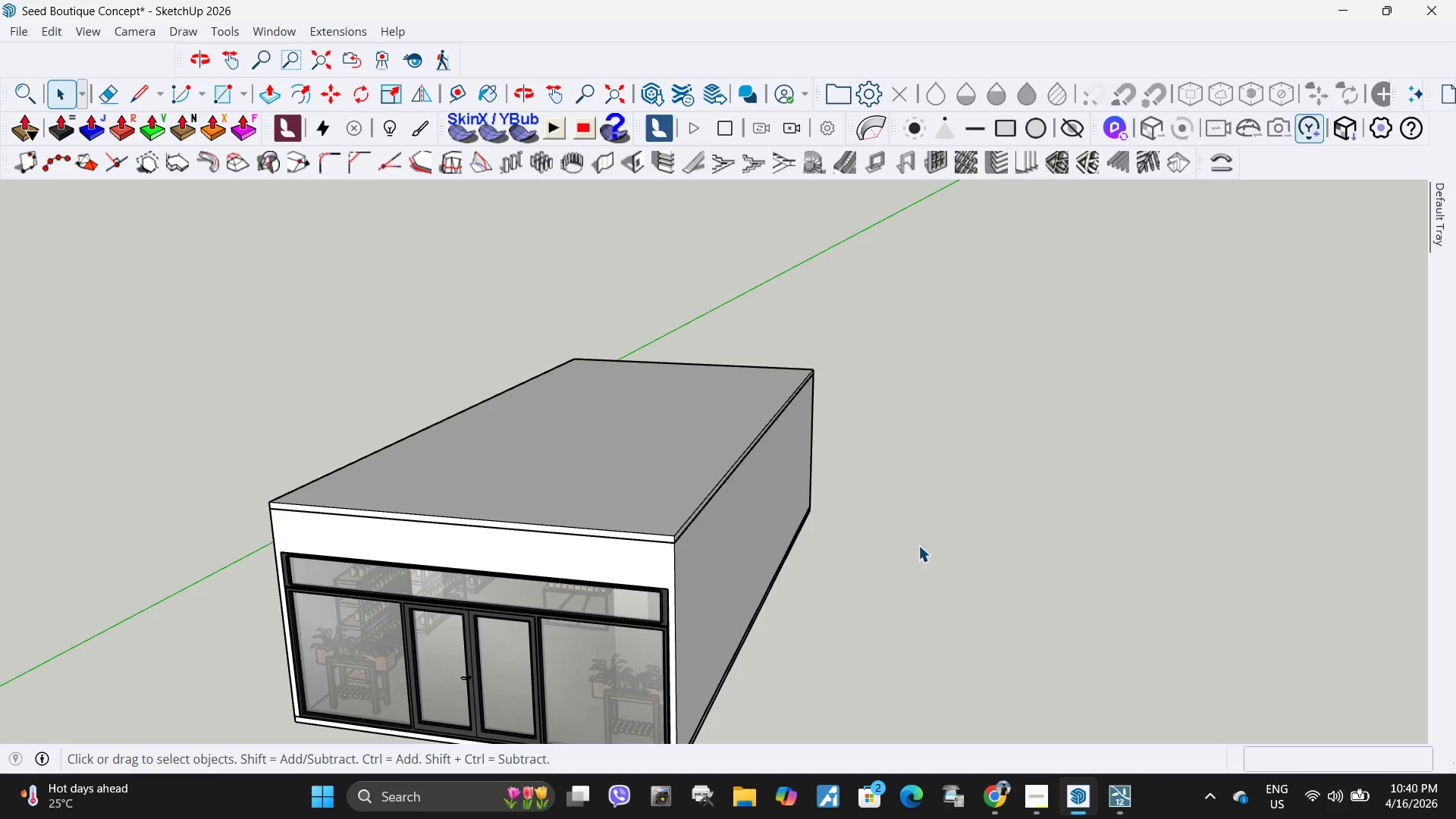 
left_click([1110, 682])
 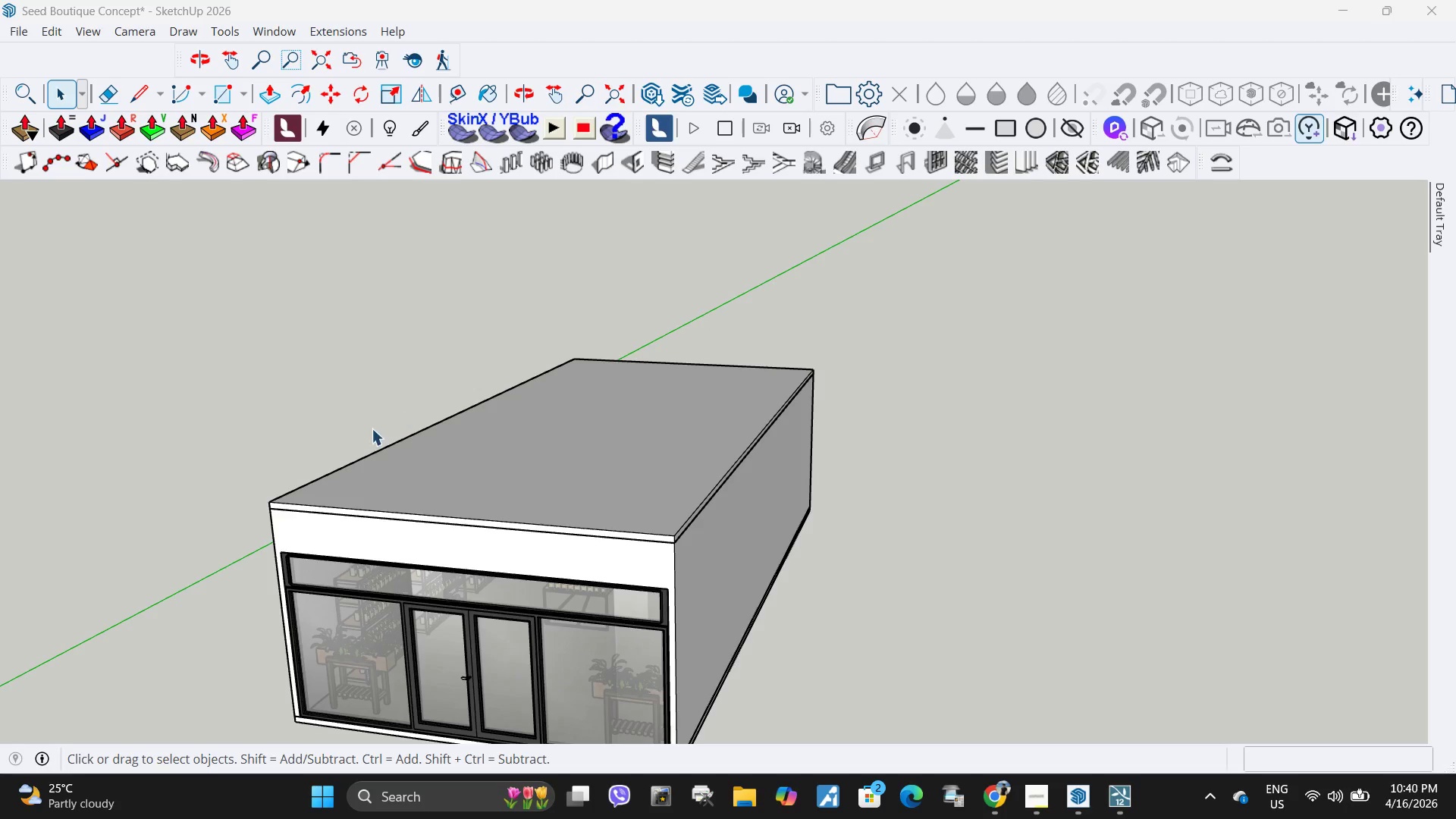 
scroll: coordinate [956, 644], scroll_direction: down, amount: 8.0
 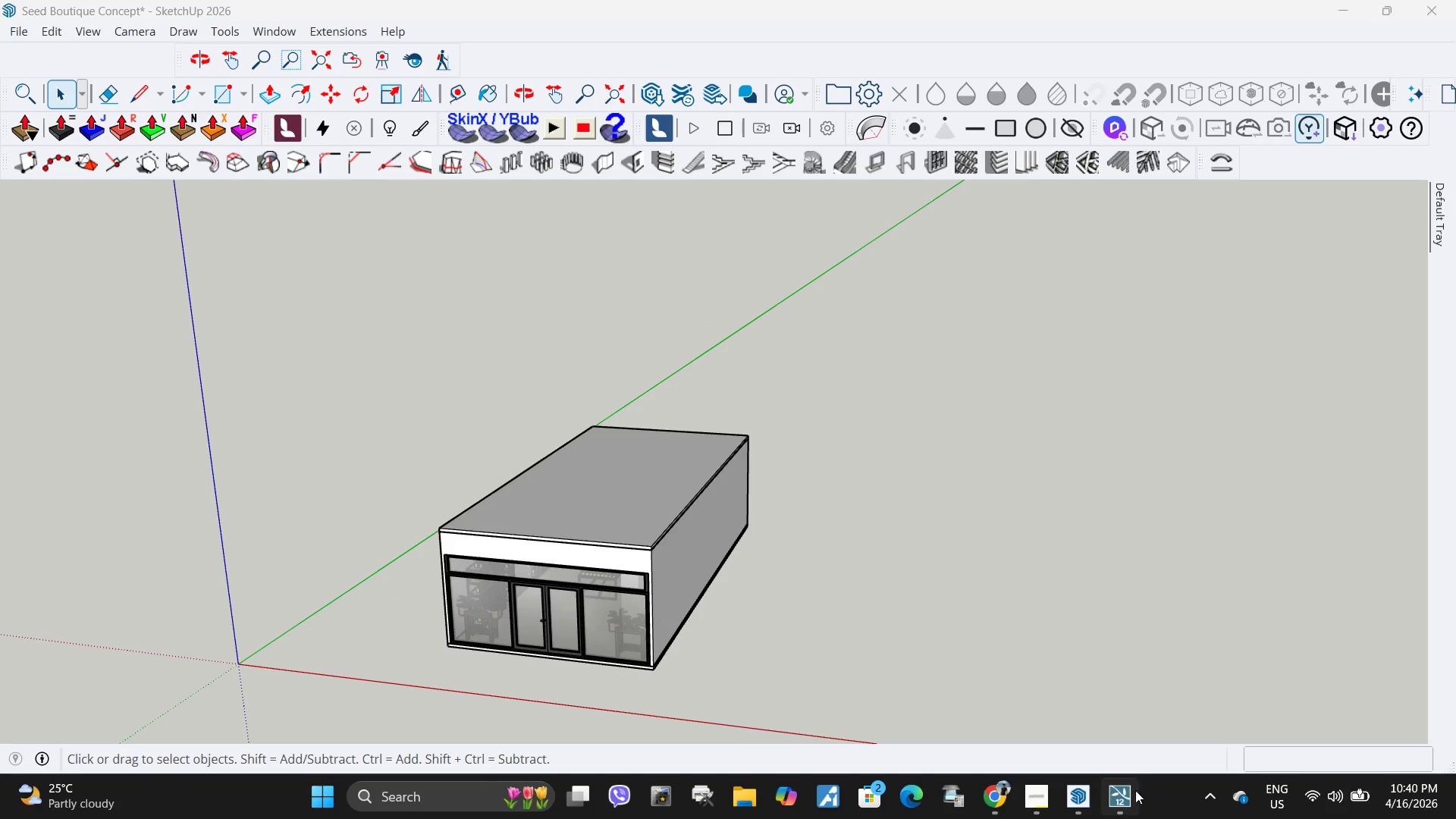 
left_click([1135, 790])
 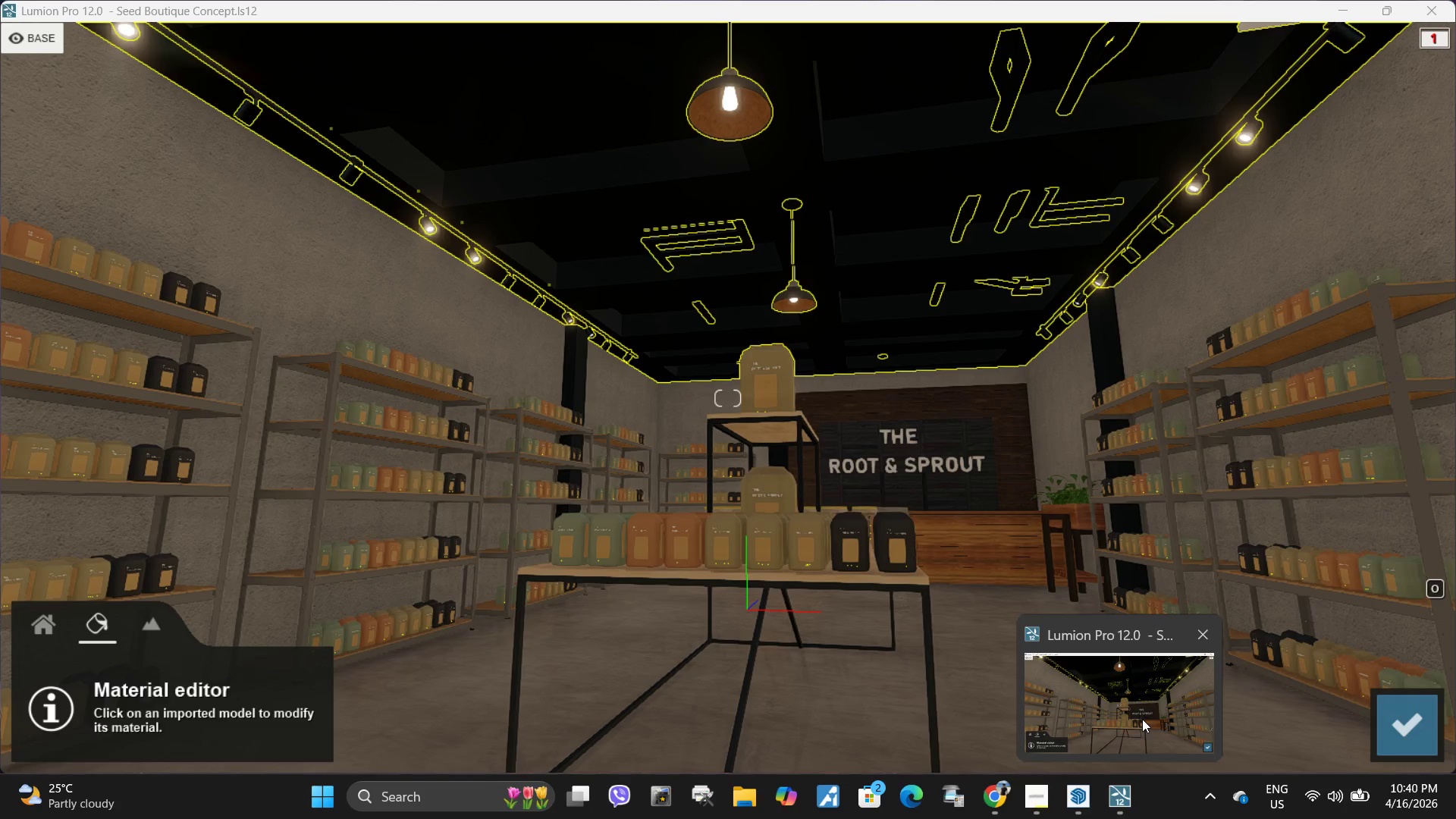 
wait(15.45)
 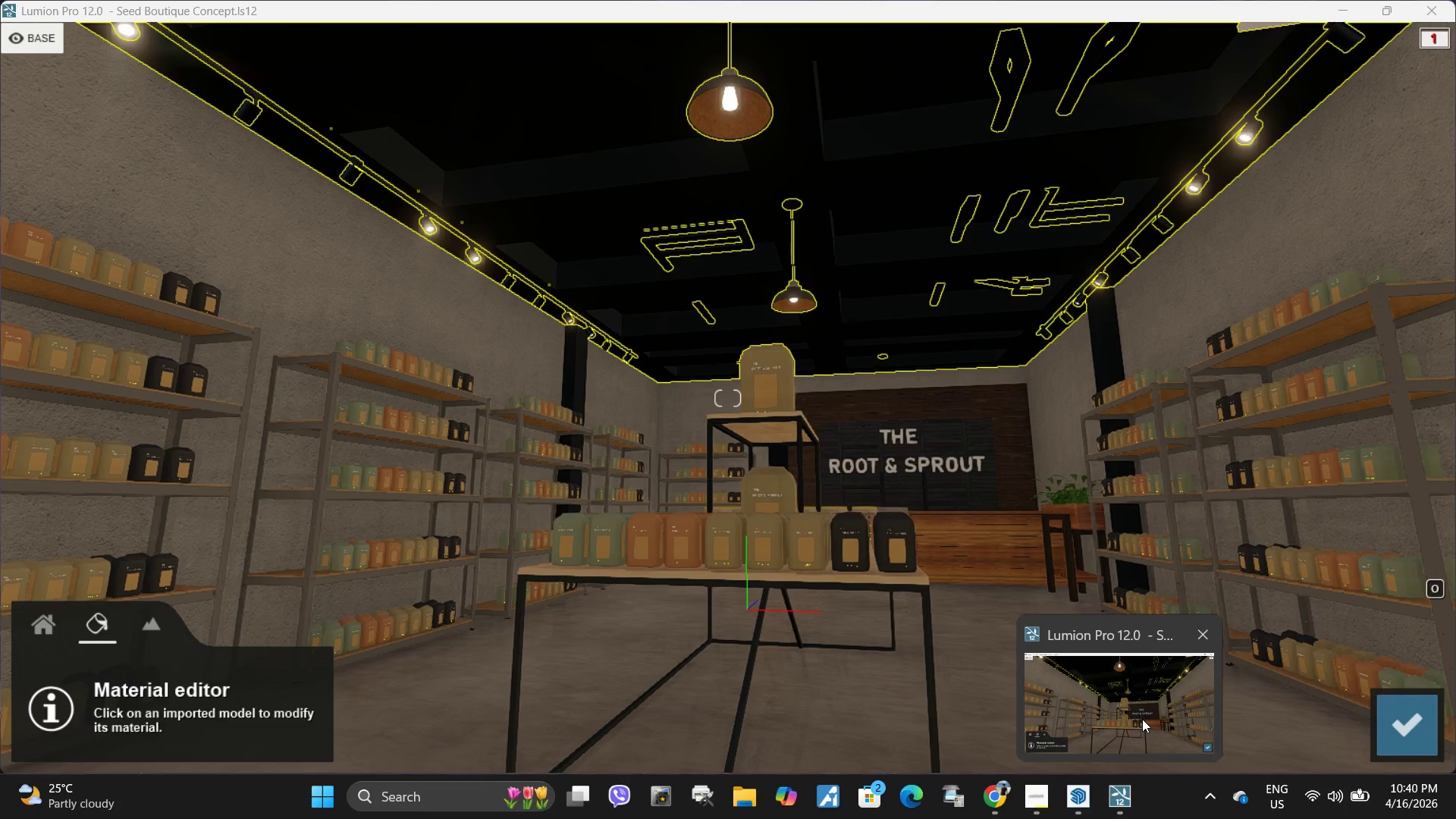 
scroll: coordinate [243, 648], scroll_direction: down, amount: 3.0
 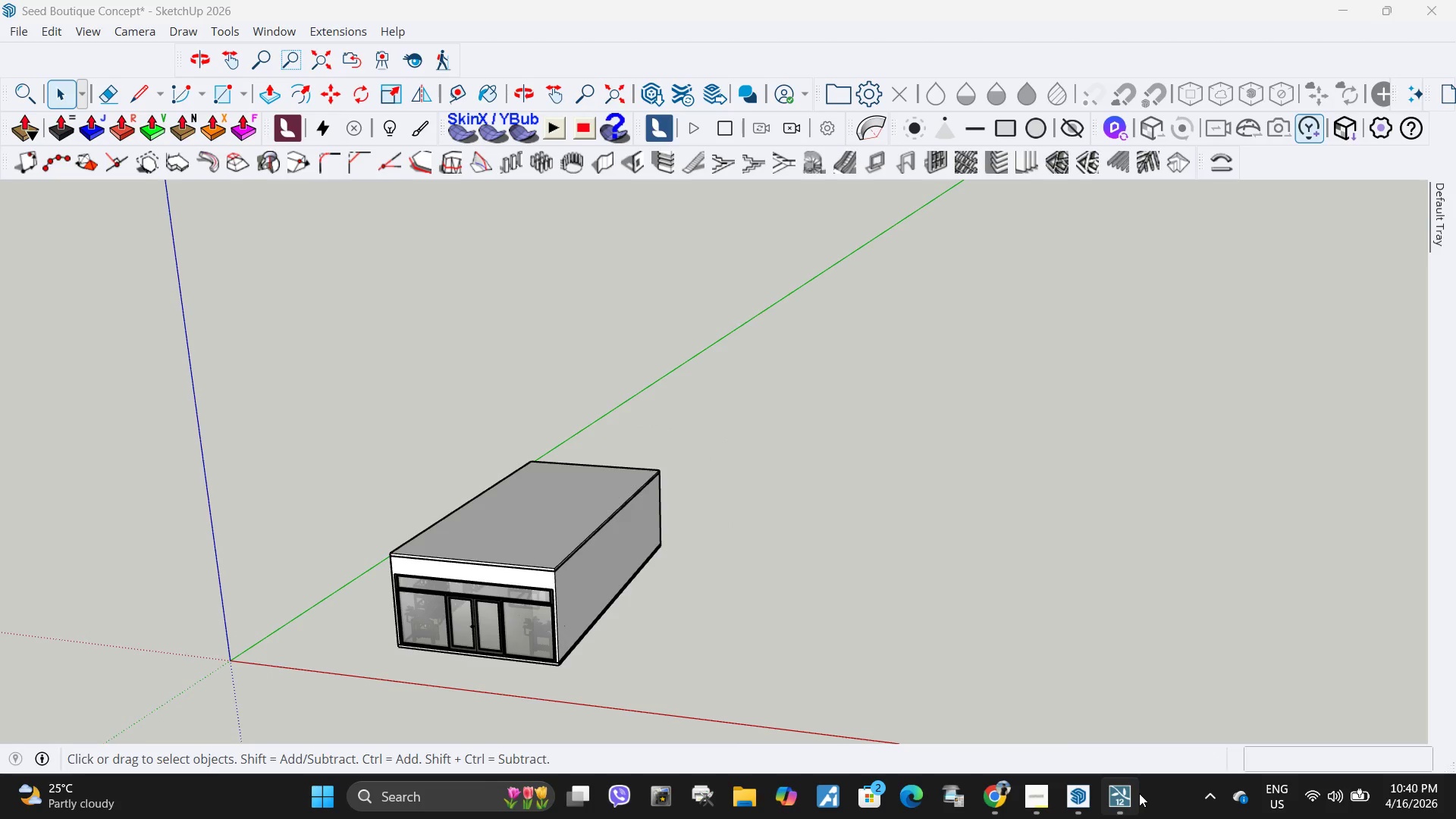 
left_click([1133, 790])
 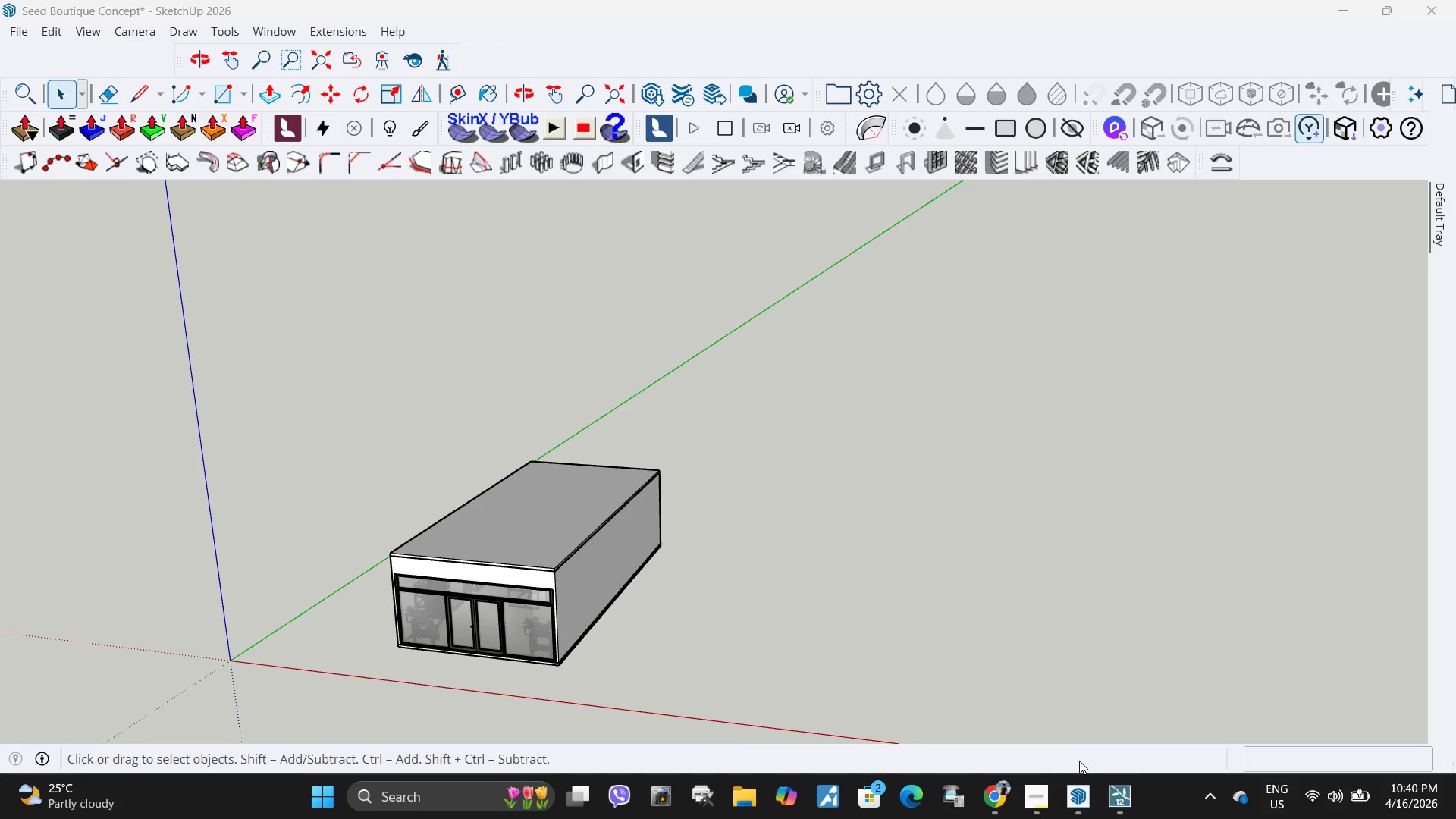 
mouse_move([1127, 786])
 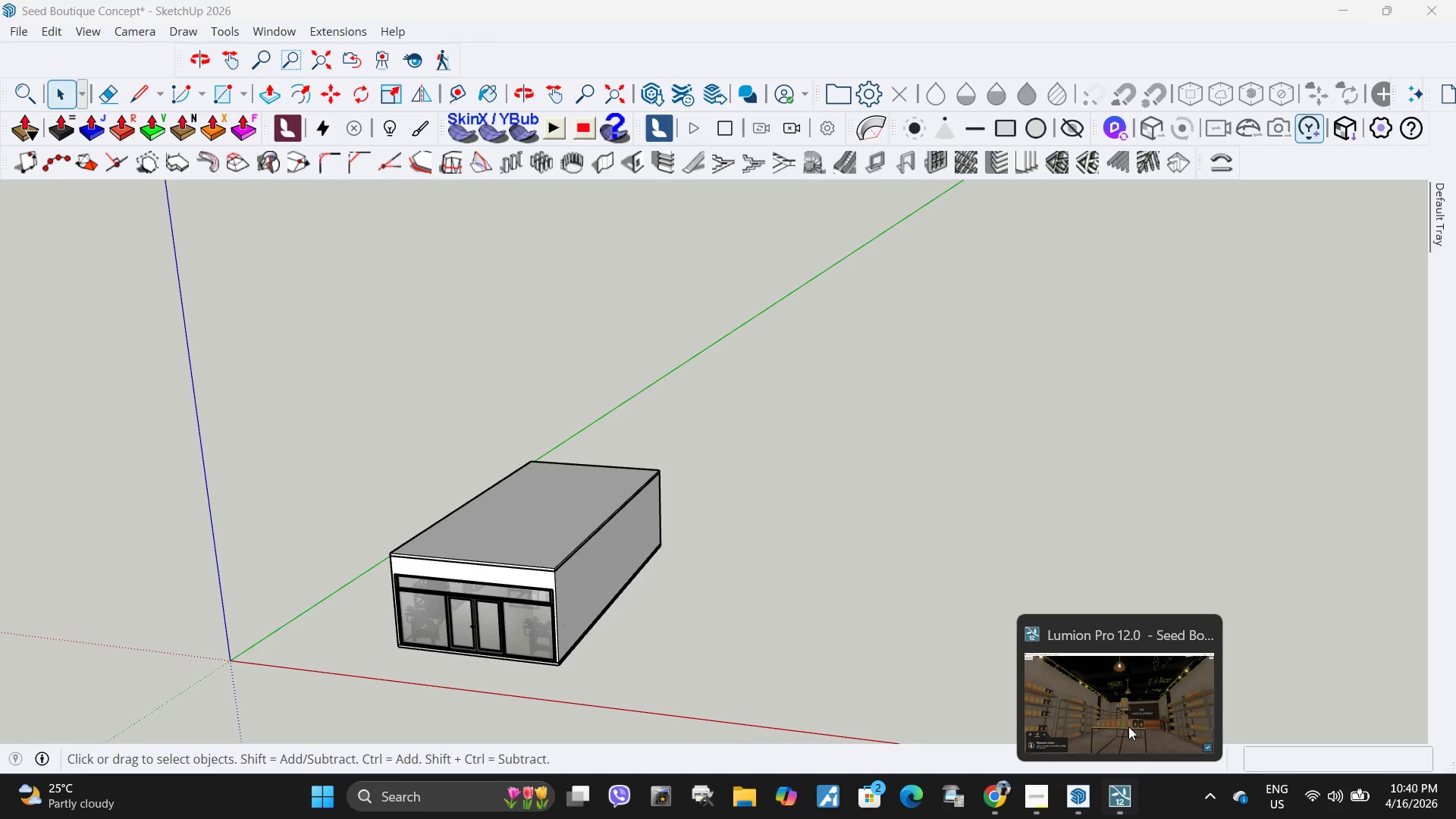 
mouse_move([1133, 702])
 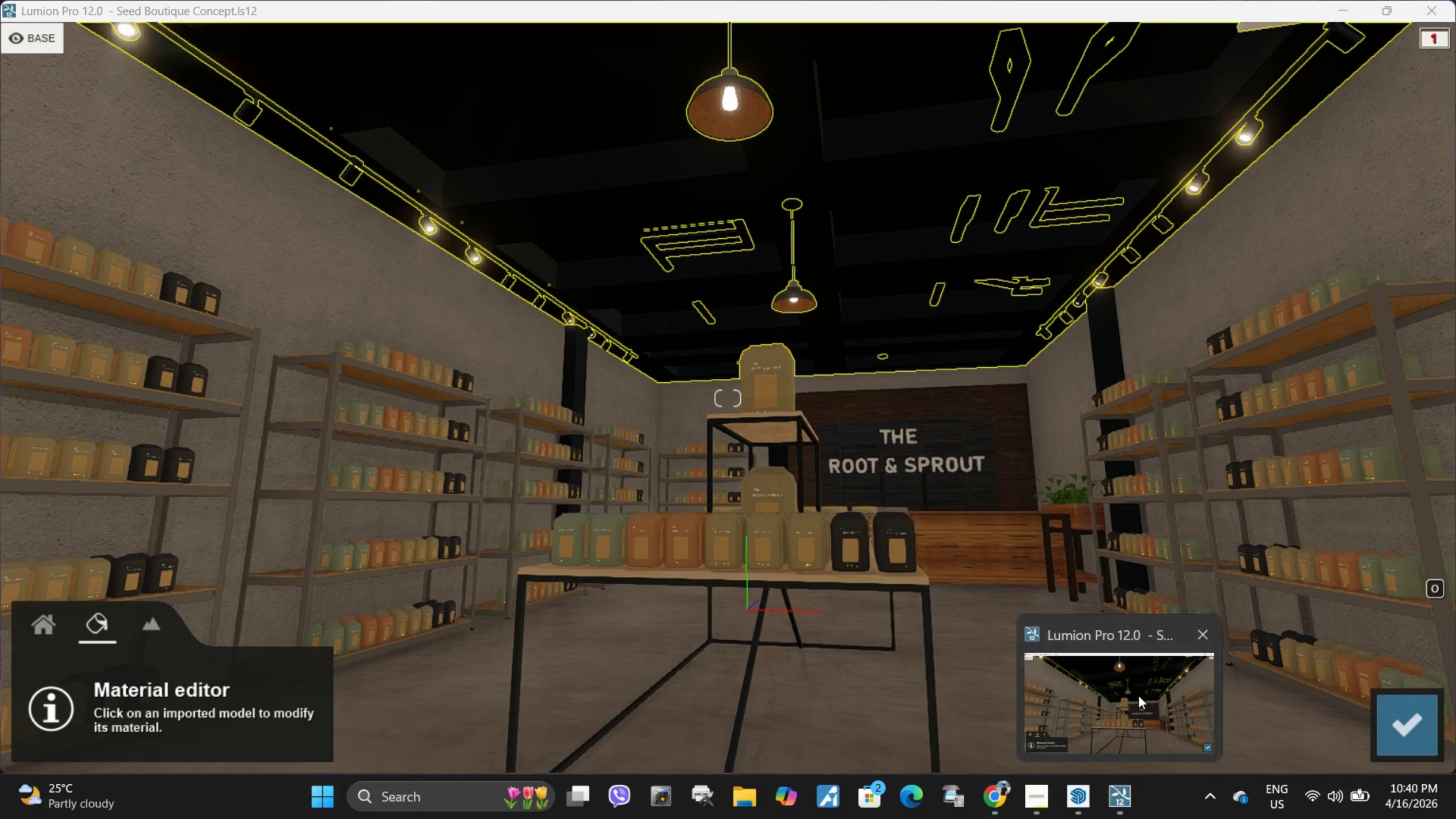 
left_click([1138, 695])
 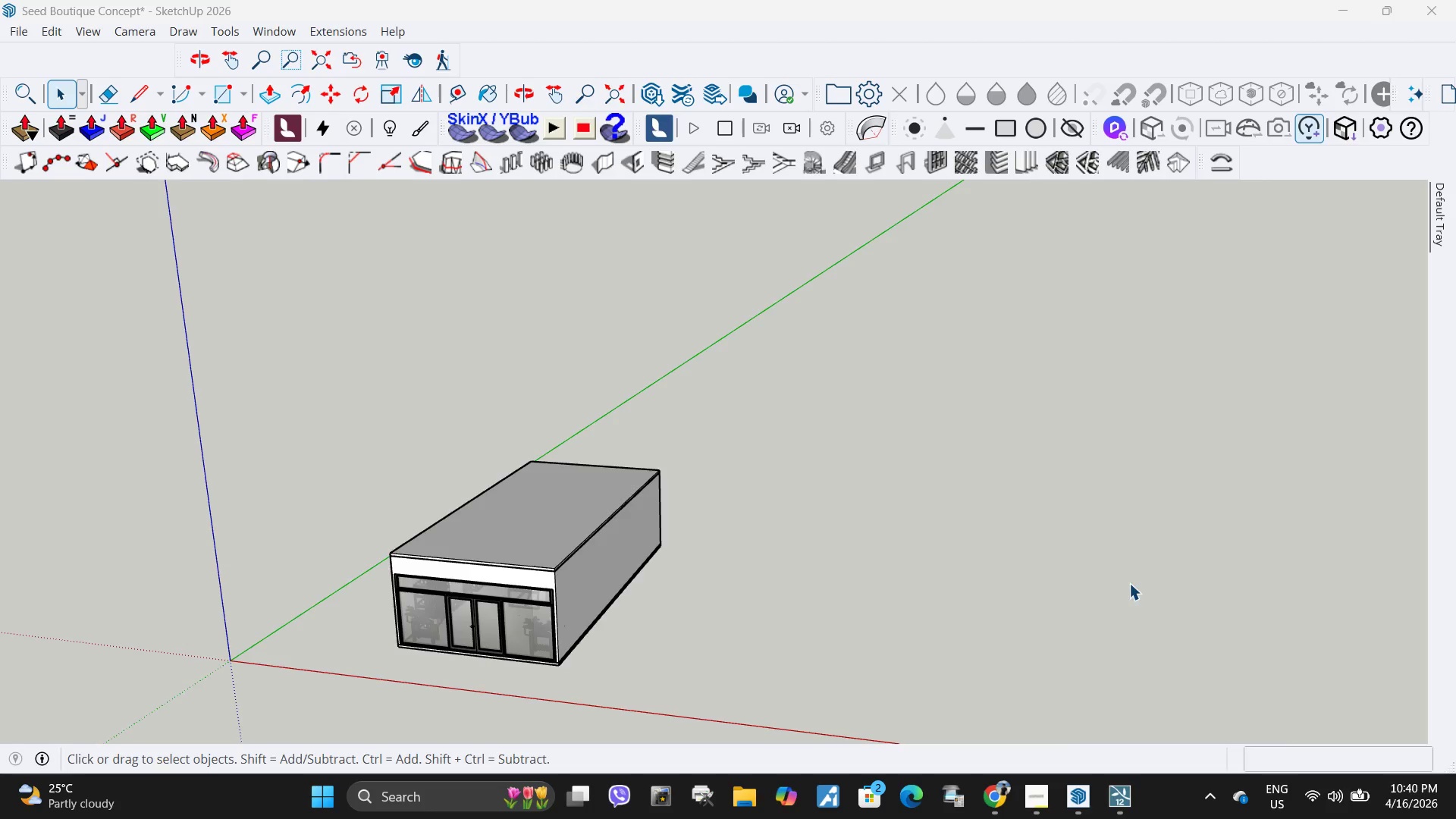 
scroll: coordinate [629, 497], scroll_direction: down, amount: 7.0
 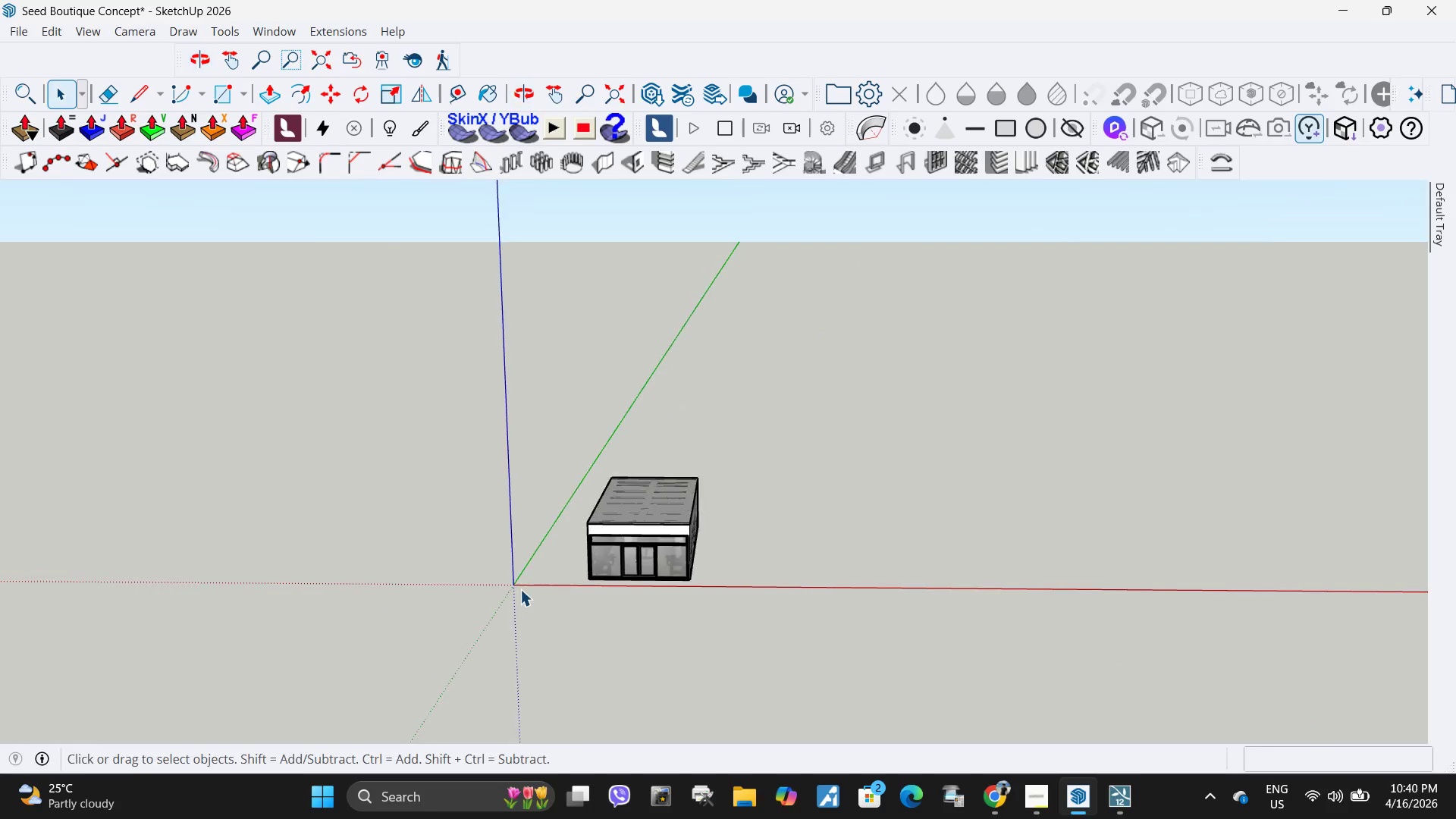 
scroll: coordinate [839, 533], scroll_direction: up, amount: 22.0
 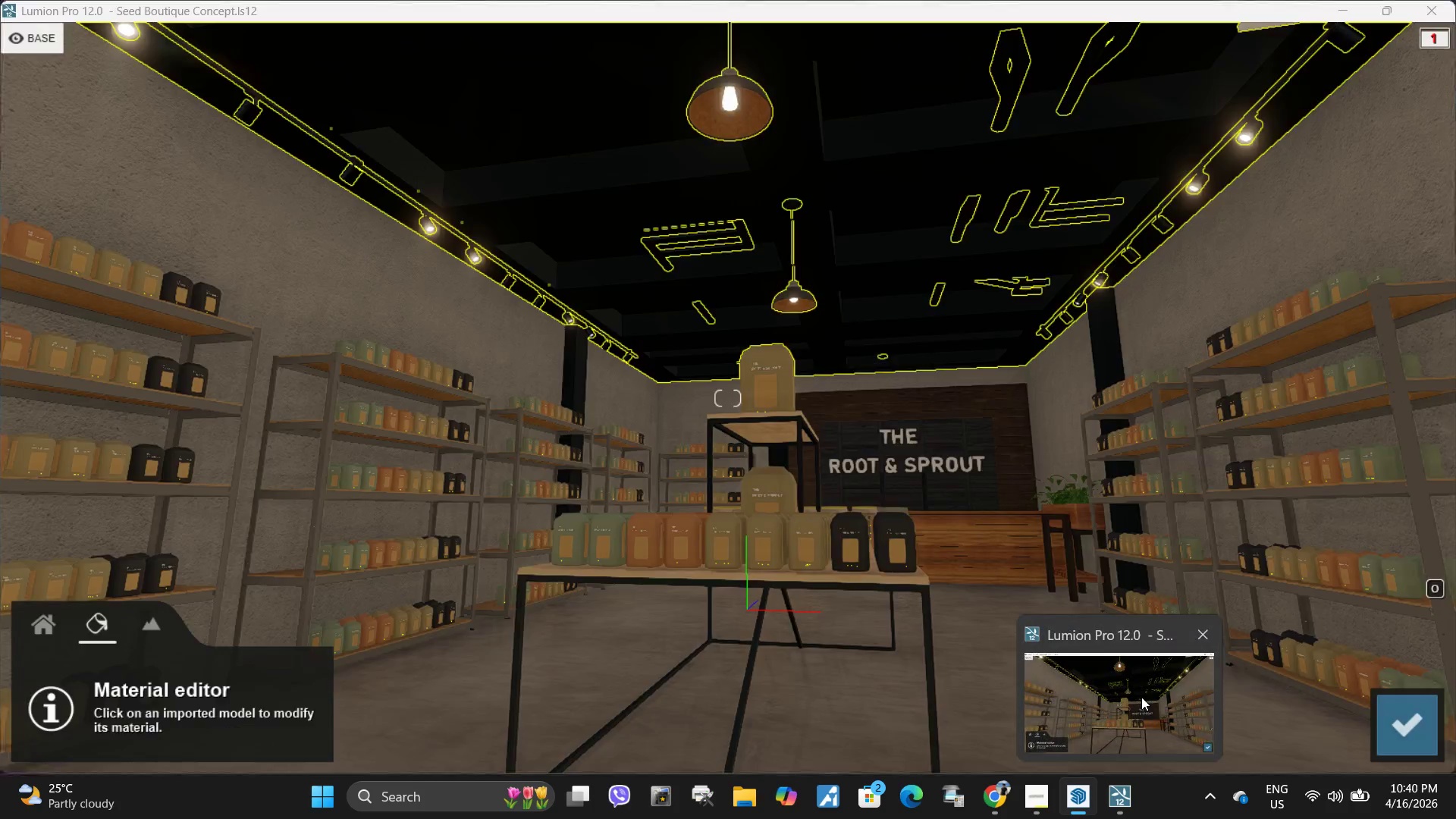 
left_click([1141, 697])
 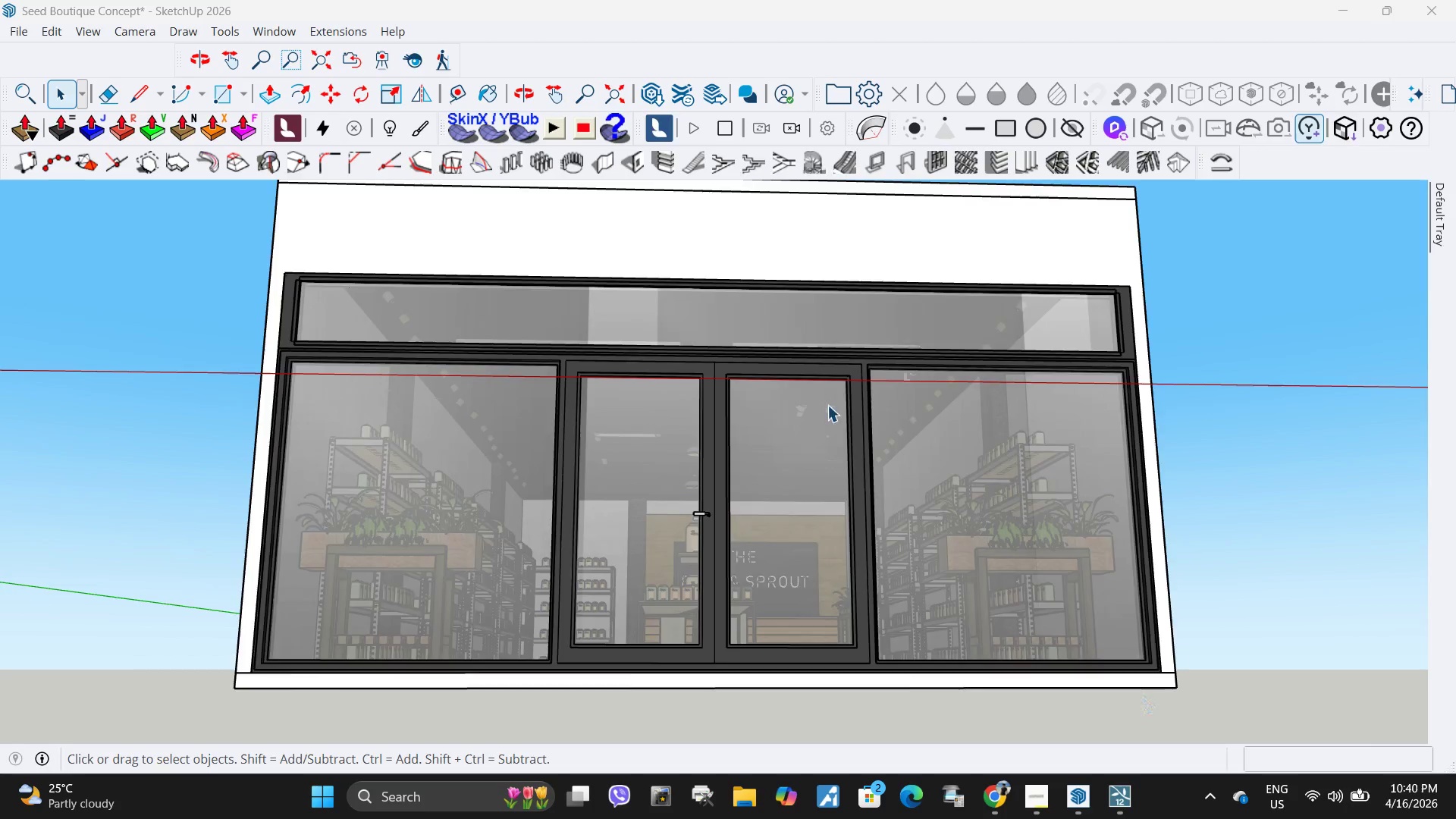 
scroll: coordinate [755, 524], scroll_direction: down, amount: 3.0
 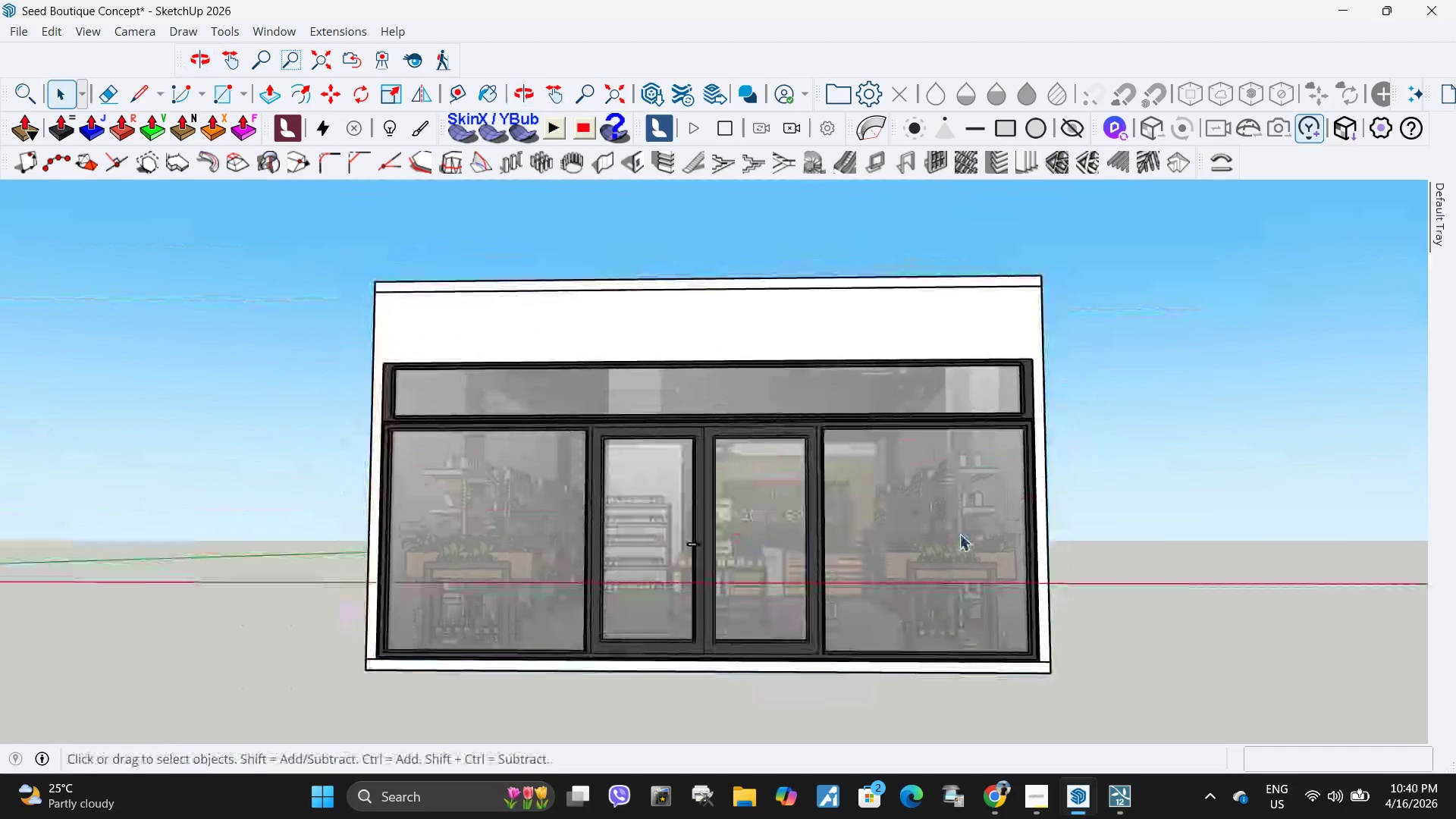 
key(Space)
 